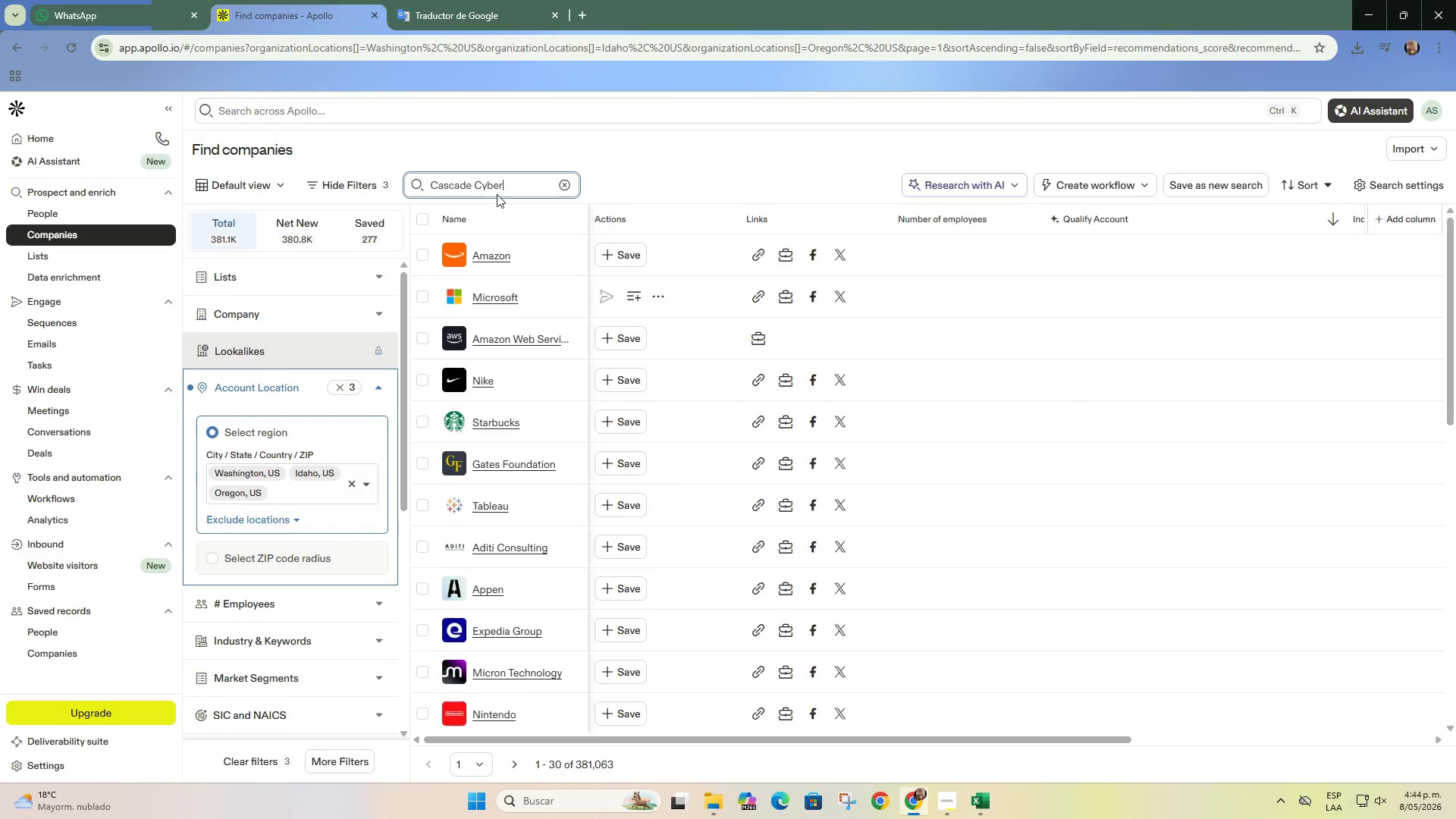 
key(Enter)
 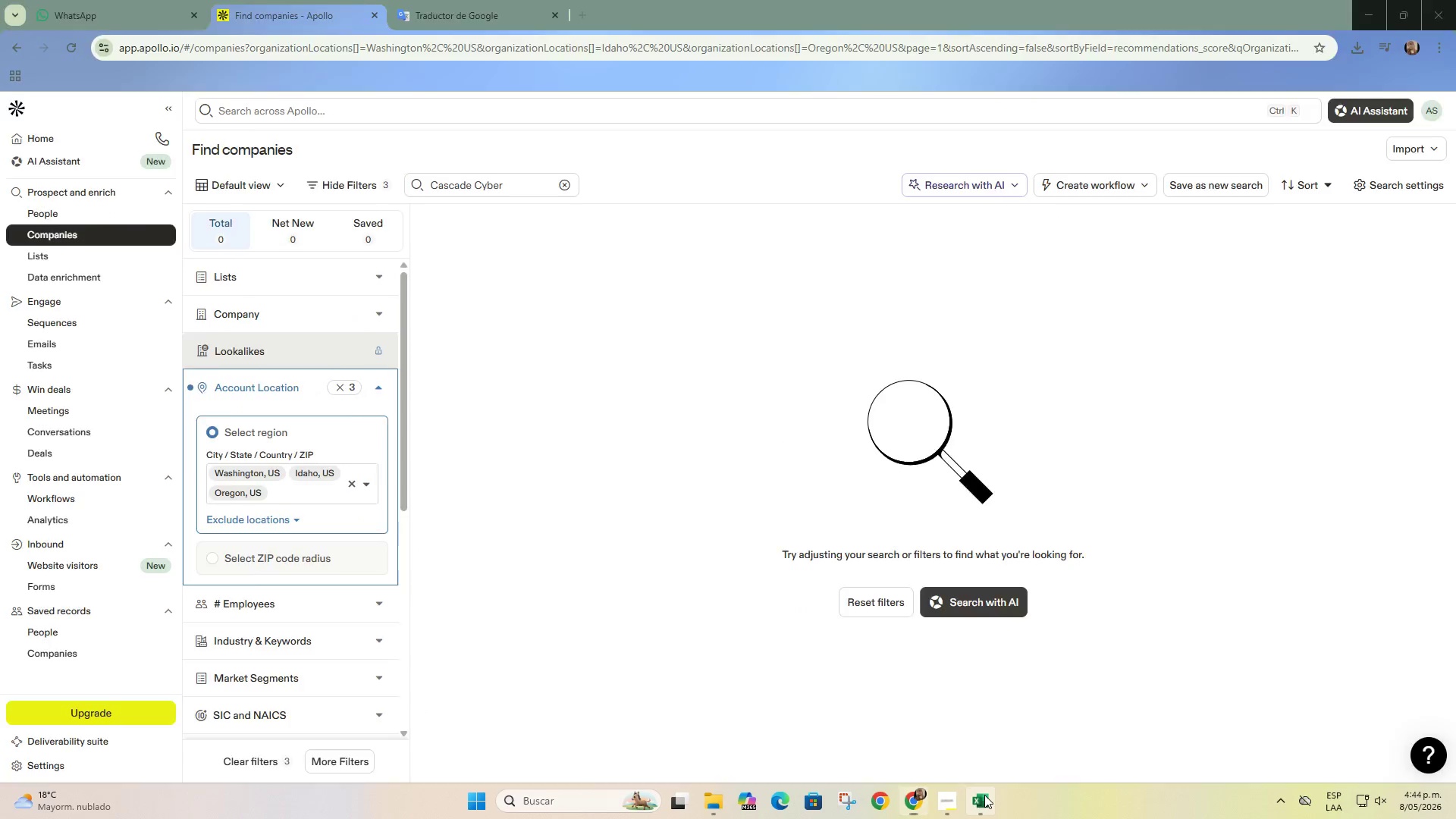 
left_click([409, 417])
 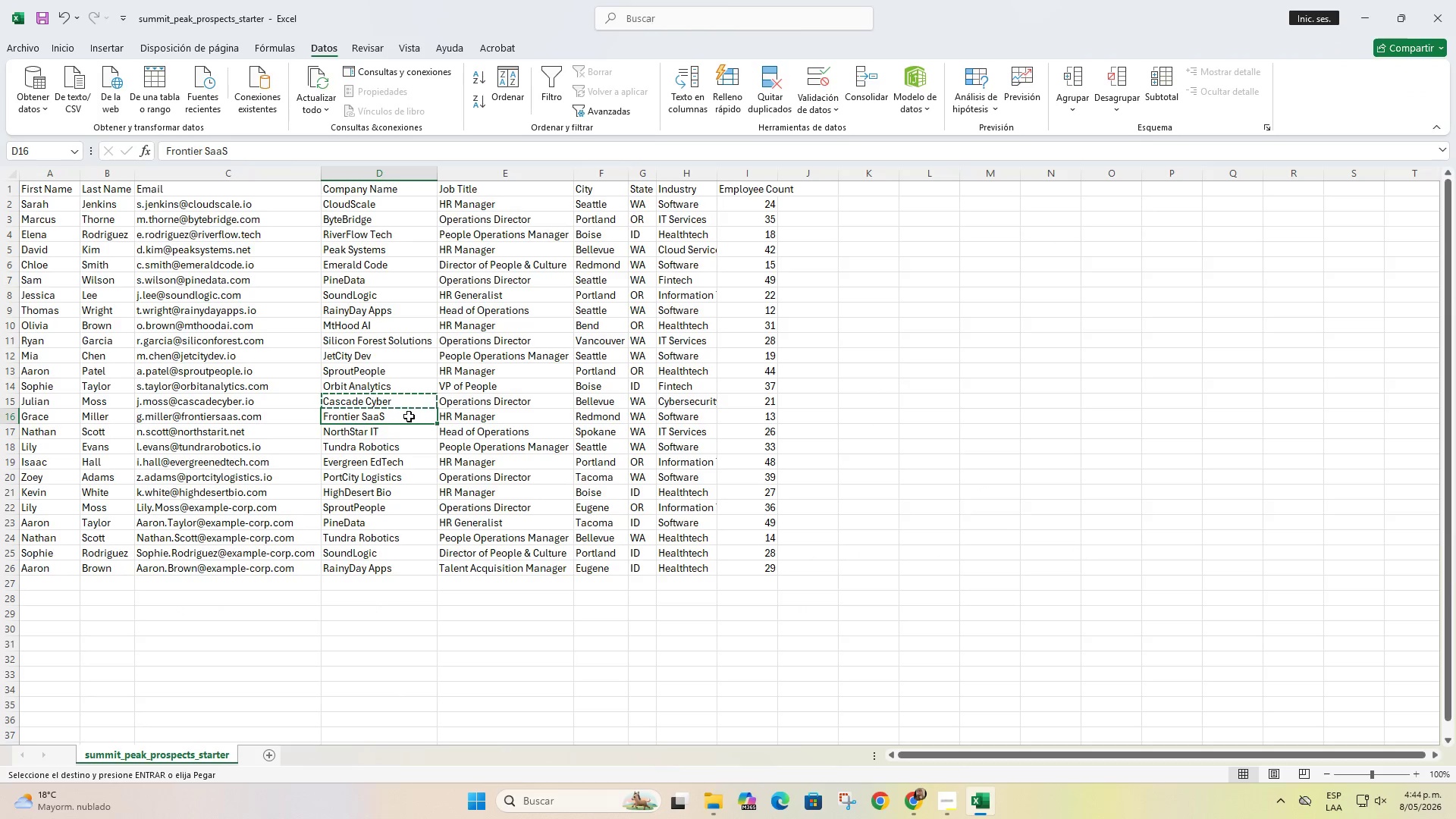 
key(Control+C)
 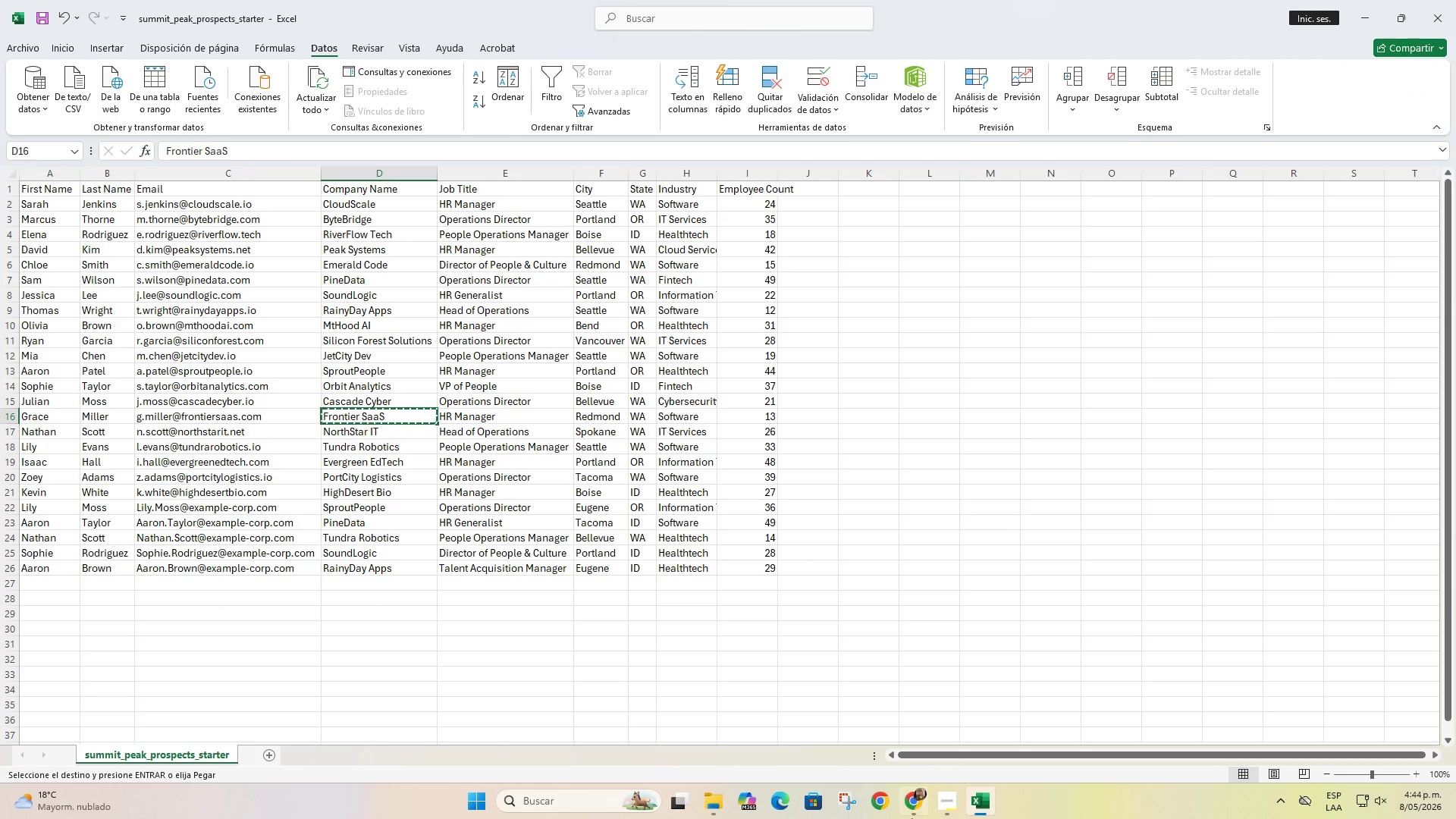 
left_click([911, 818])
 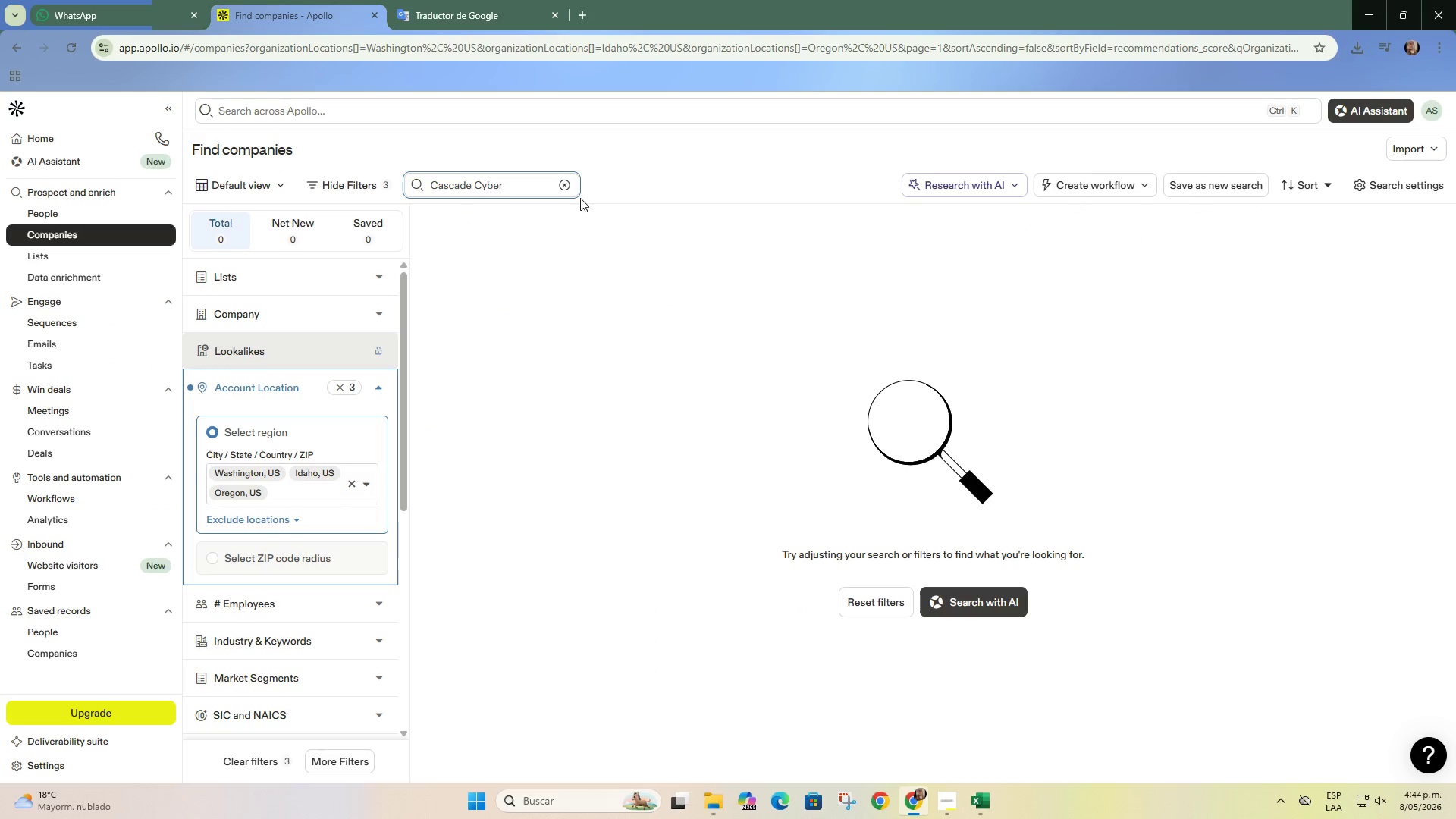 
left_click([563, 177])
 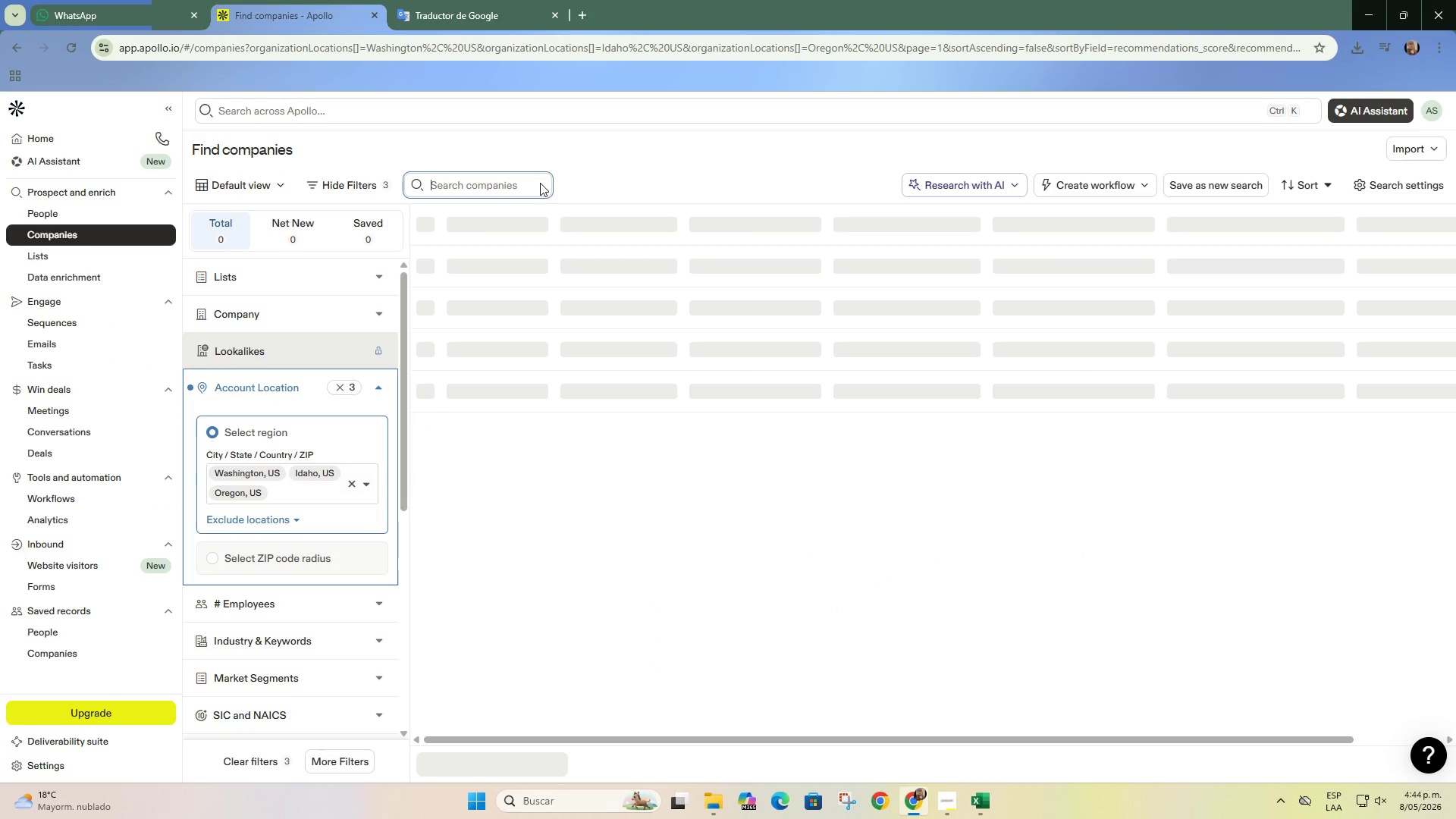 
key(Control+V)
 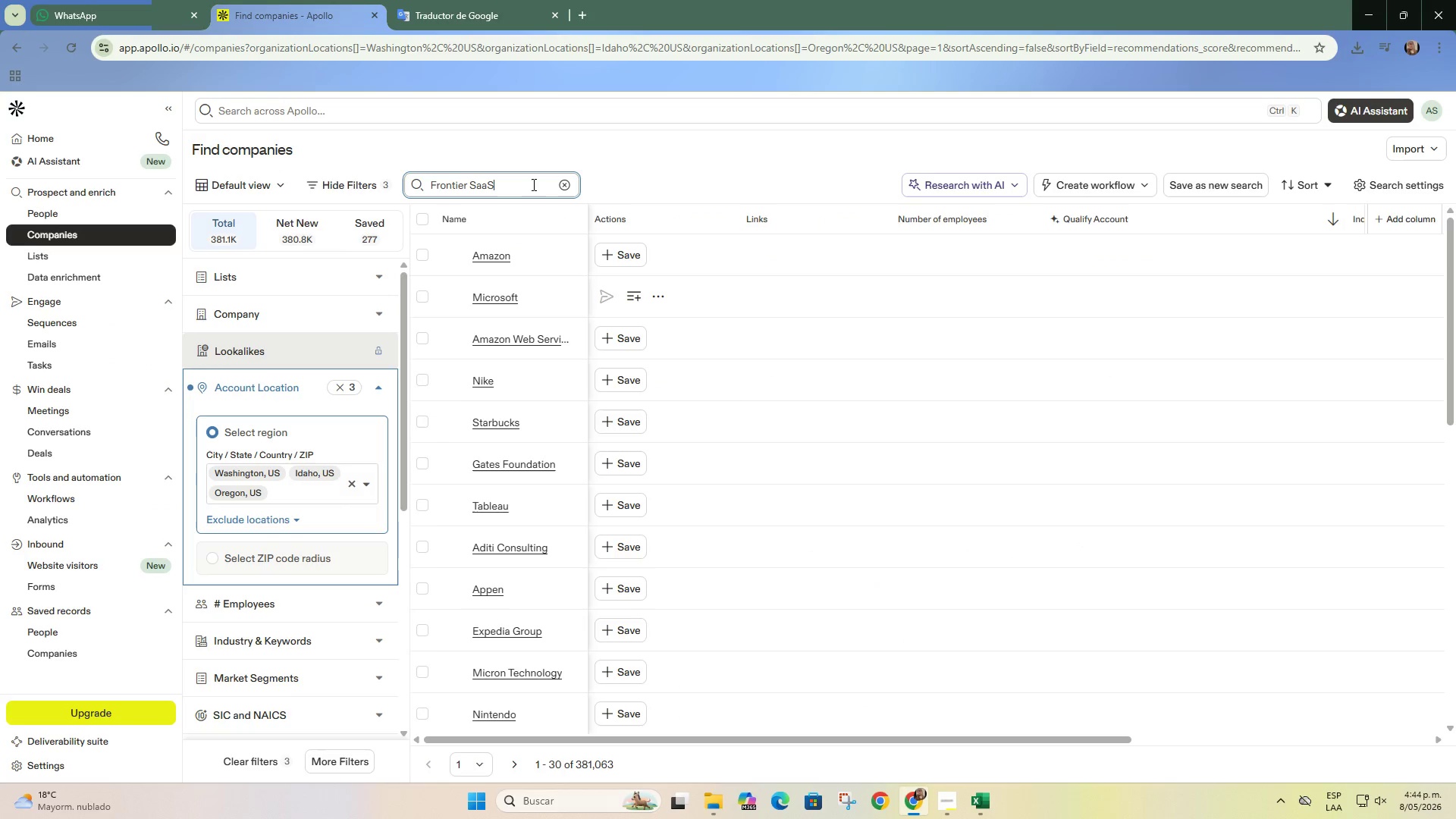 
key(Control+Enter)
 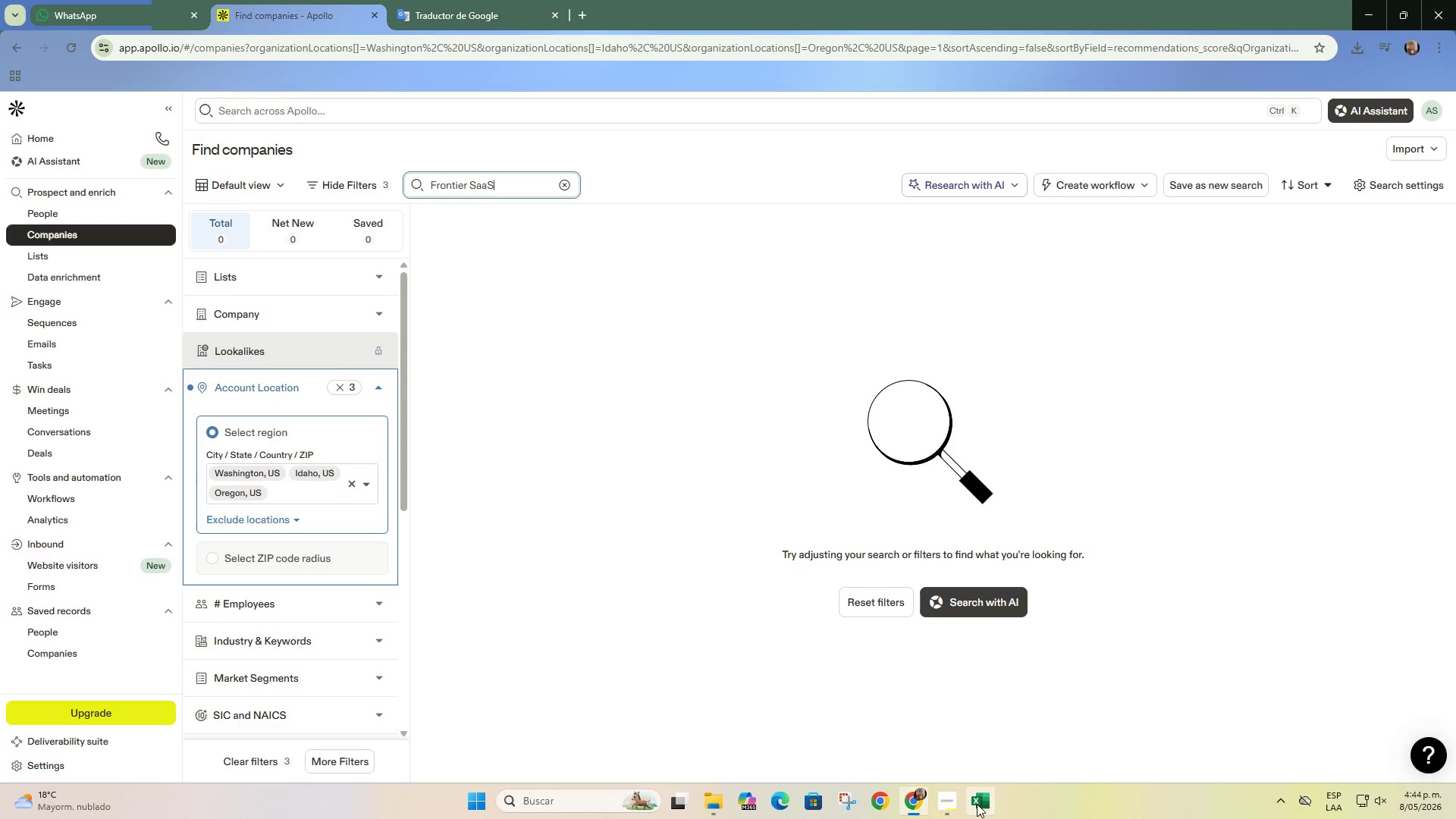 
left_click([977, 804])
 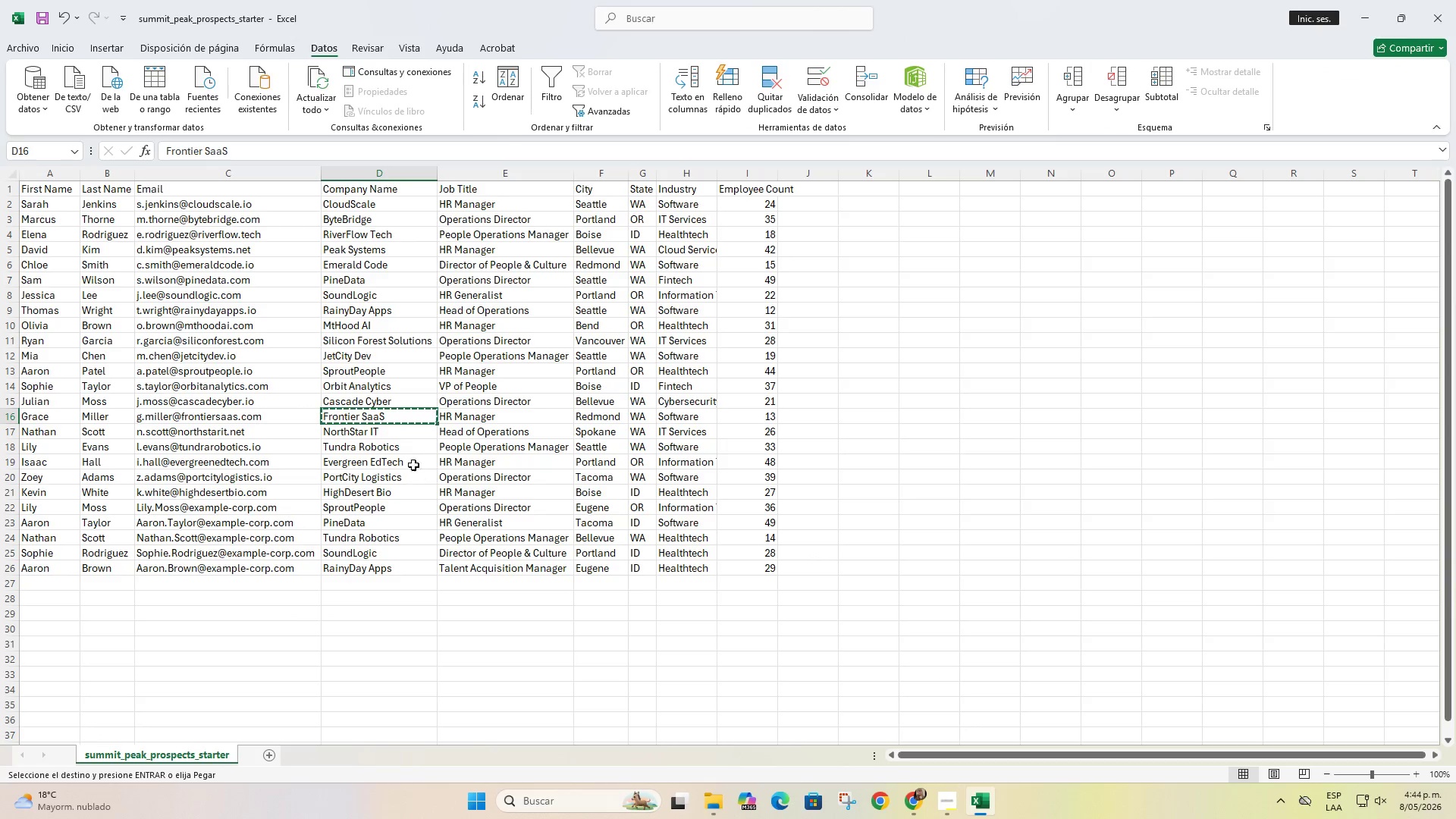 
left_click([416, 438])
 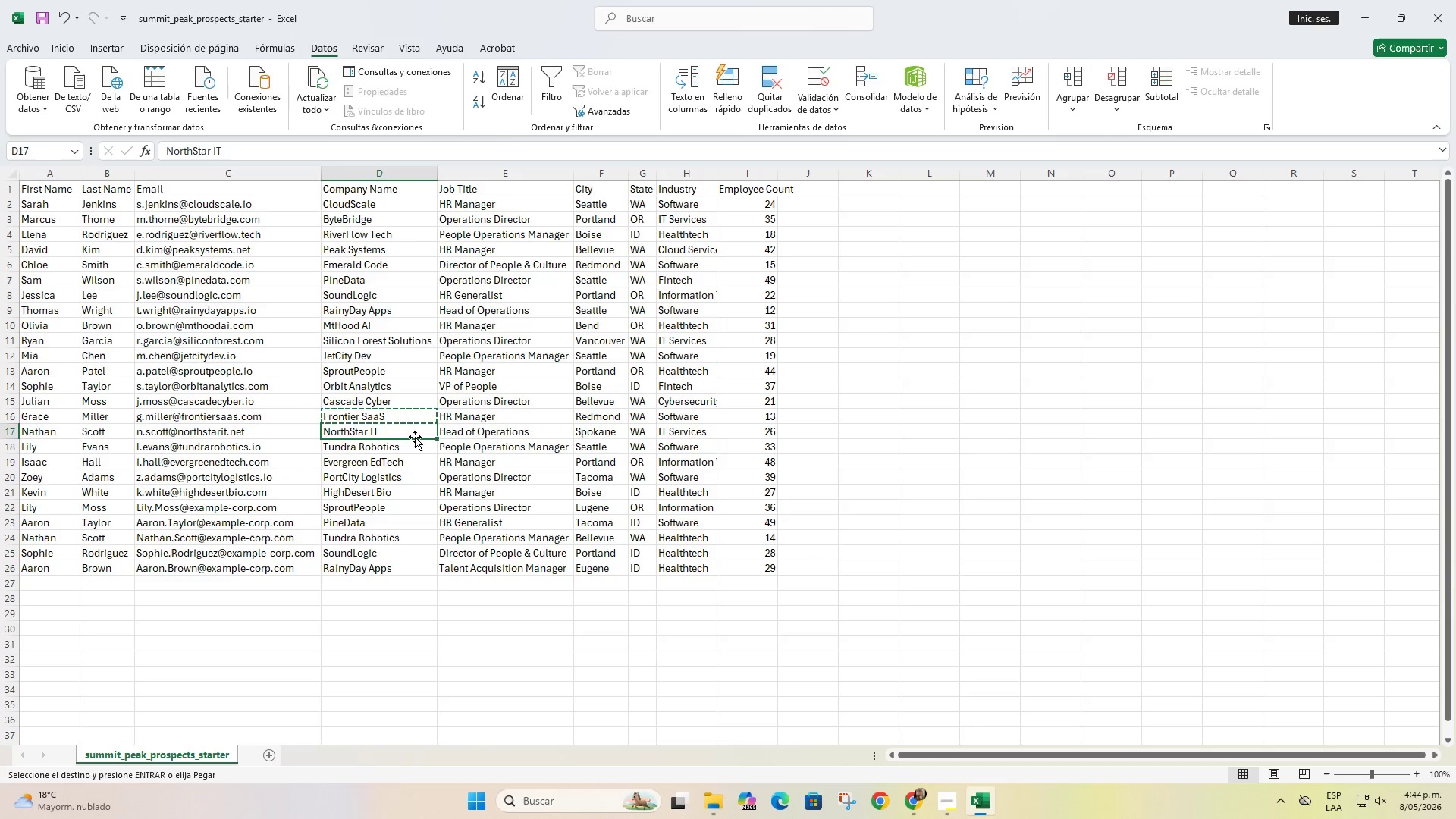 
key(Control+C)
 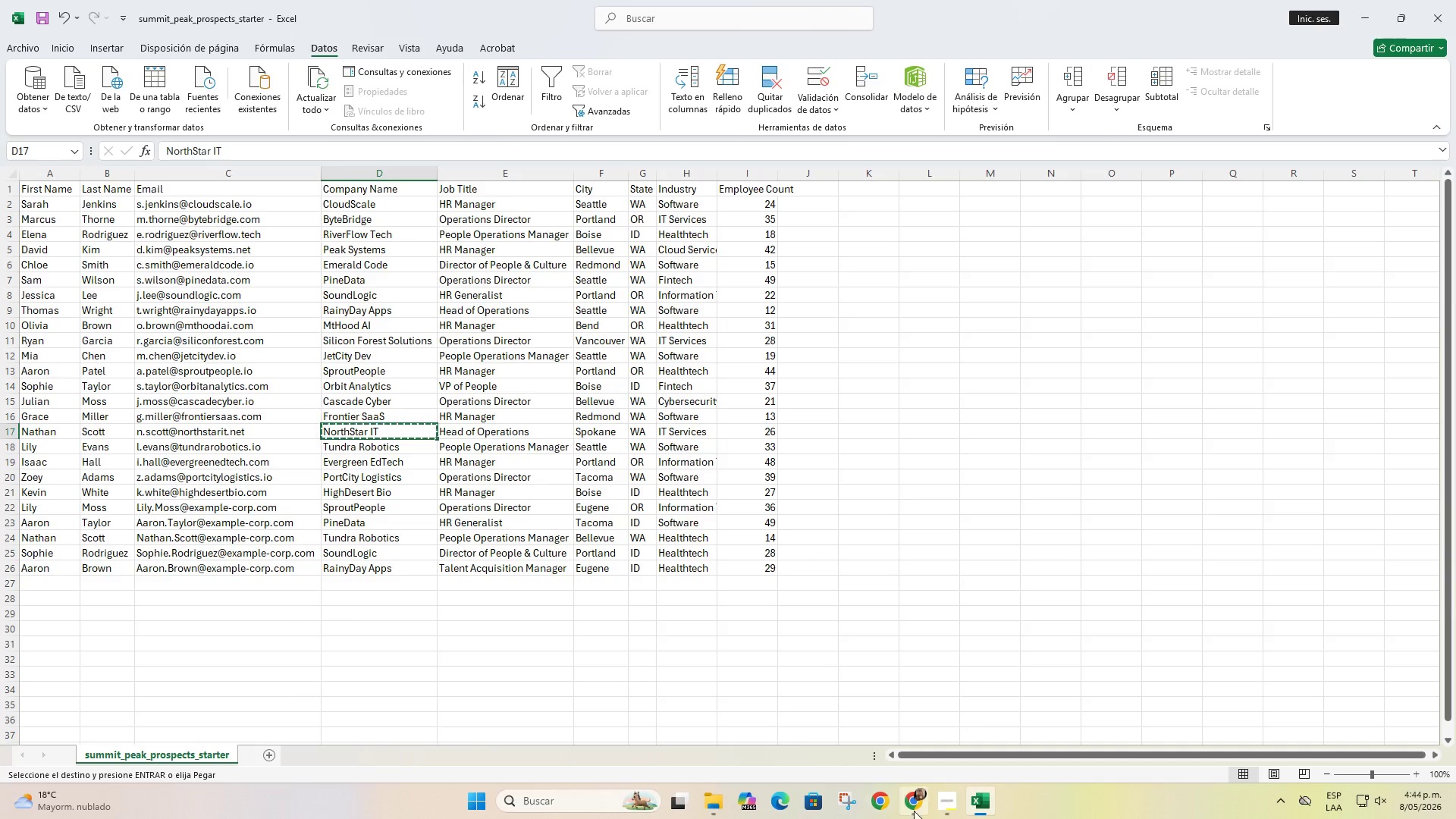 
left_click([914, 811])
 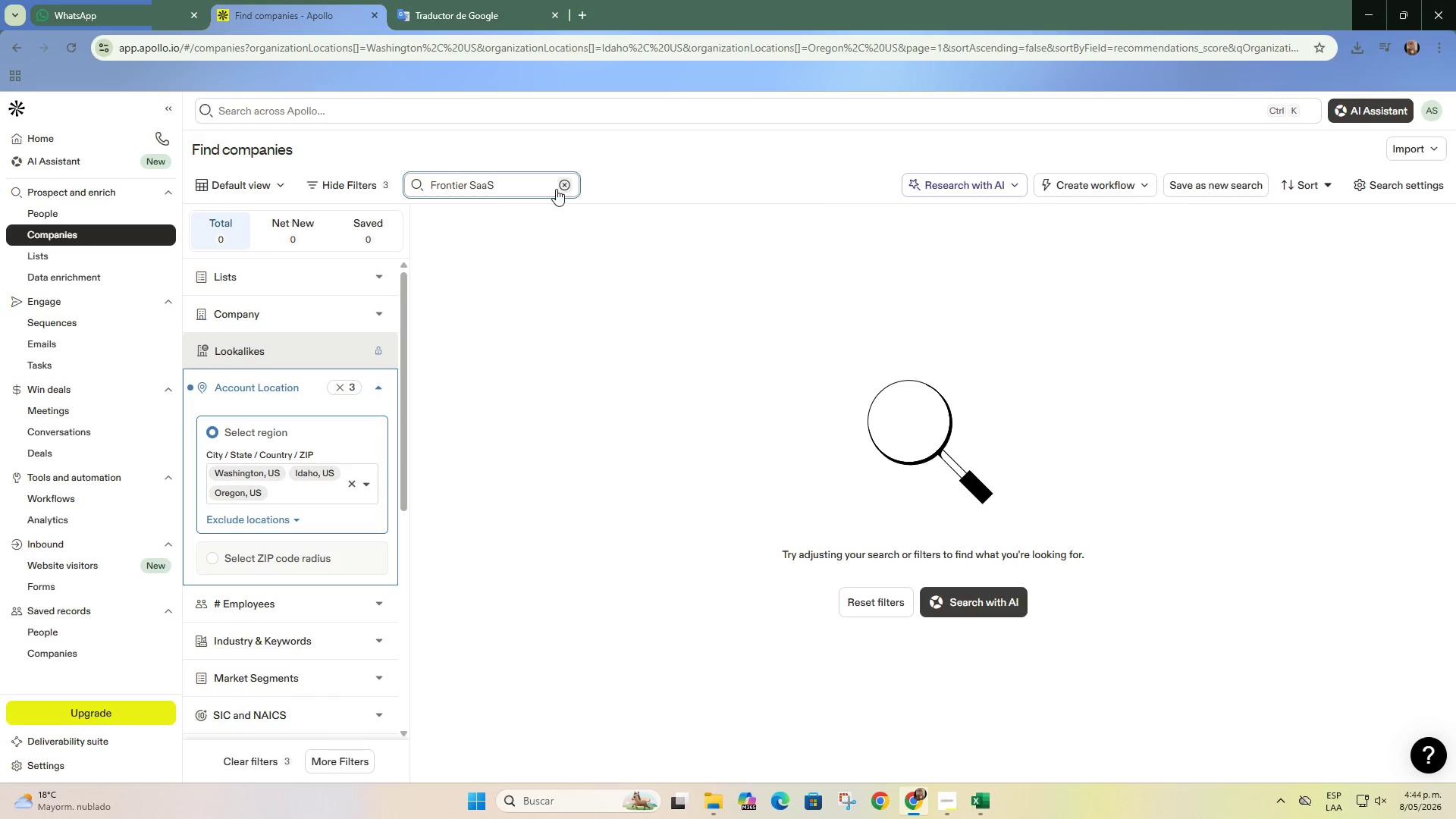 
double_click([513, 189])
 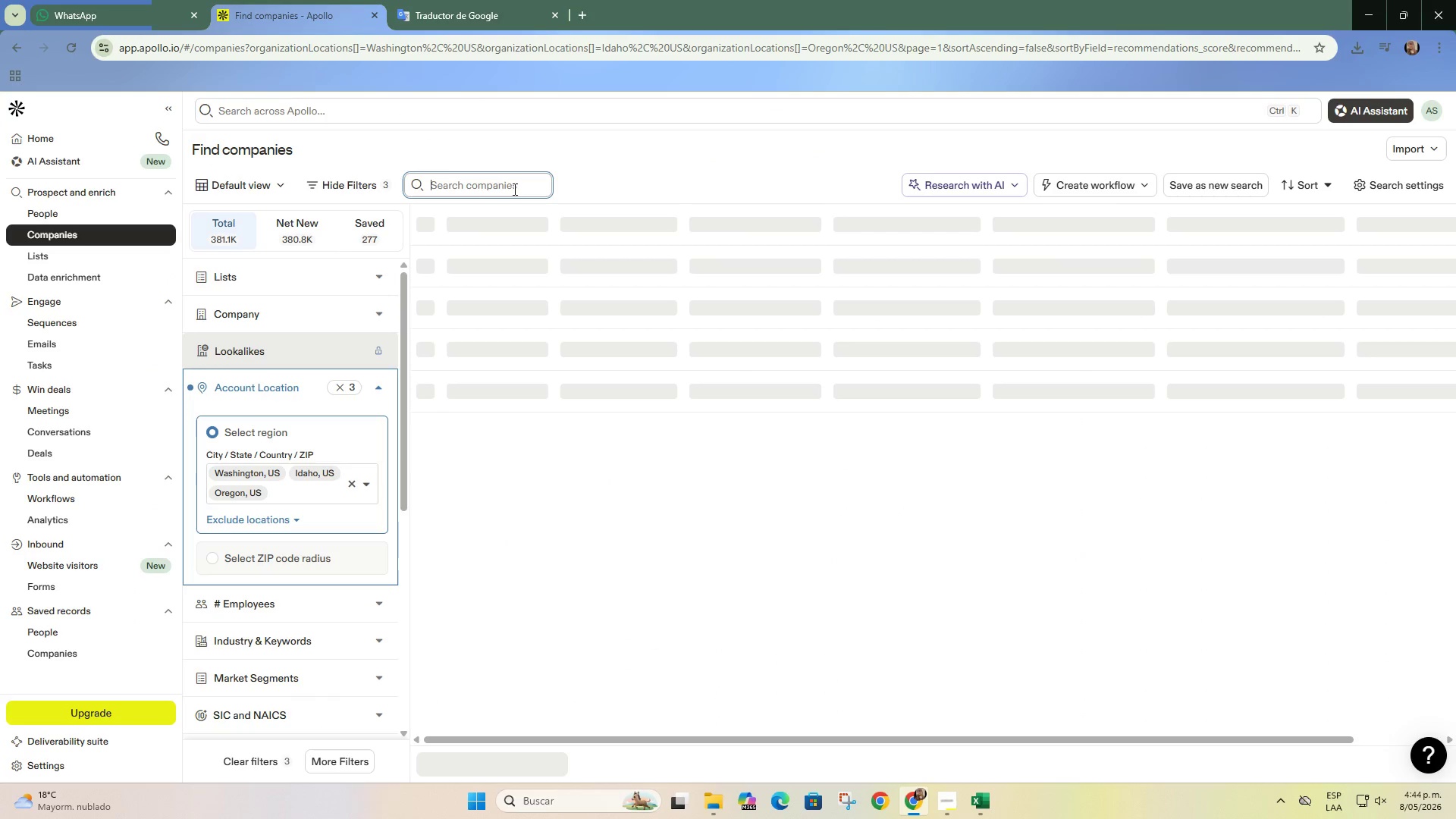 
key(Control+ControlLeft)
 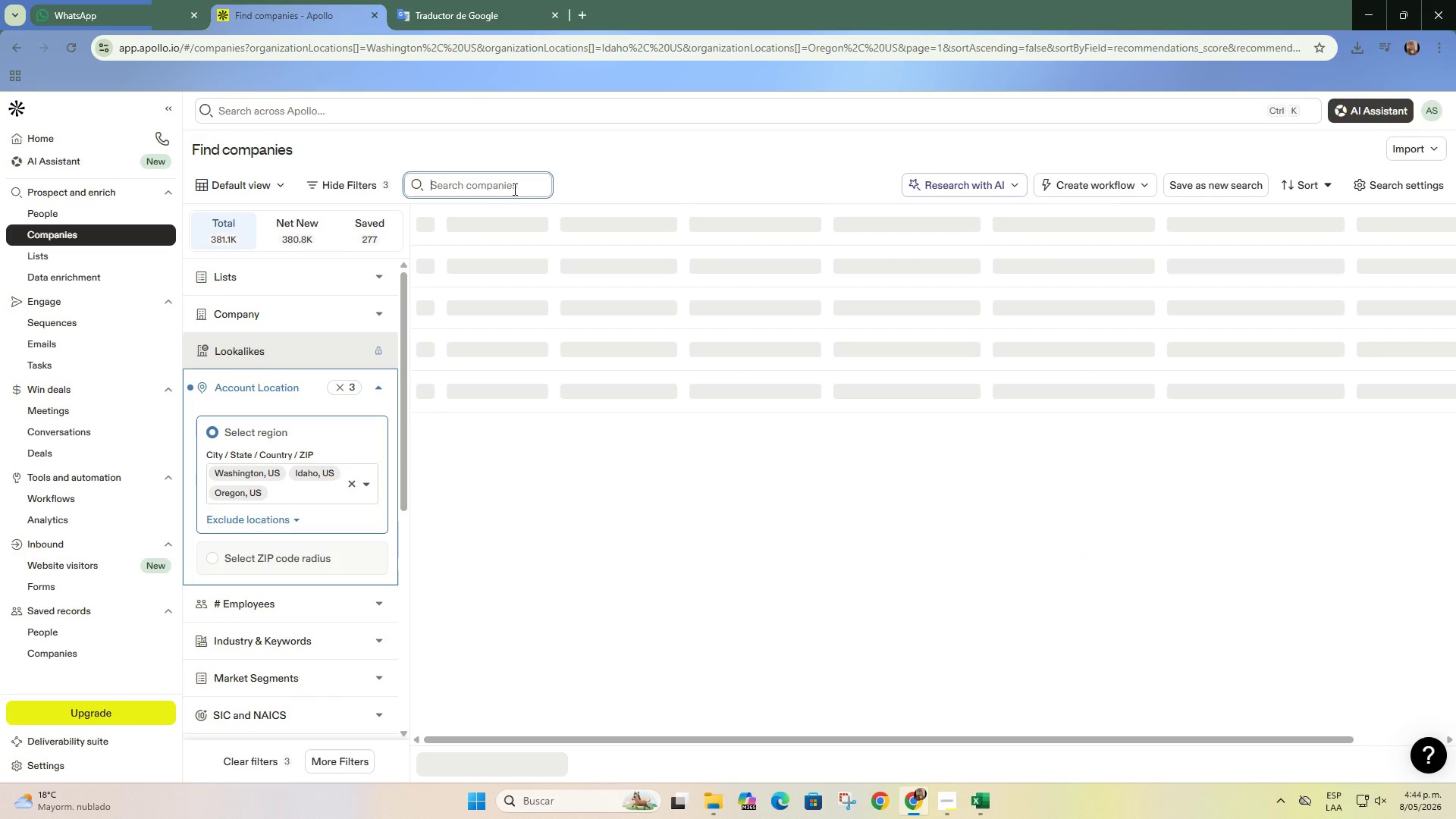 
key(Control+V)
 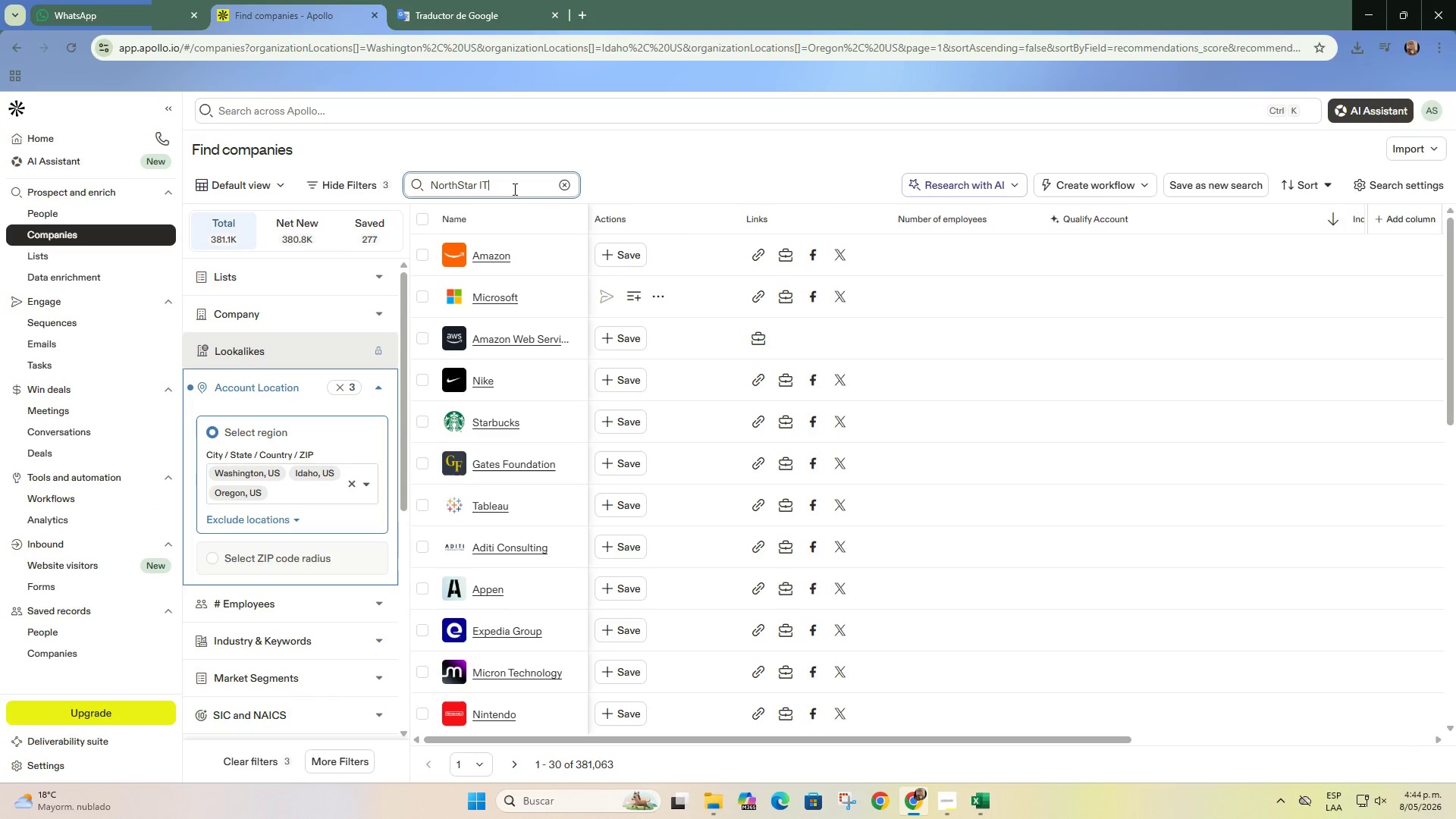 
key(Control+Enter)
 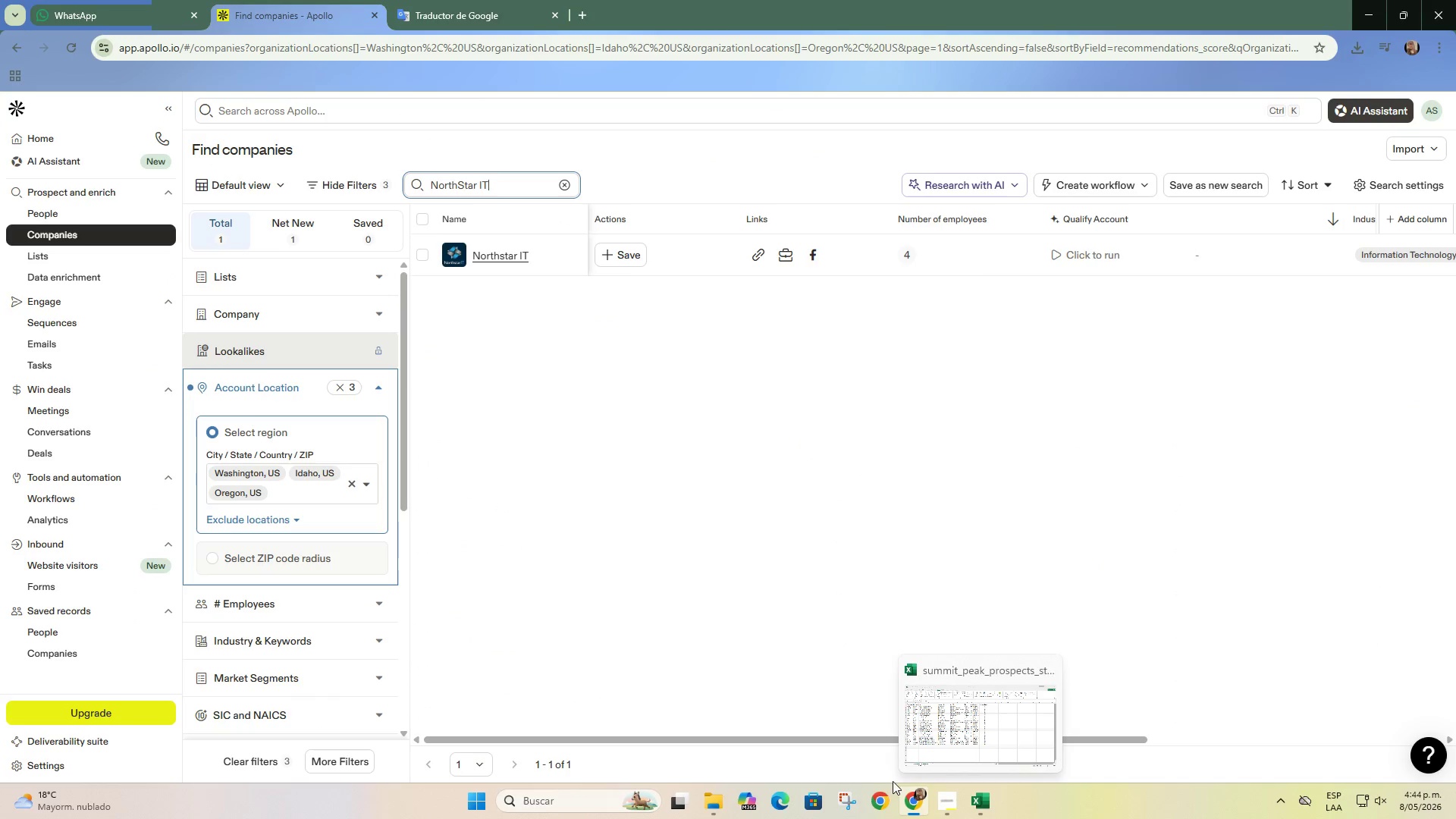 
left_click_drag(start_coordinate=[833, 740], to_coordinate=[563, 703])
 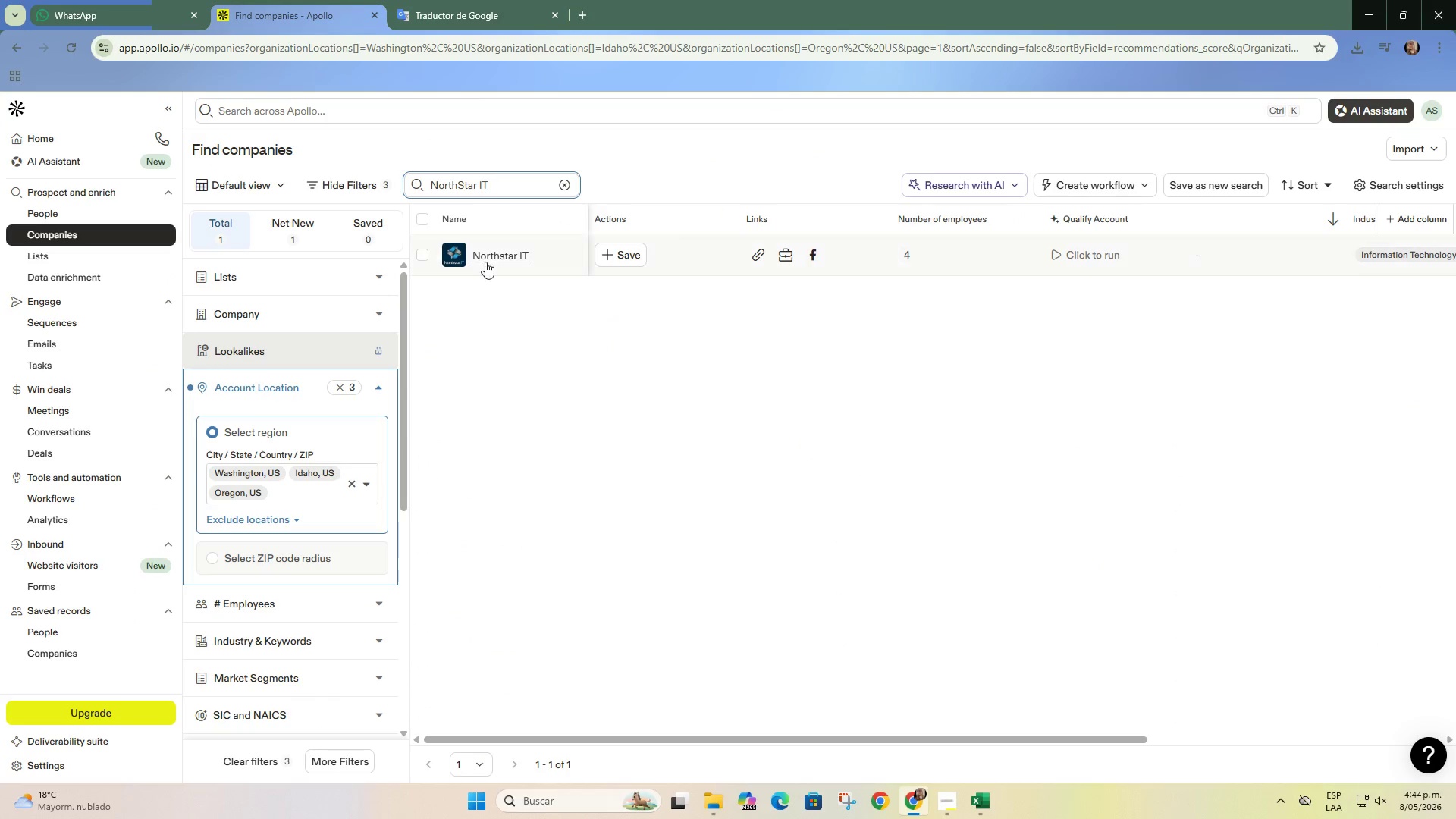 
right_click([491, 255])
 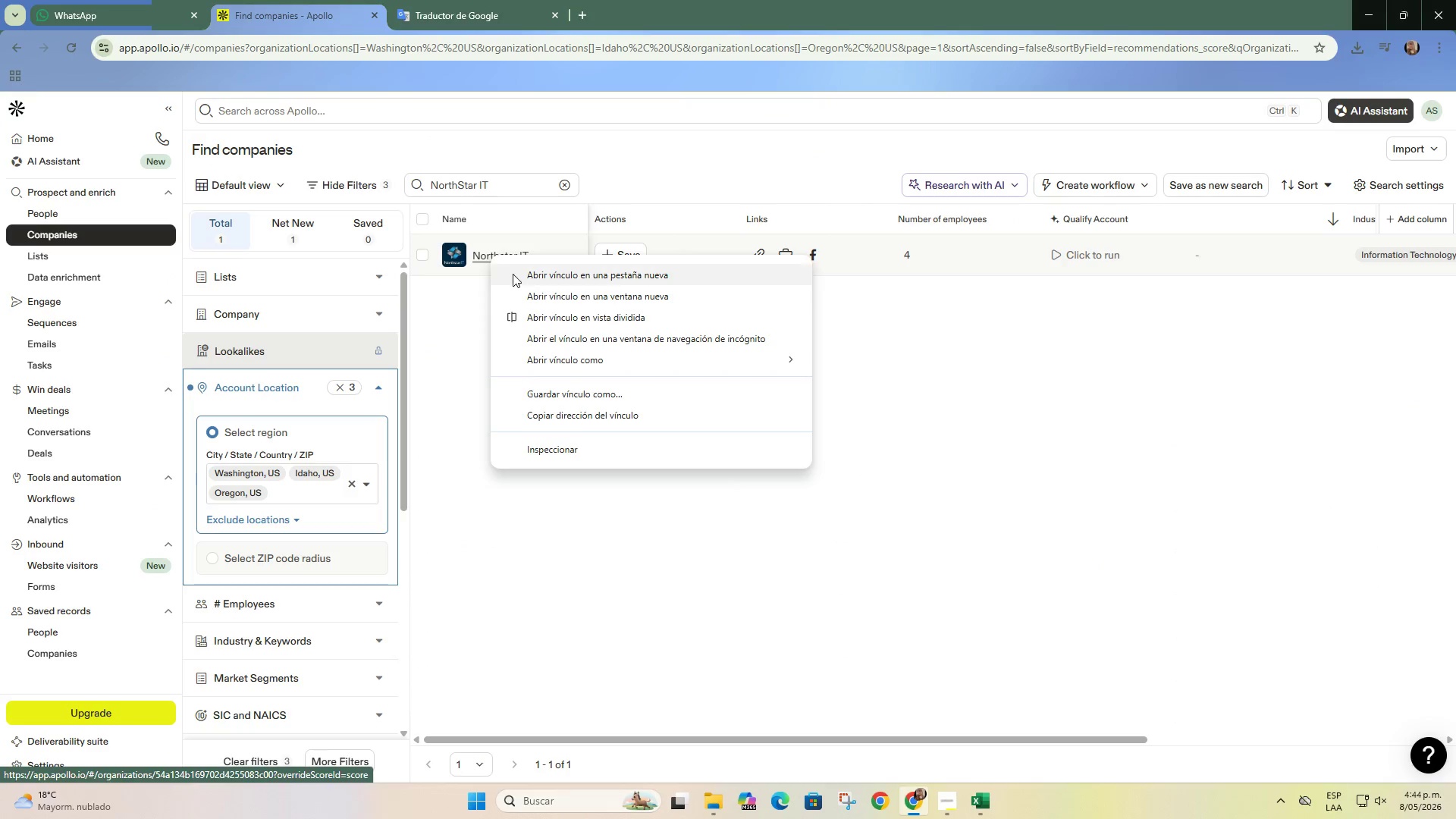 
left_click([517, 277])
 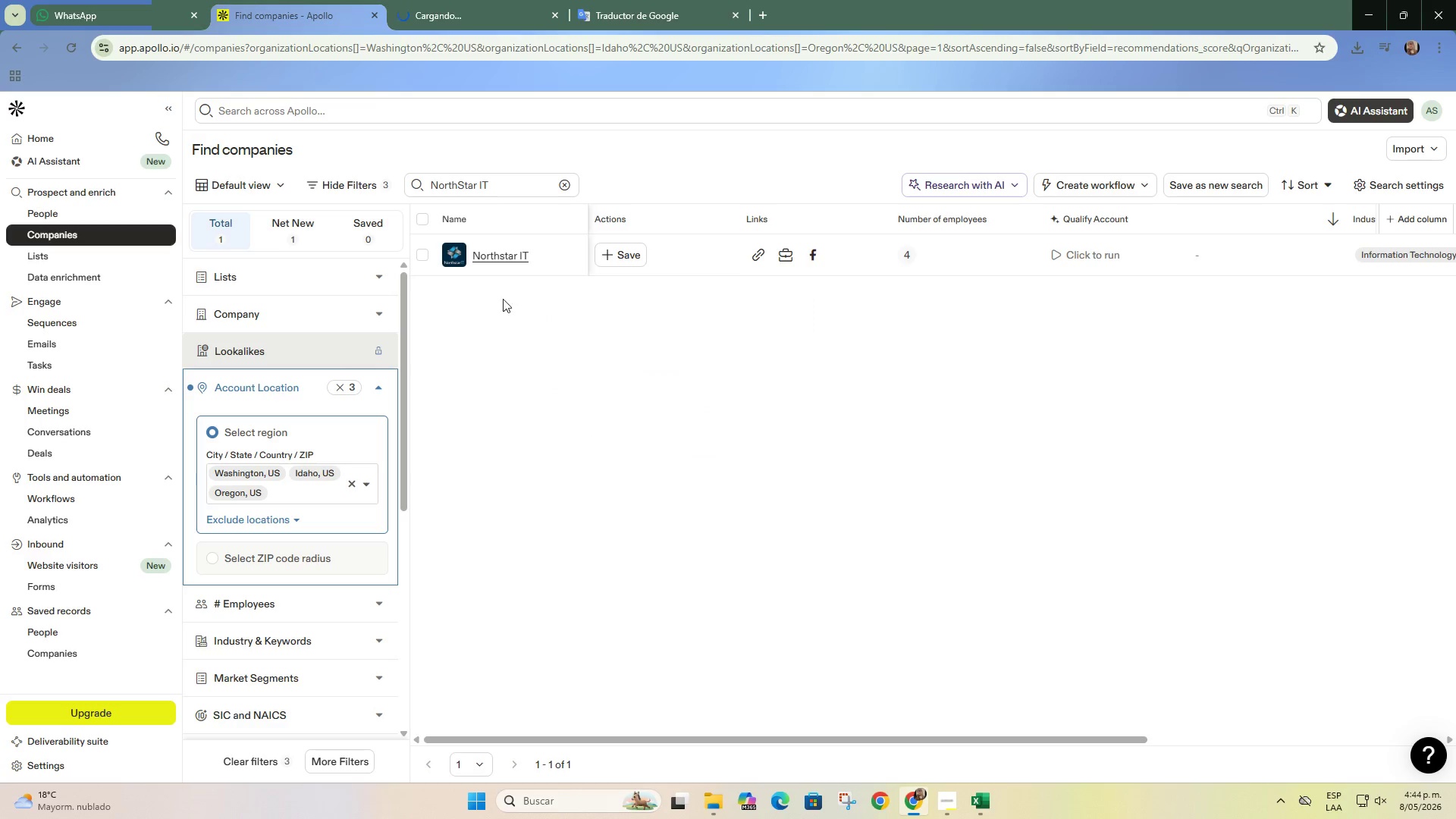 
left_click([381, 0])
 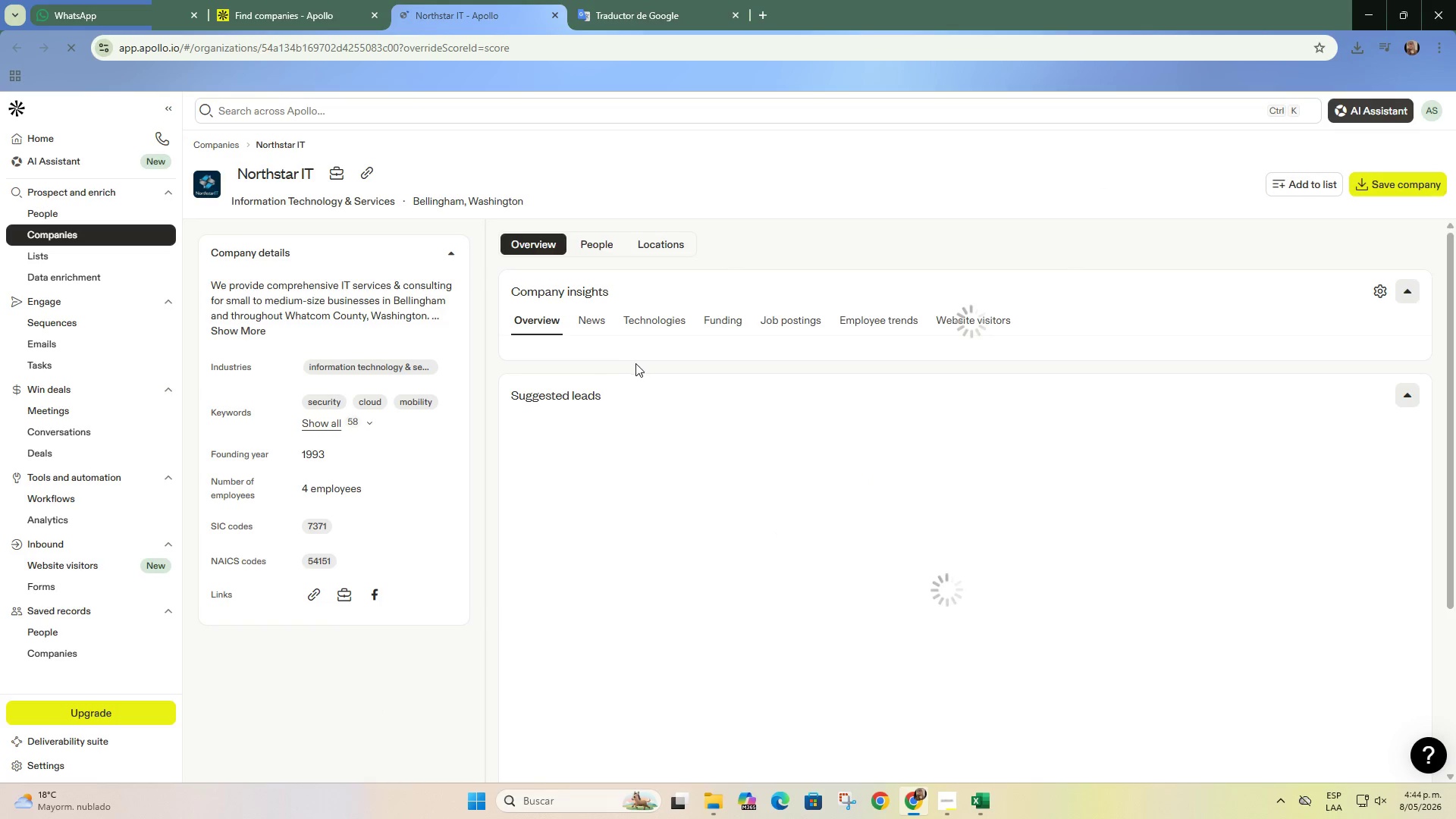 
left_click([595, 234])
 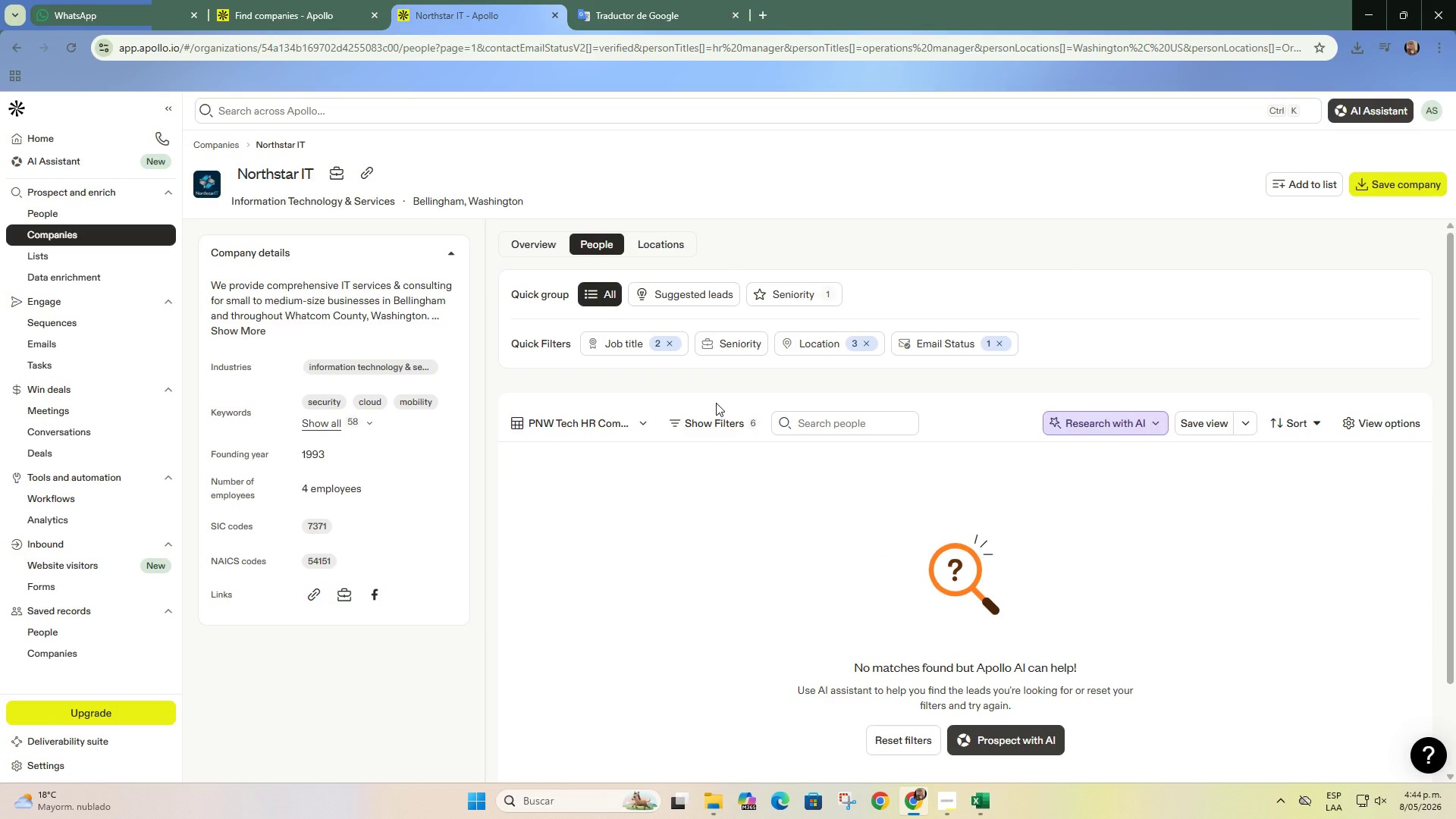 
scroll: coordinate [709, 431], scroll_direction: down, amount: 1.0
 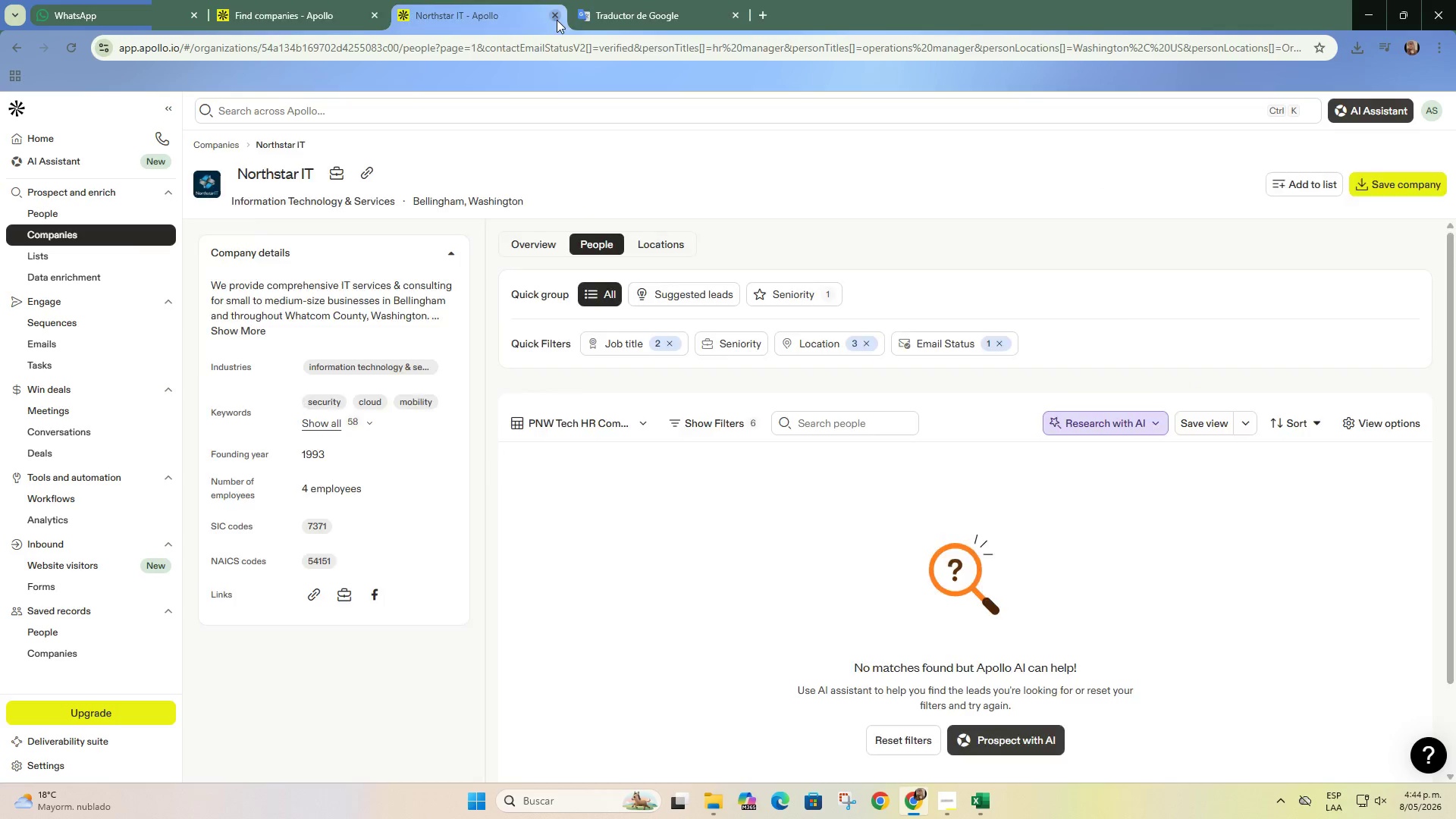 
double_click([313, 0])
 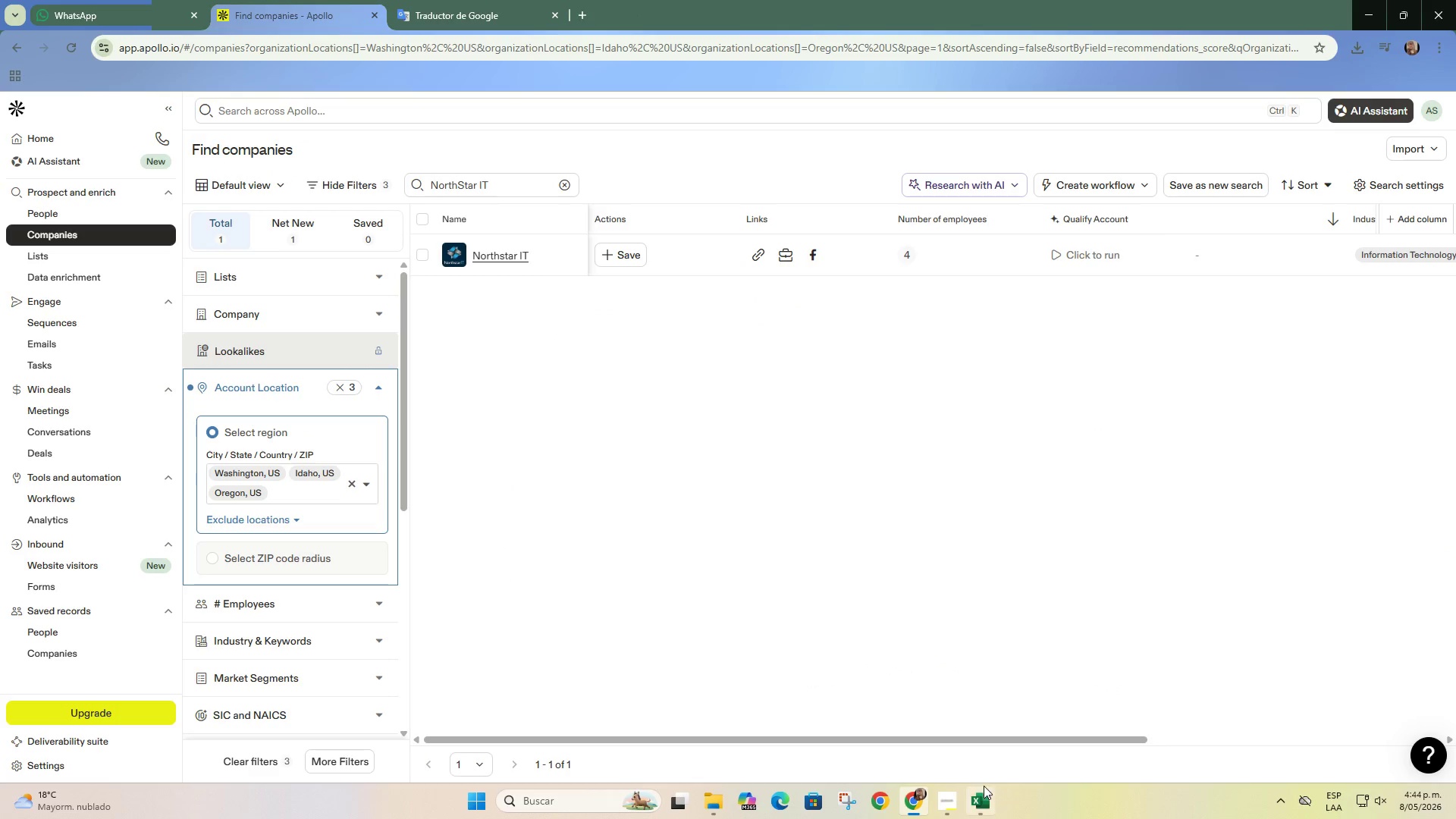 
left_click([977, 802])
 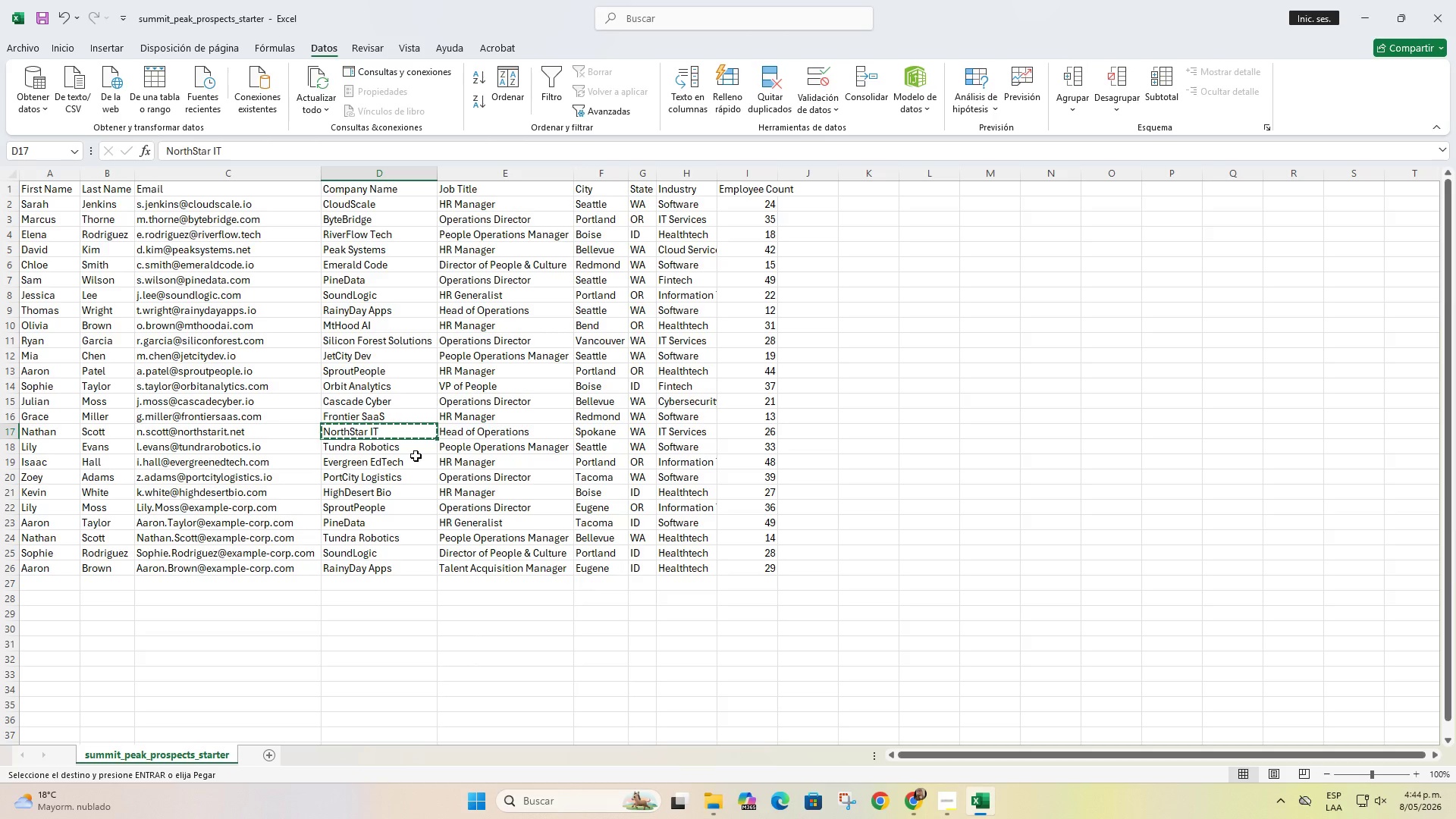 
left_click([417, 453])
 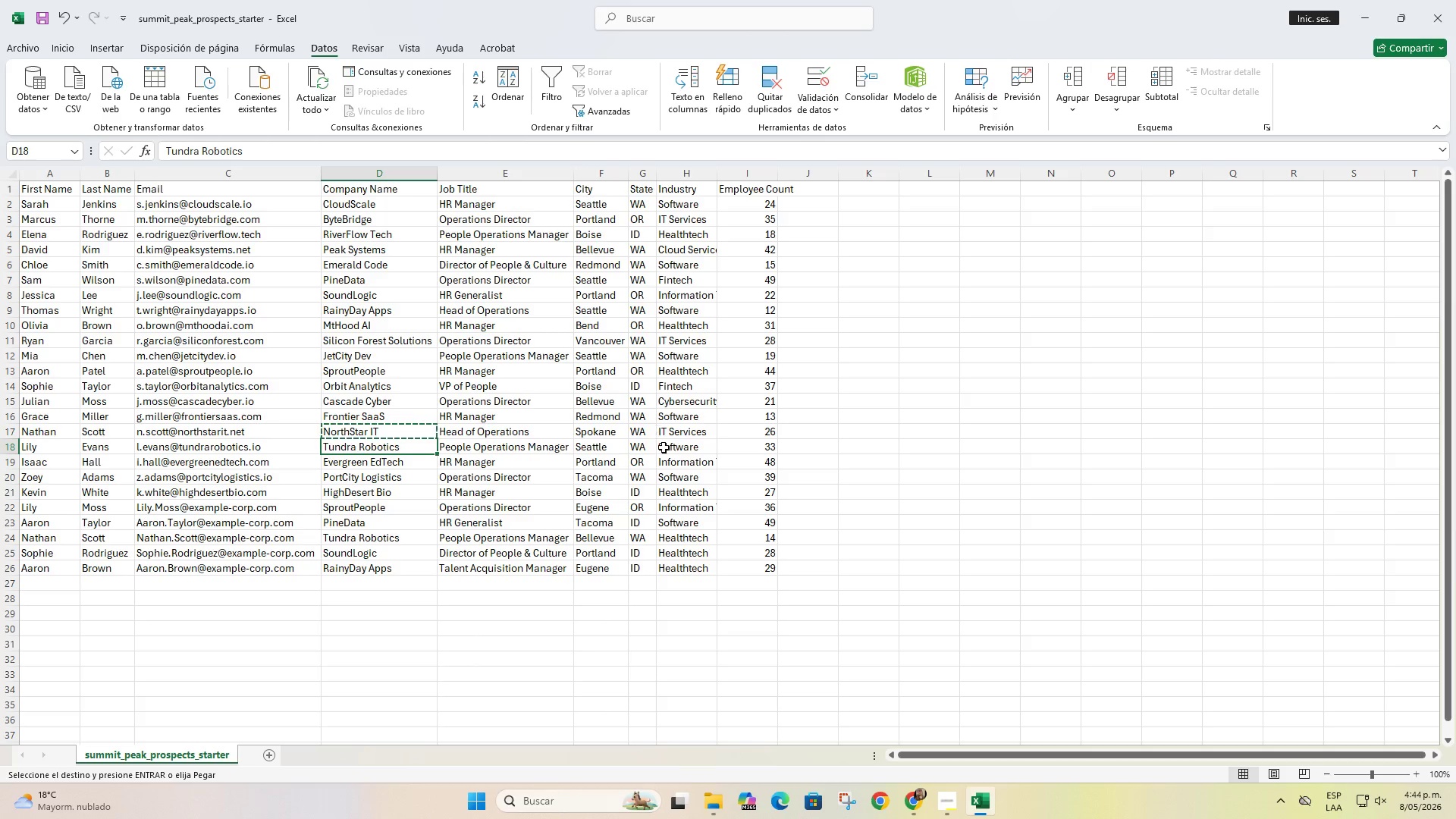 
left_click([686, 432])
 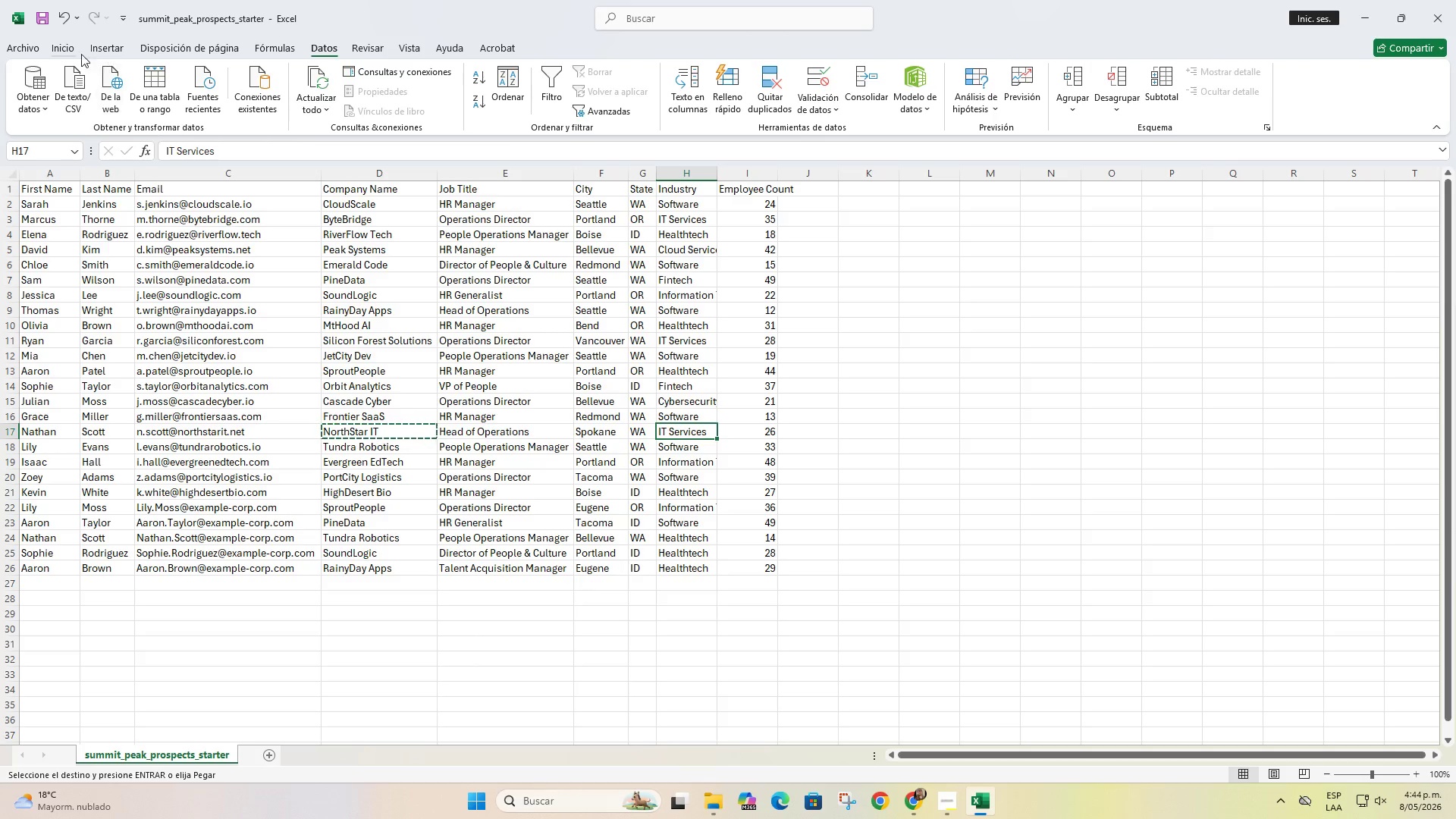 
left_click([50, 42])
 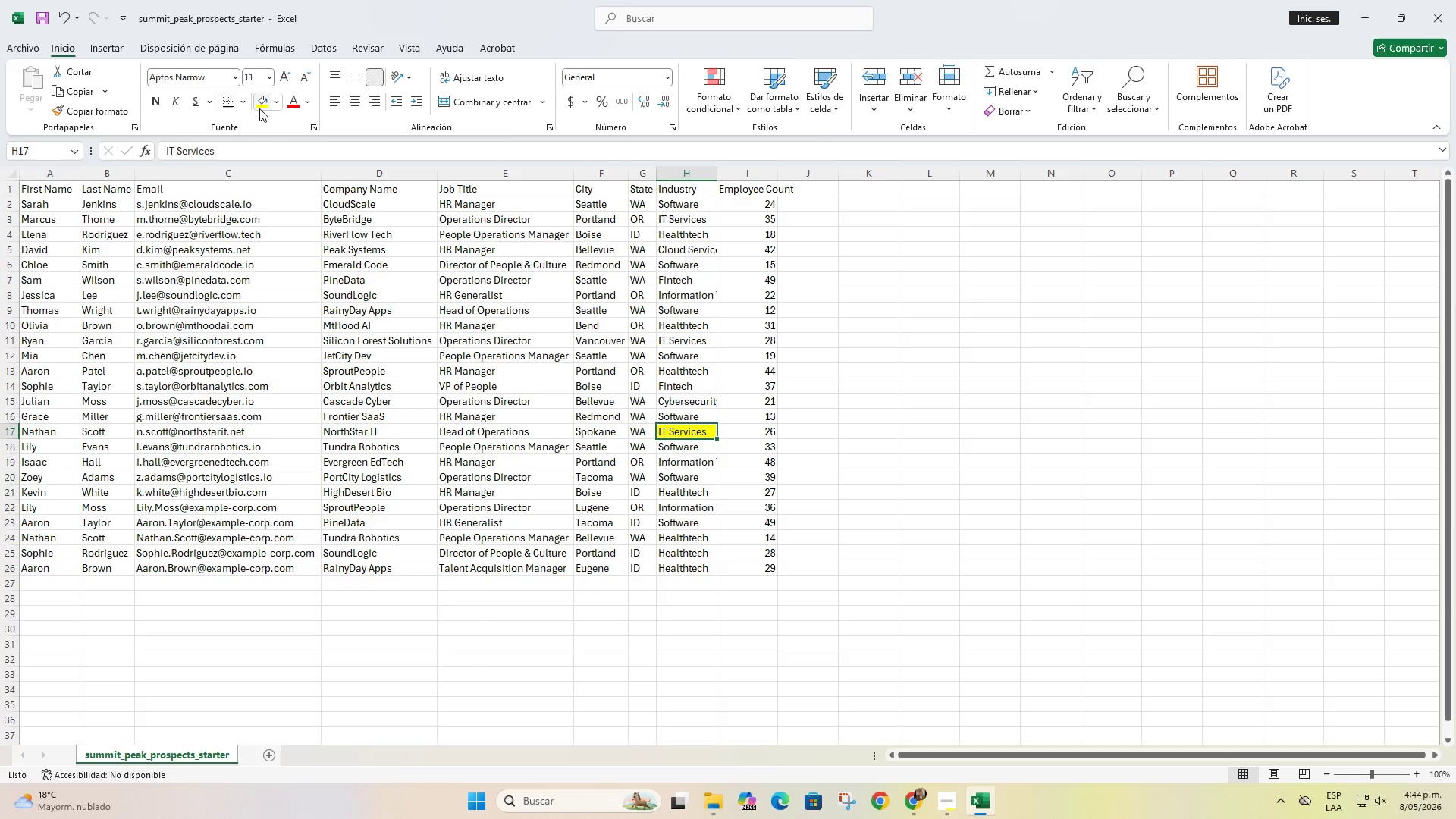 
double_click([901, 373])
 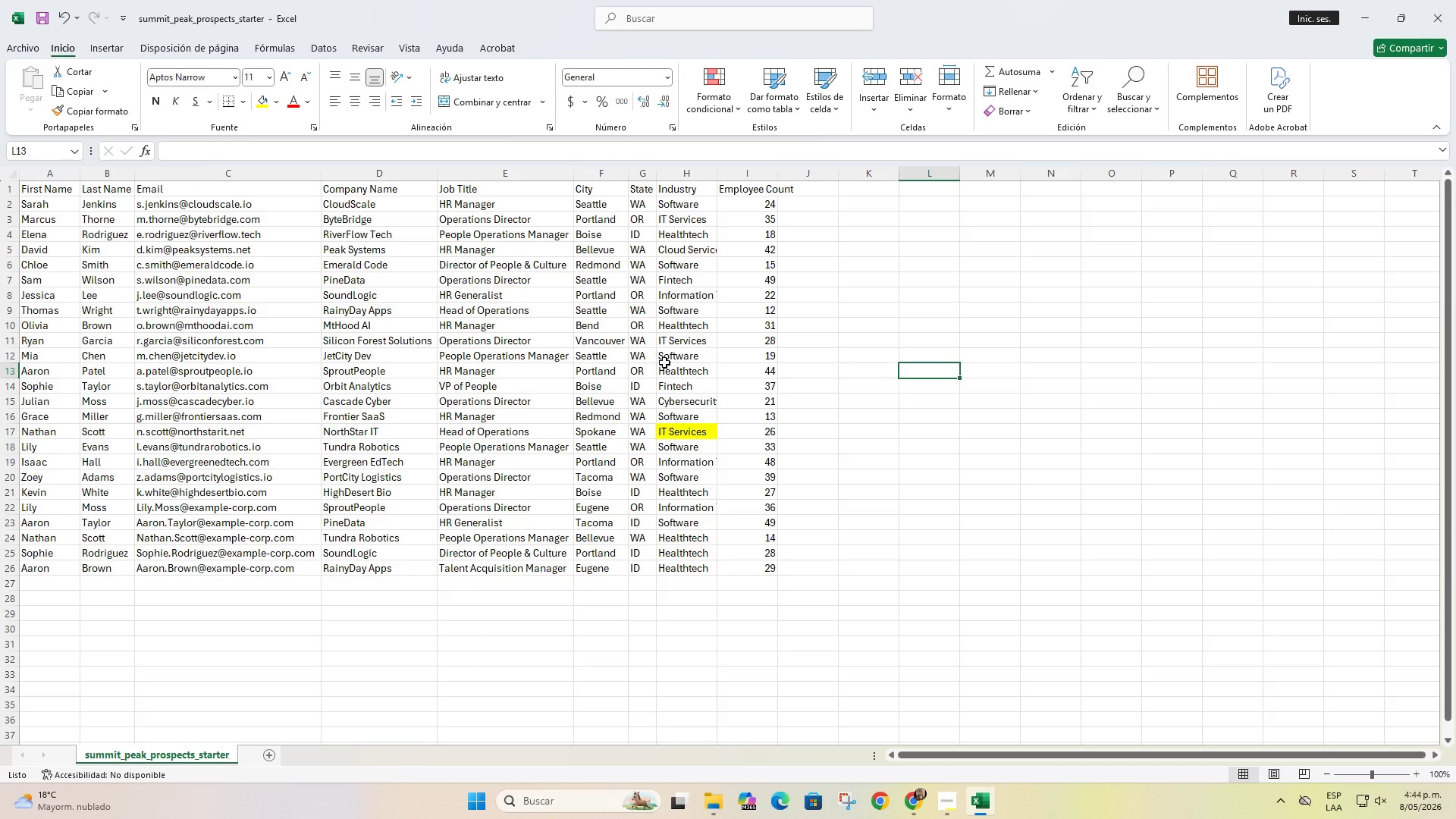 
left_click([689, 346])
 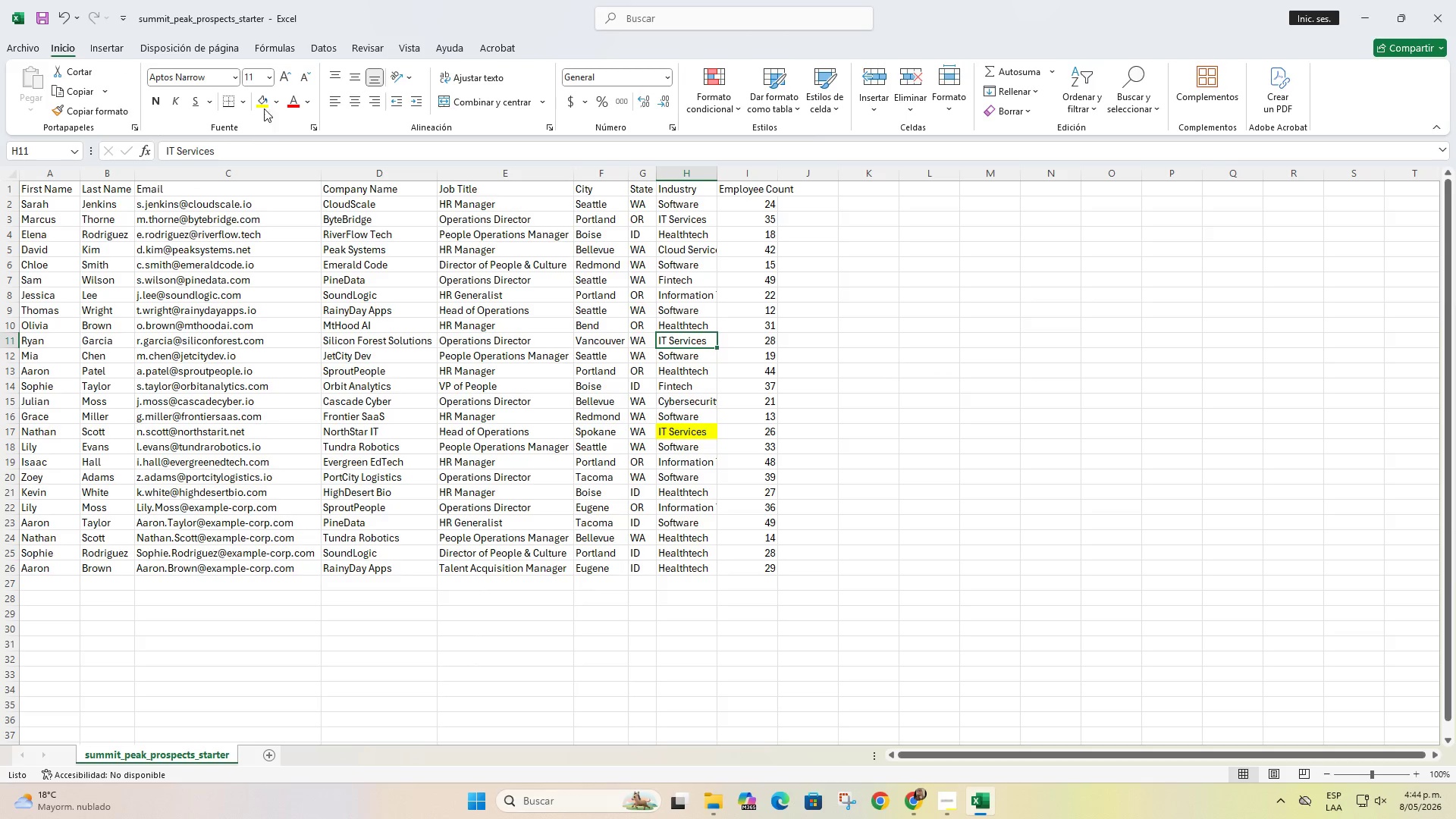 
left_click([258, 104])
 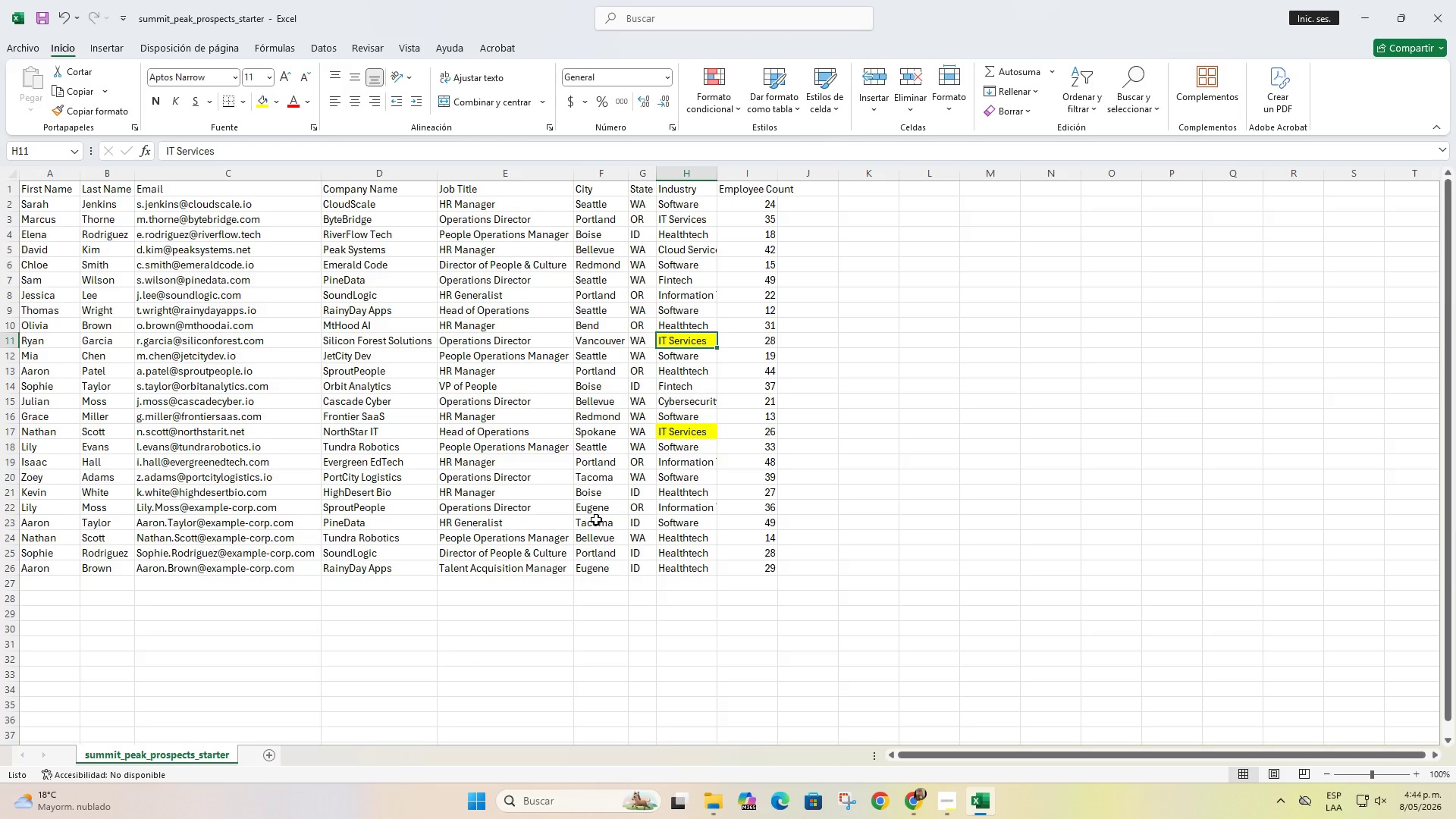 
left_click([393, 443])
 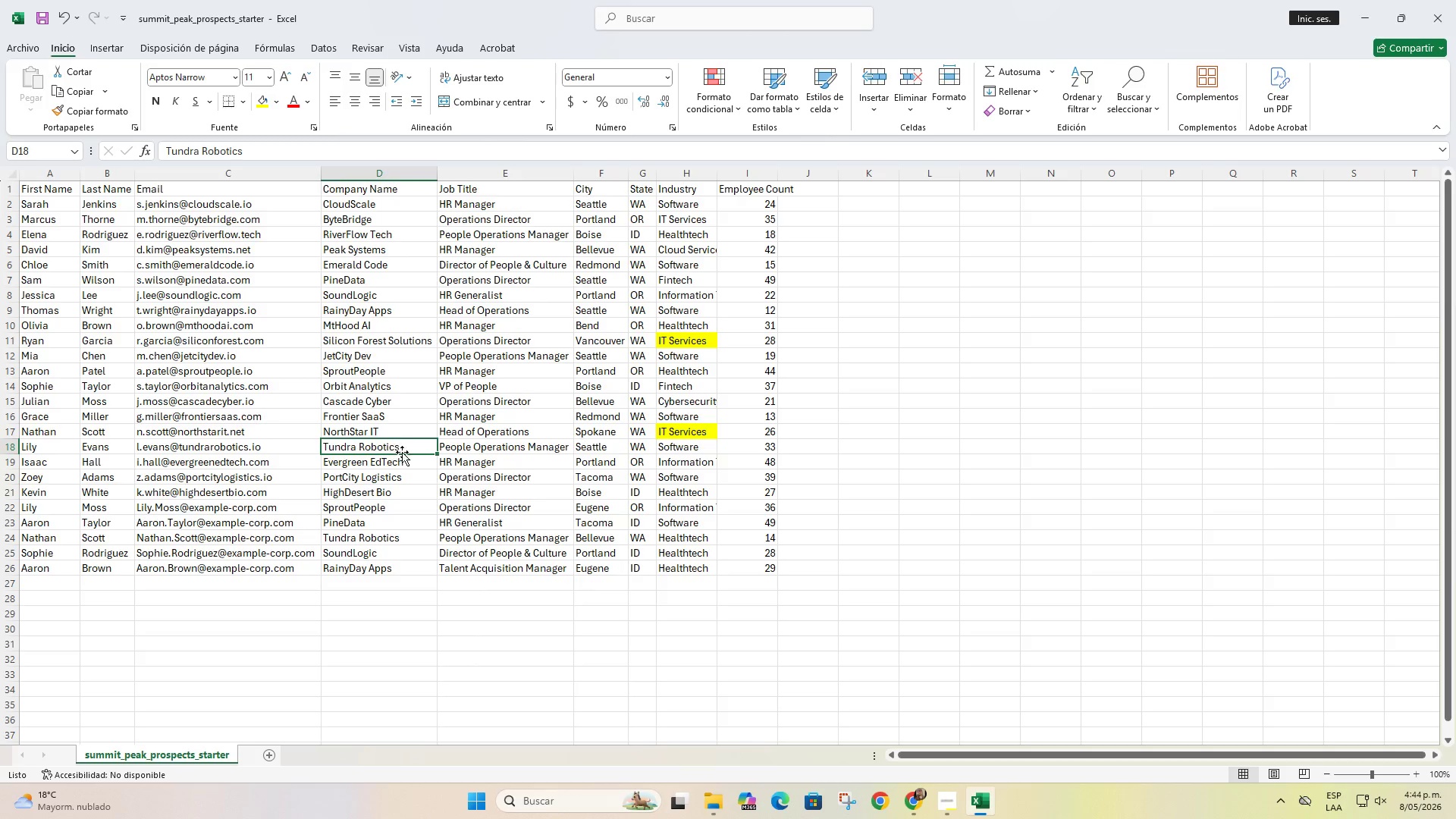 
key(Control+C)
 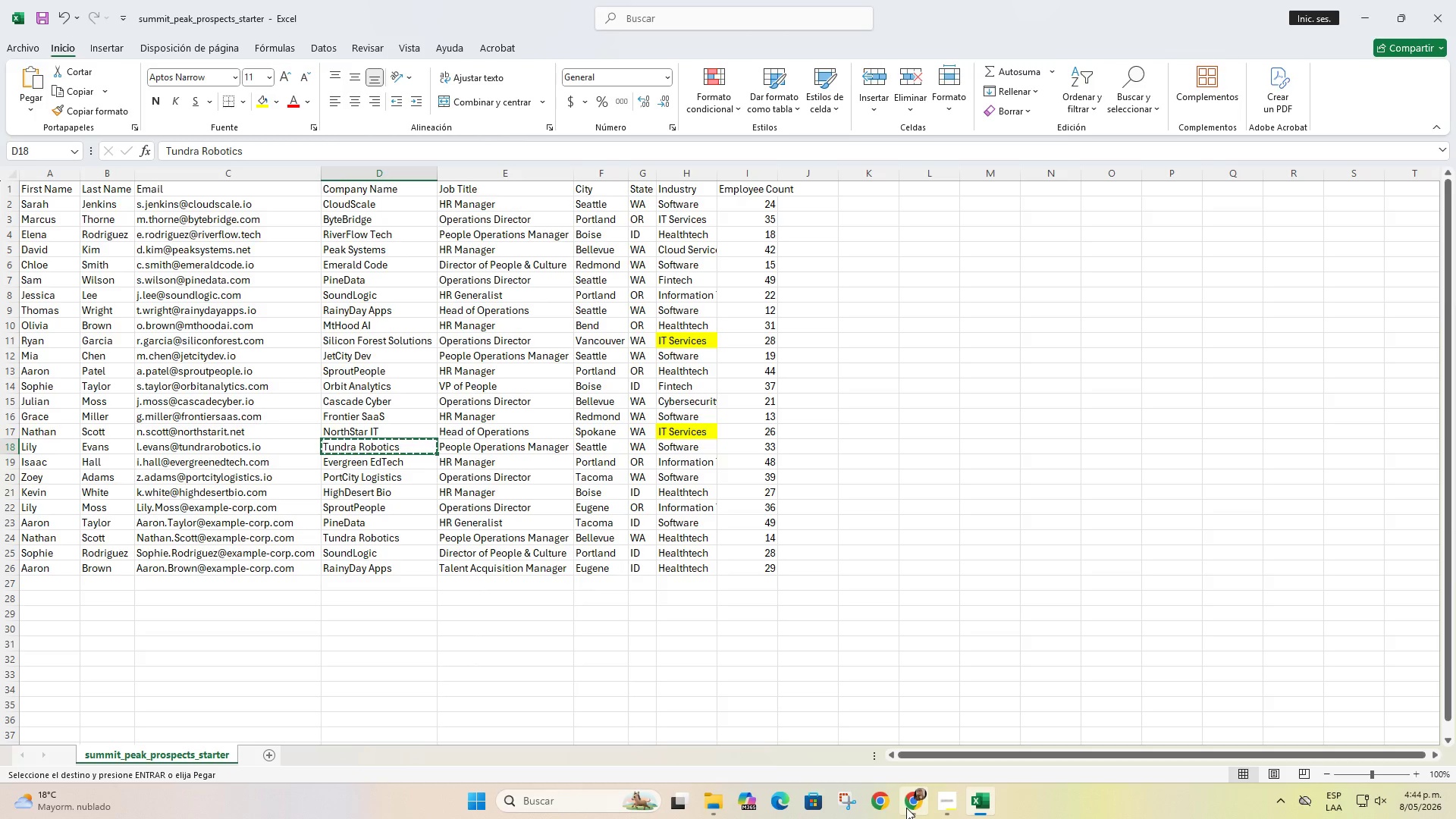 
left_click([923, 725])
 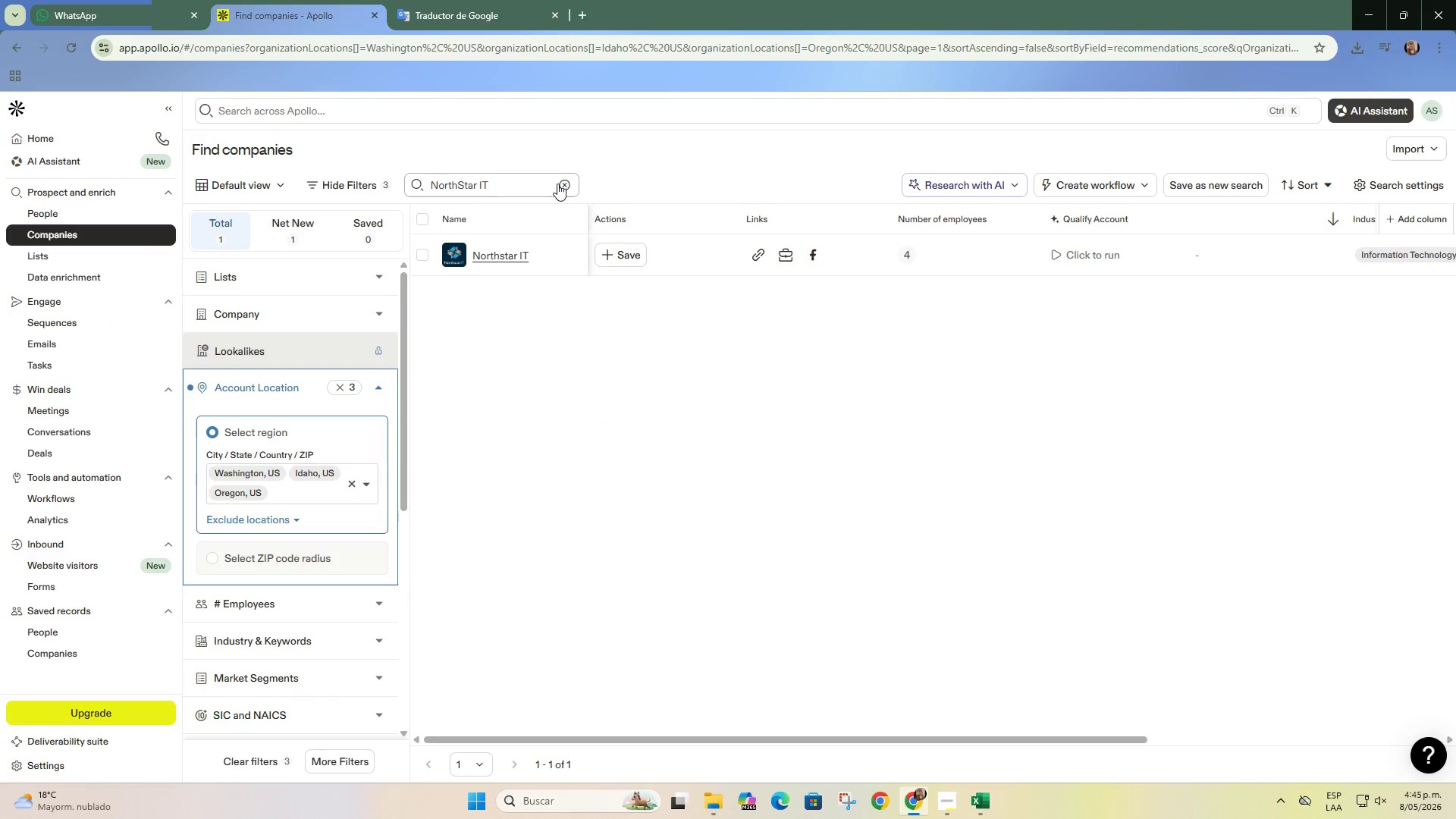 
double_click([521, 186])
 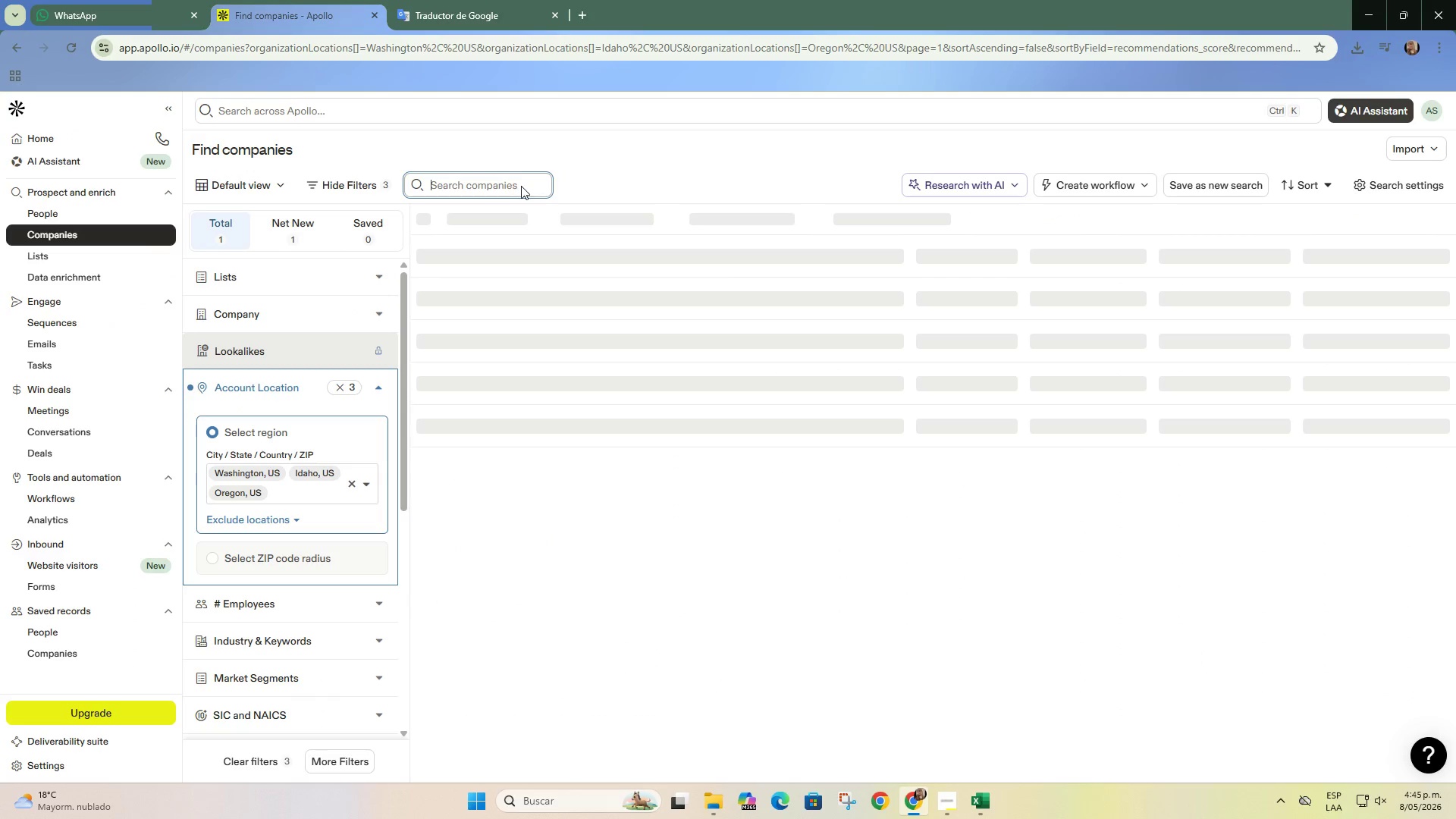 
key(Control+ControlLeft)
 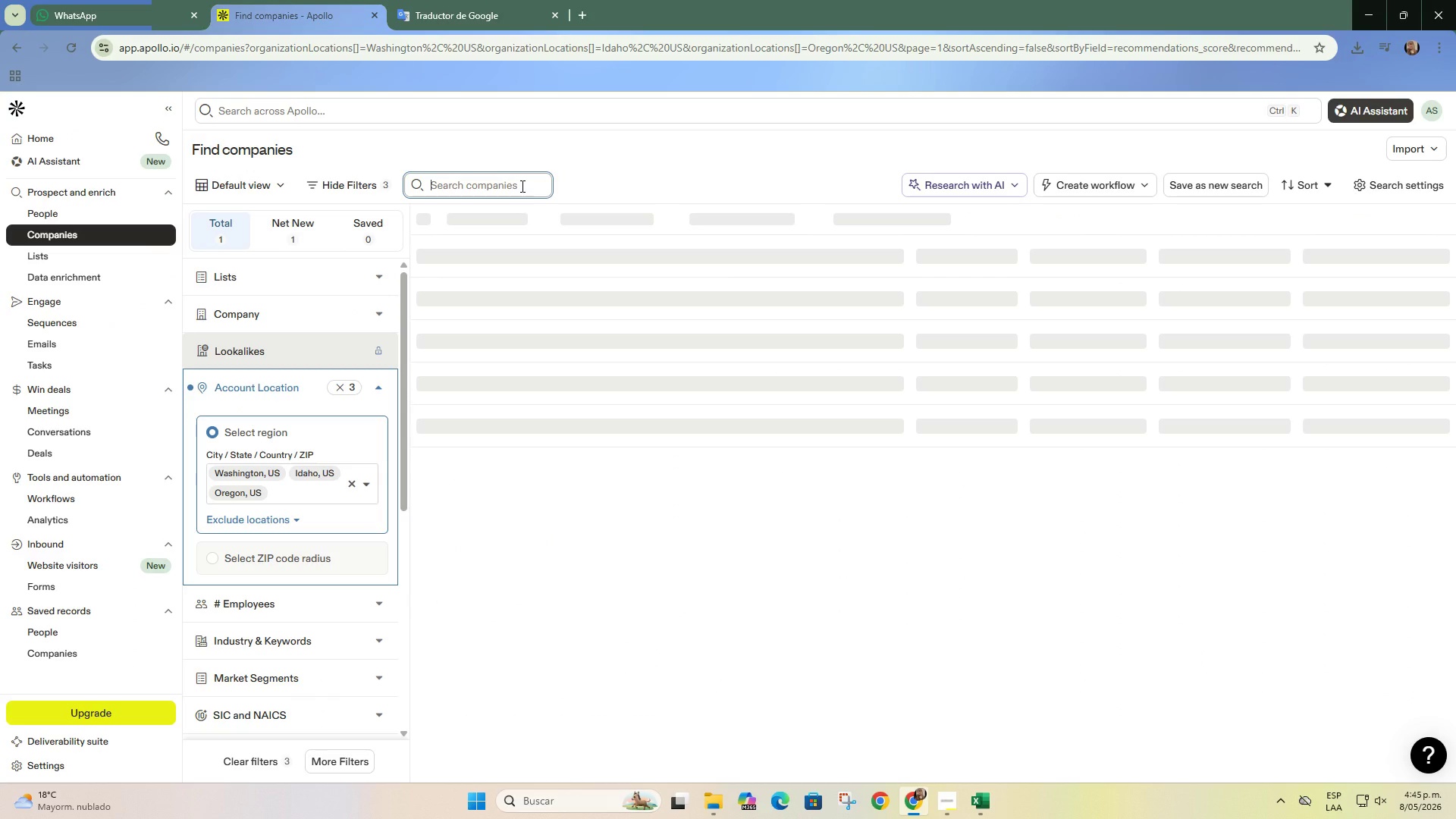 
key(Control+V)
 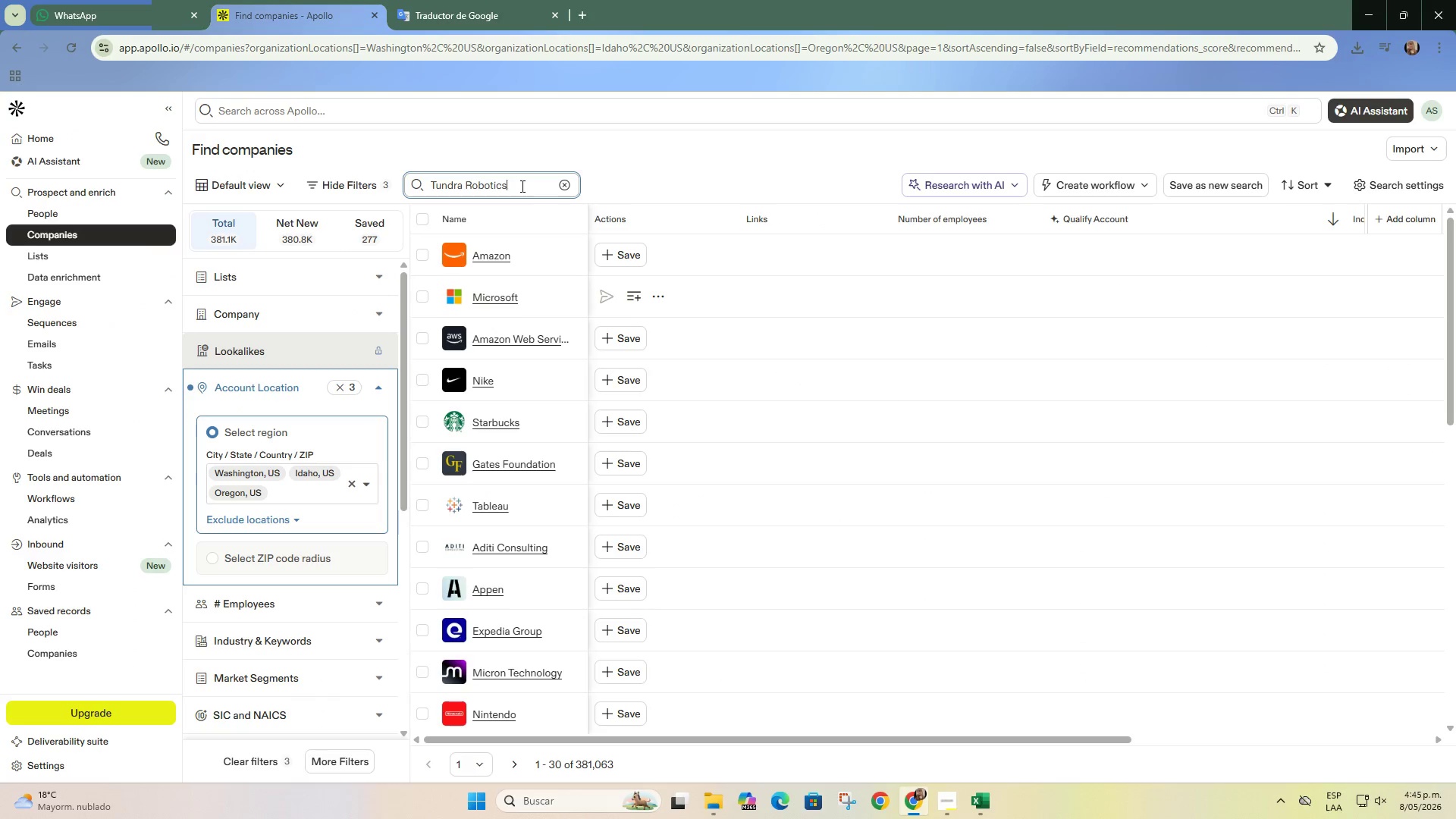 
key(Control+Enter)
 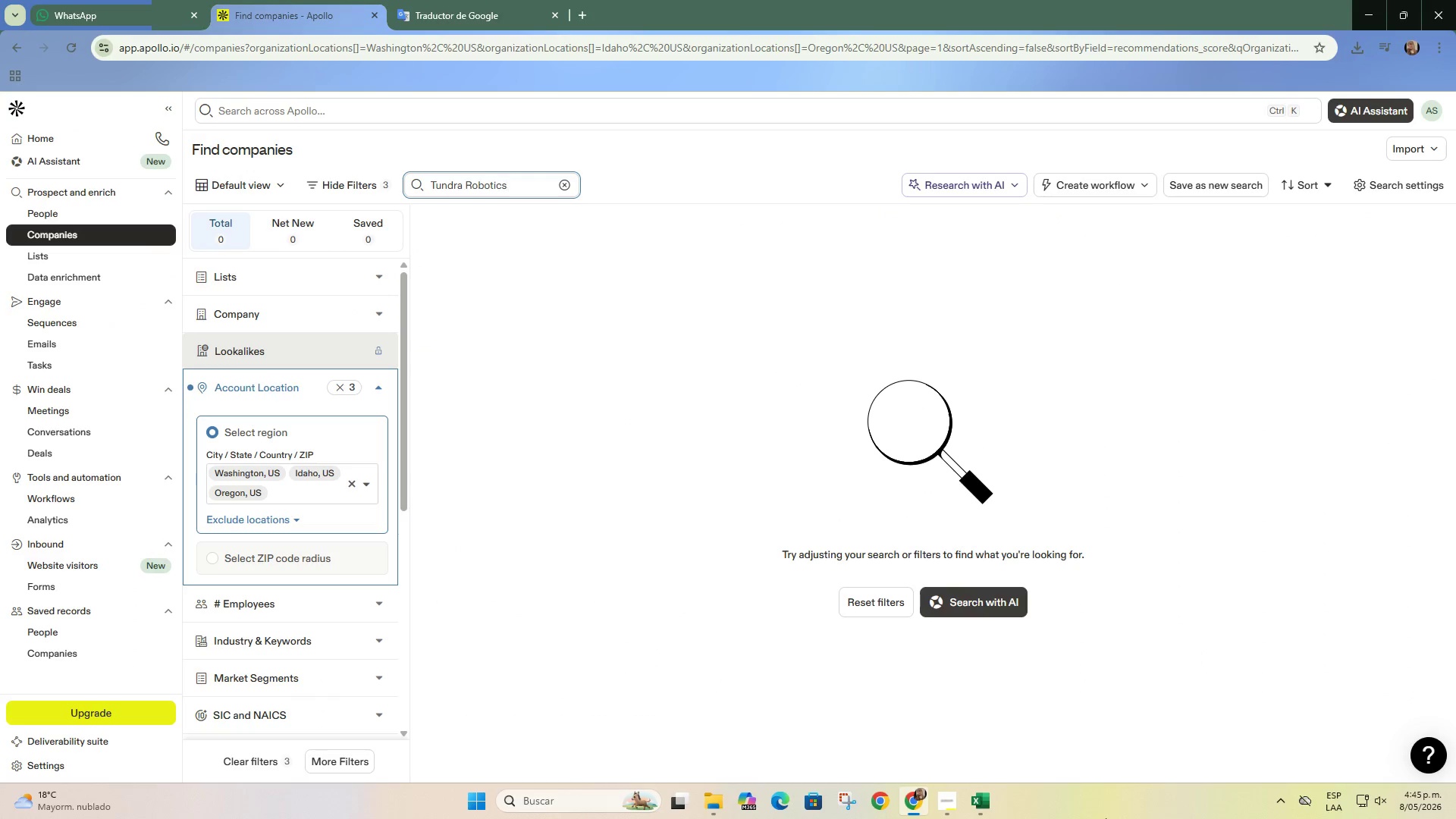 
left_click([971, 795])
 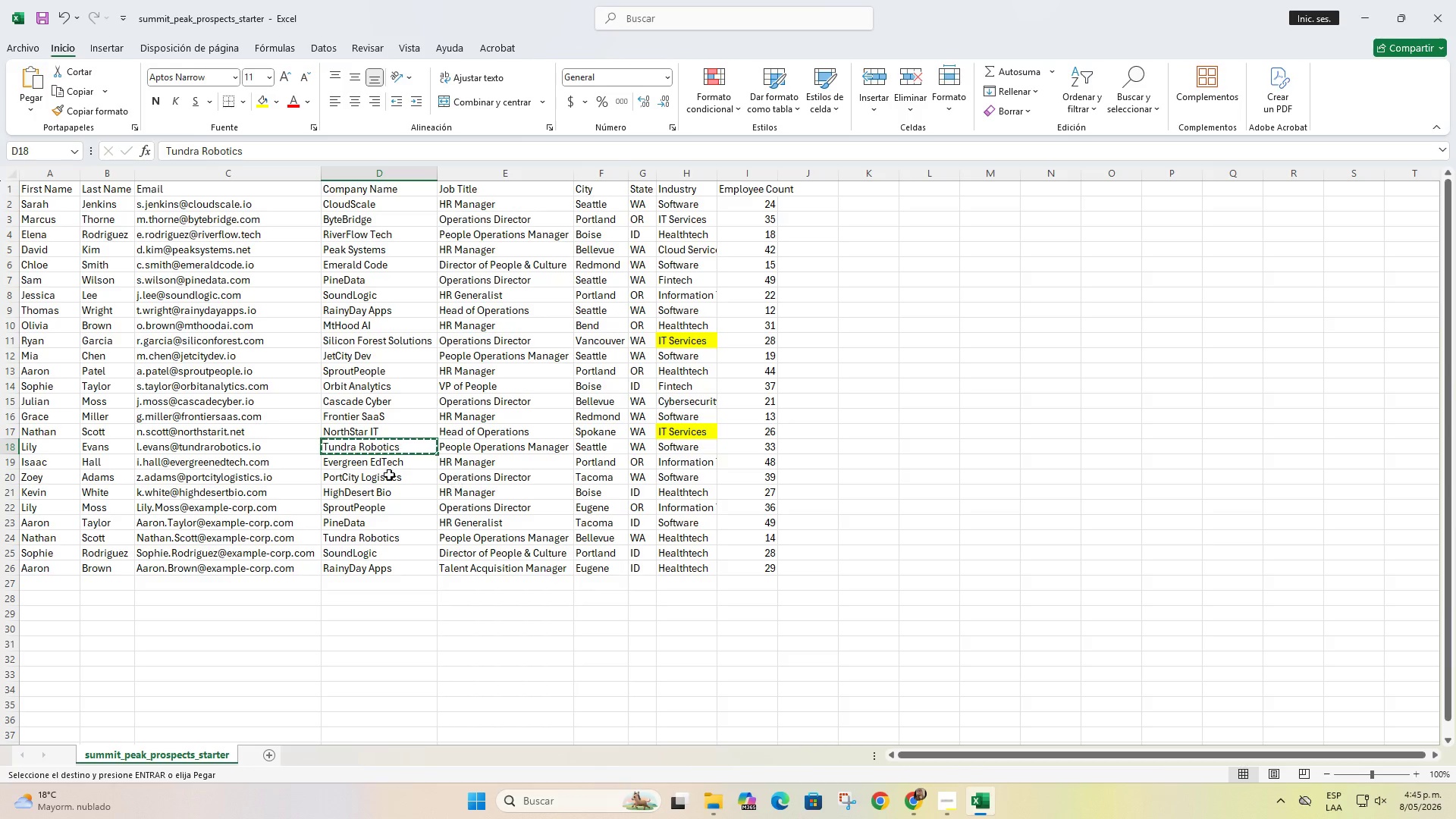 
left_click([366, 459])
 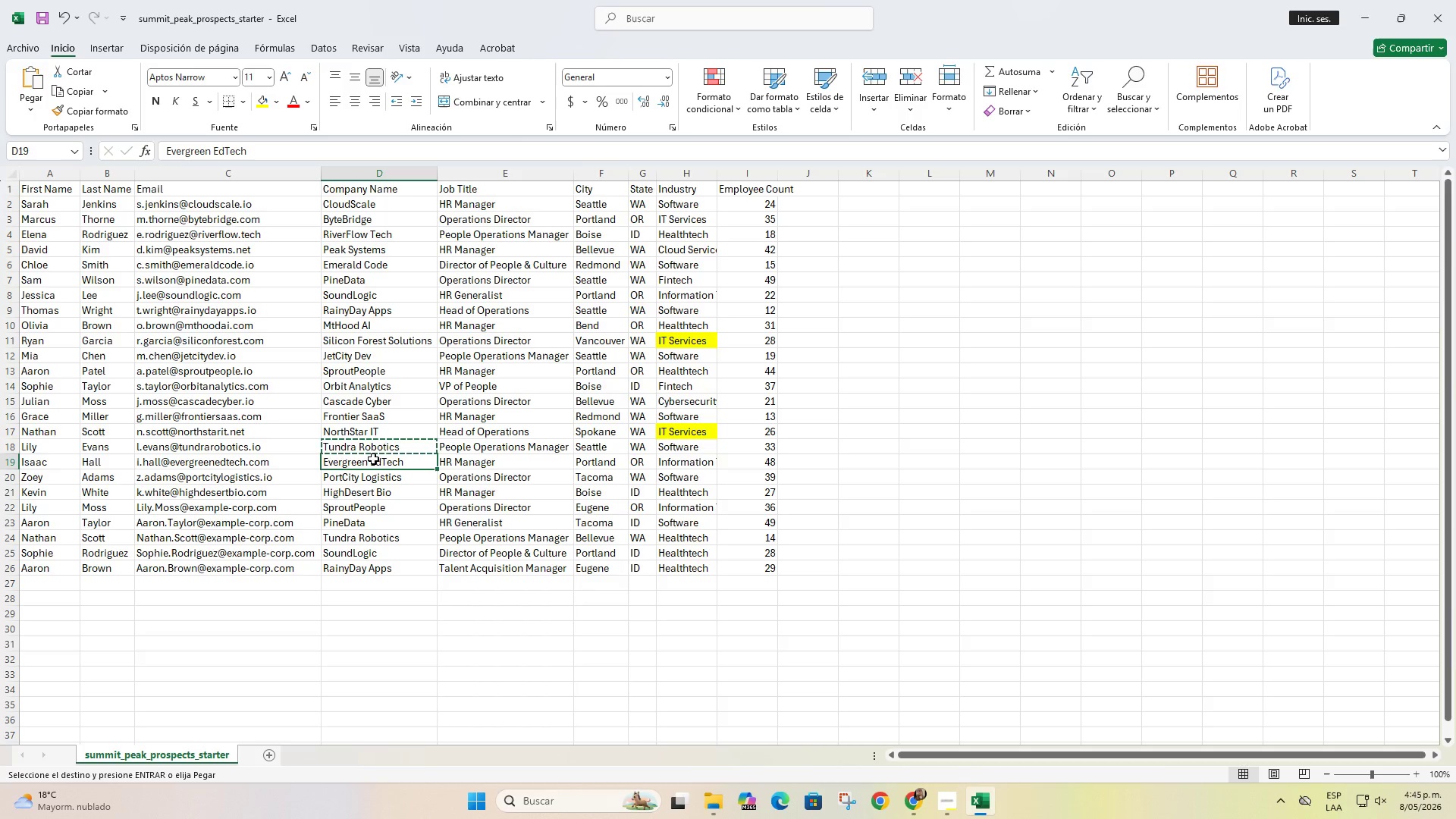 
key(Control+C)
 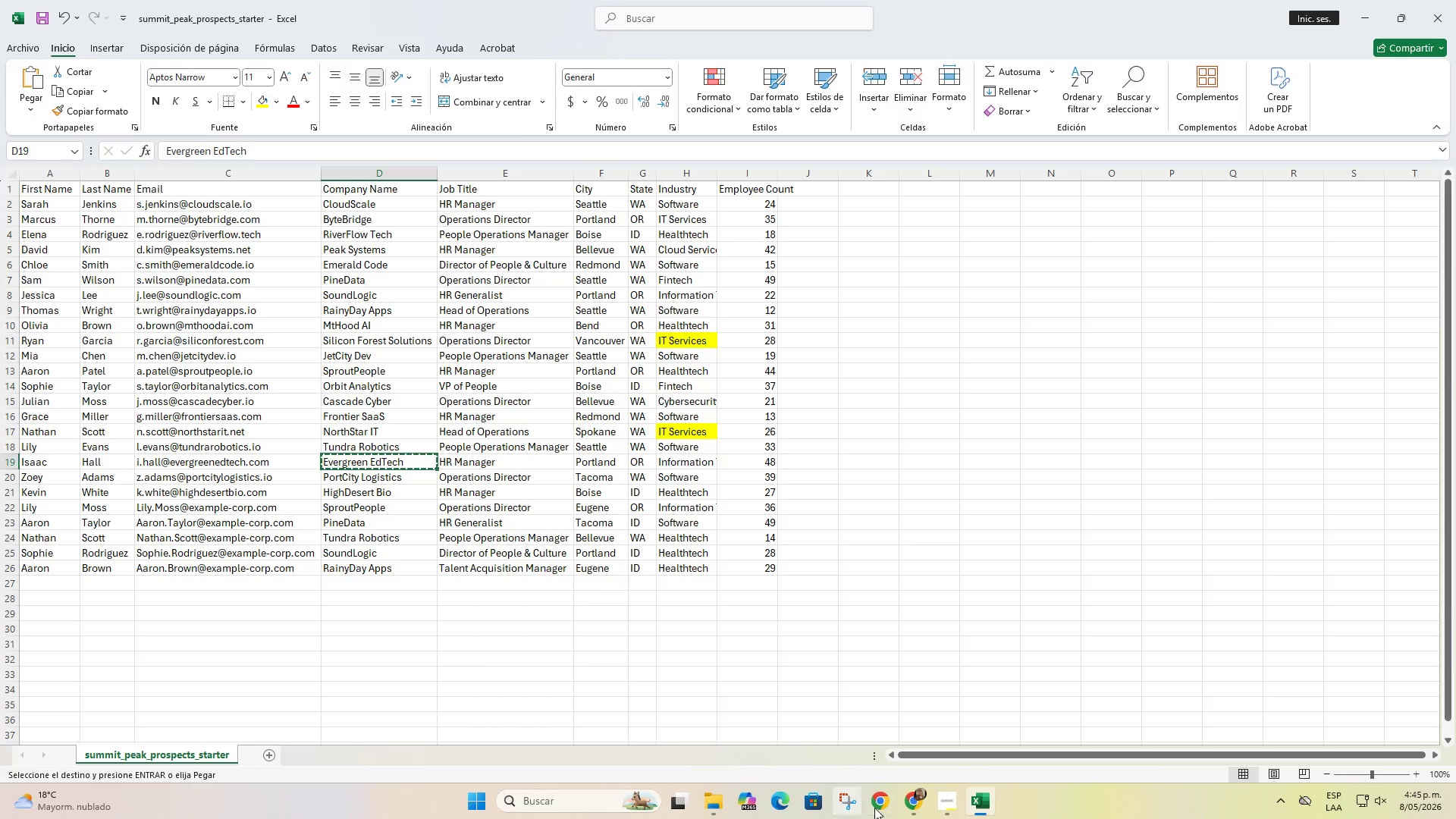 
left_click([904, 802])
 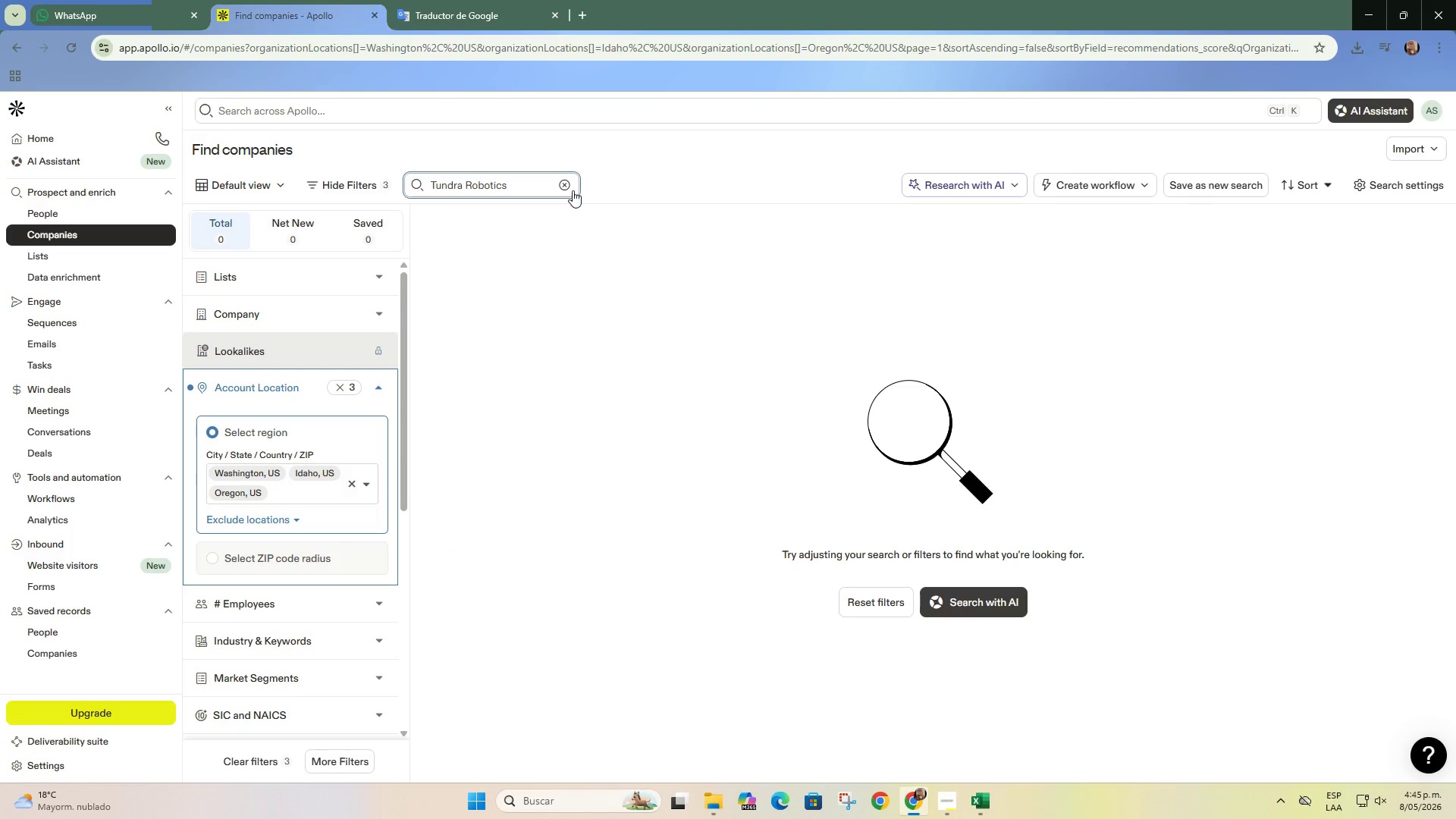 
left_click([565, 189])
 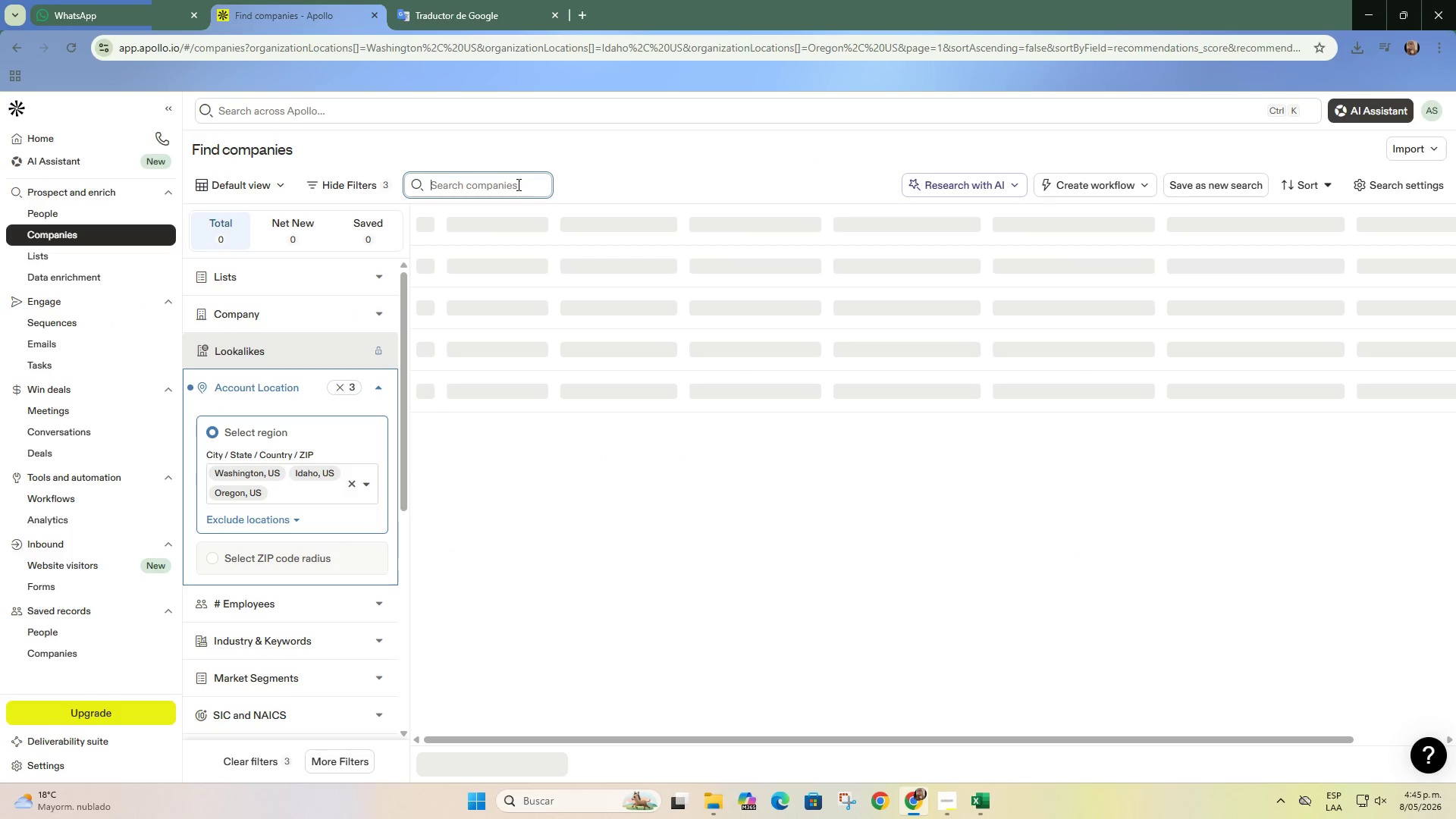 
key(Control+V)
 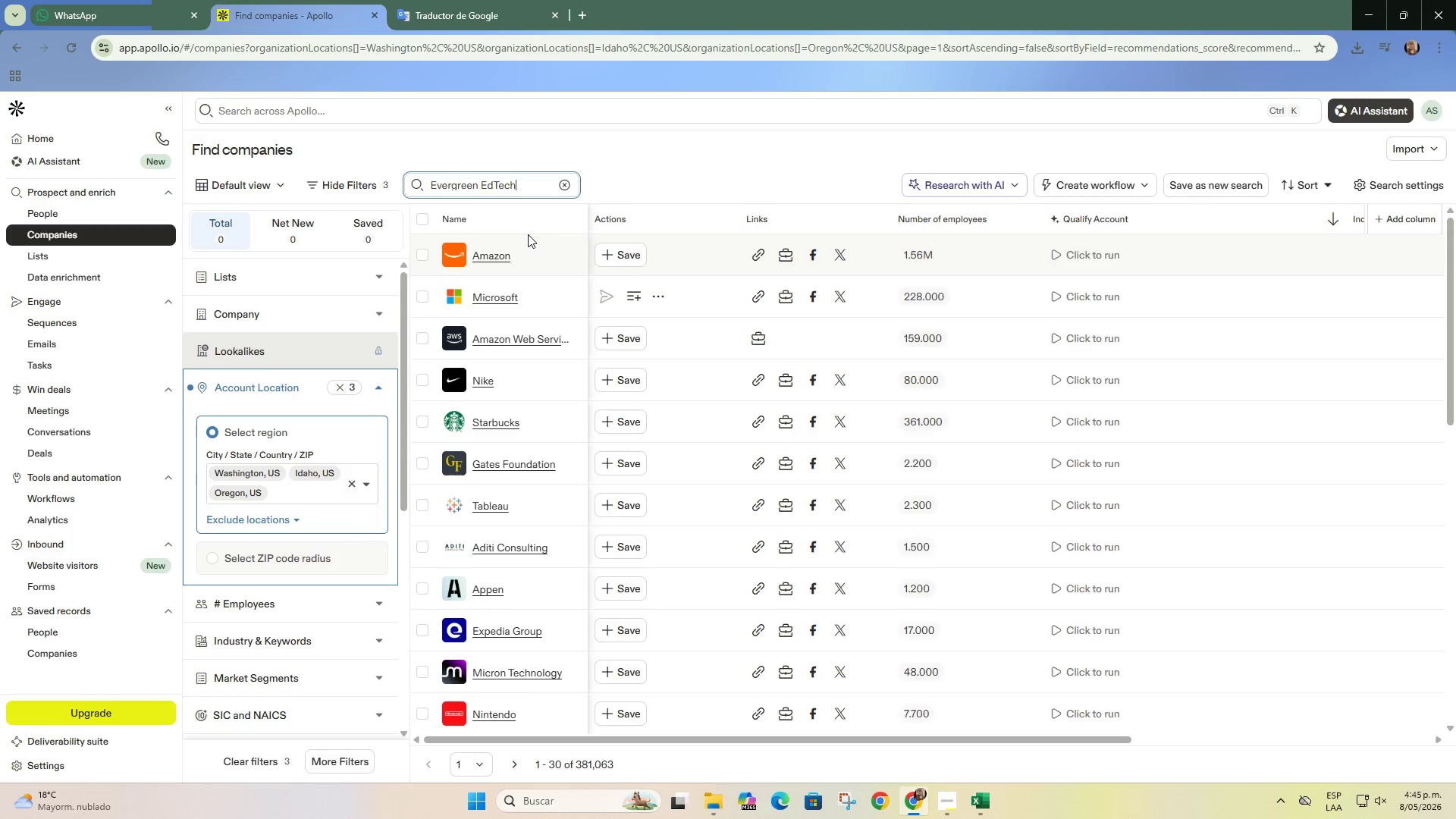 
key(Enter)
 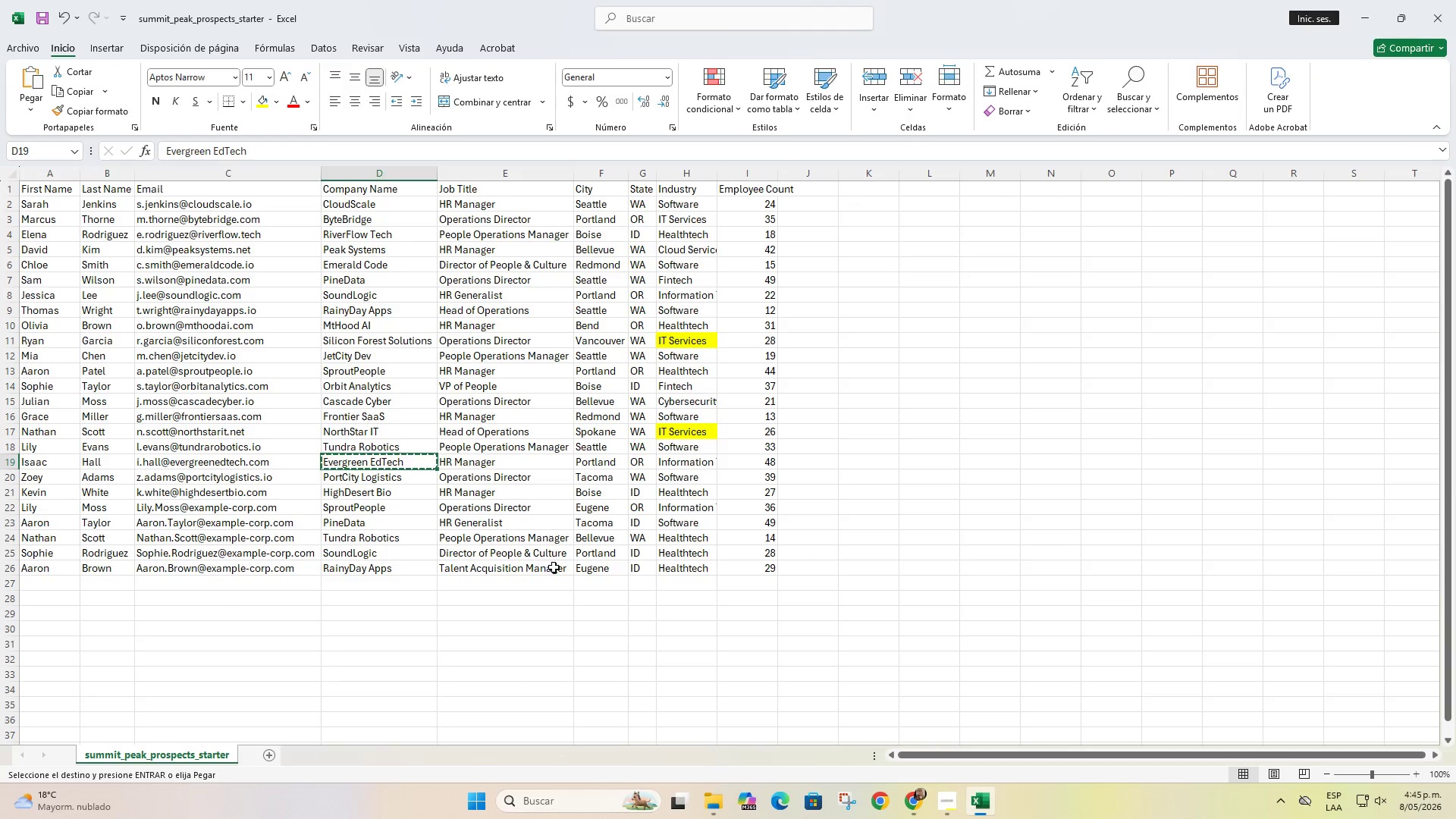 
key(Control+C)
 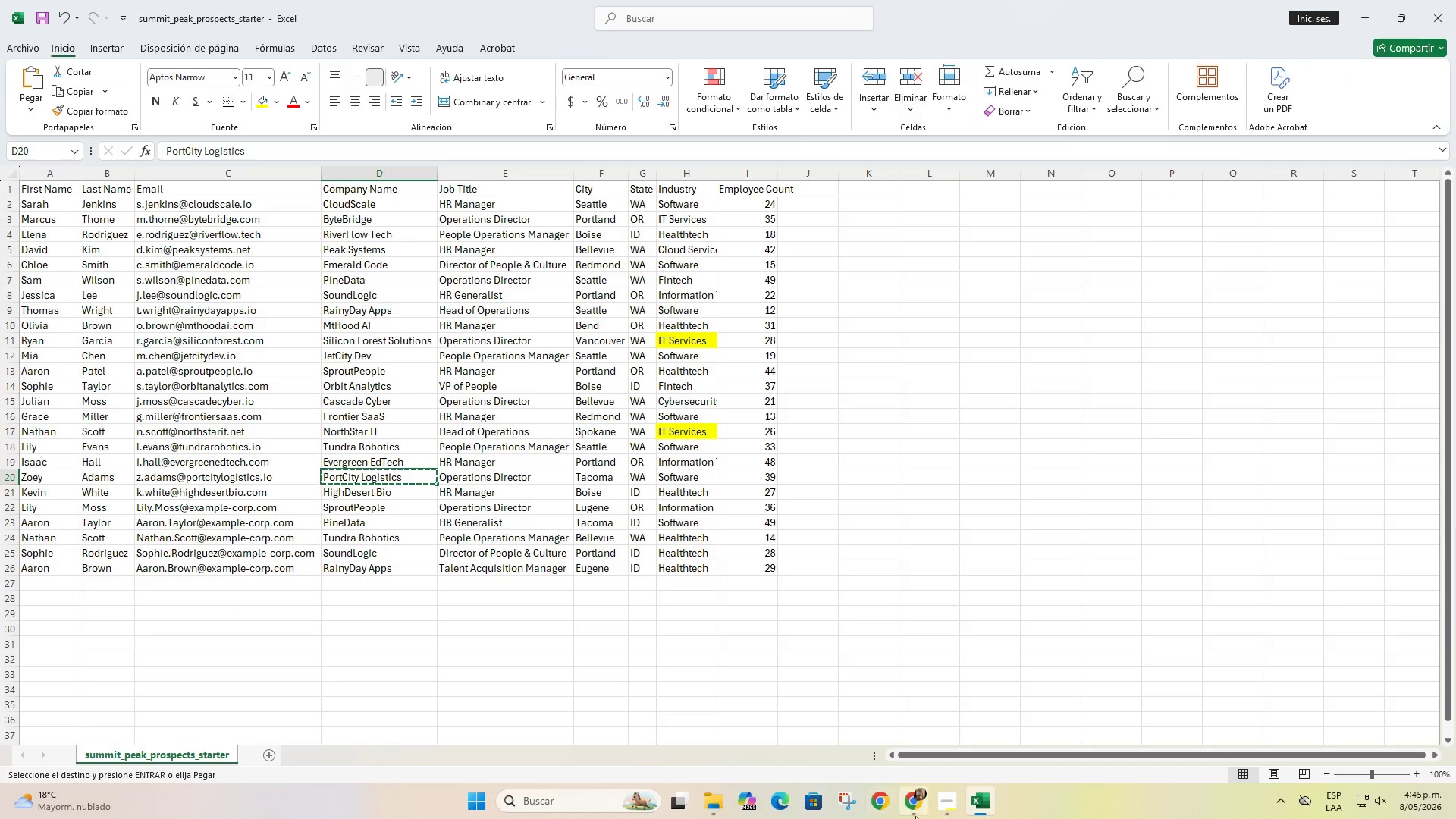 
left_click([924, 808])
 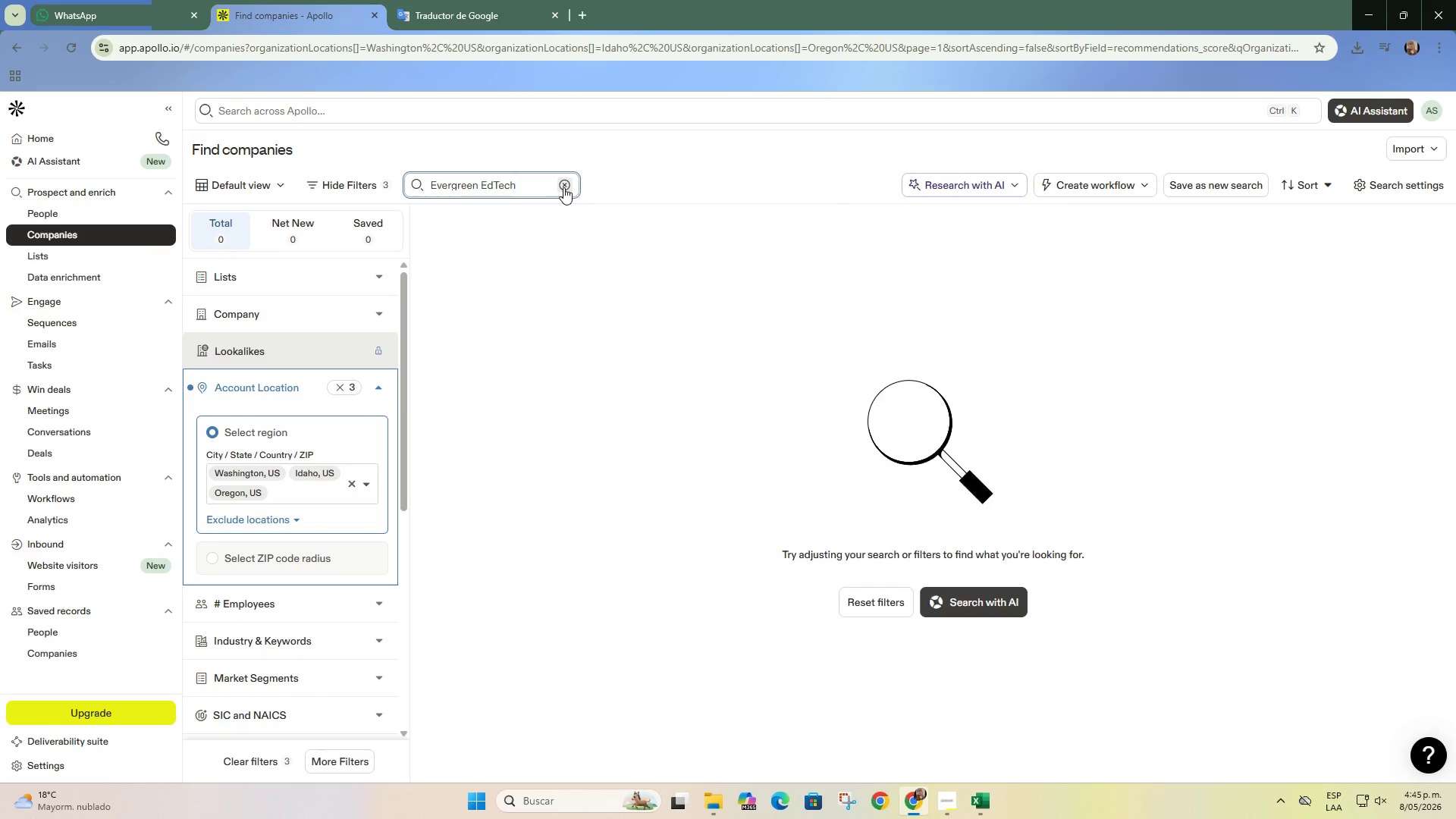 
double_click([485, 189])
 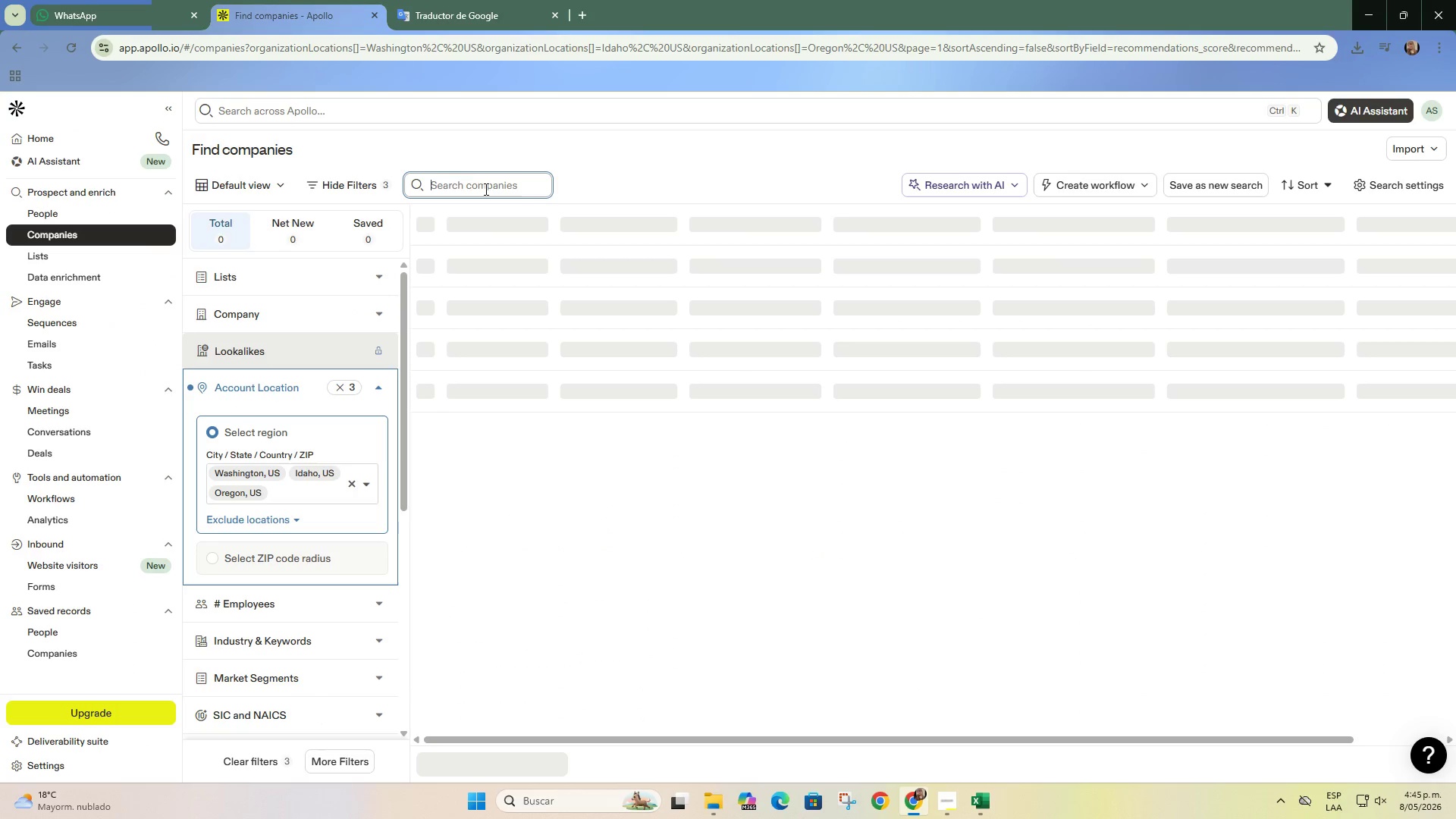 
key(Control+ControlLeft)
 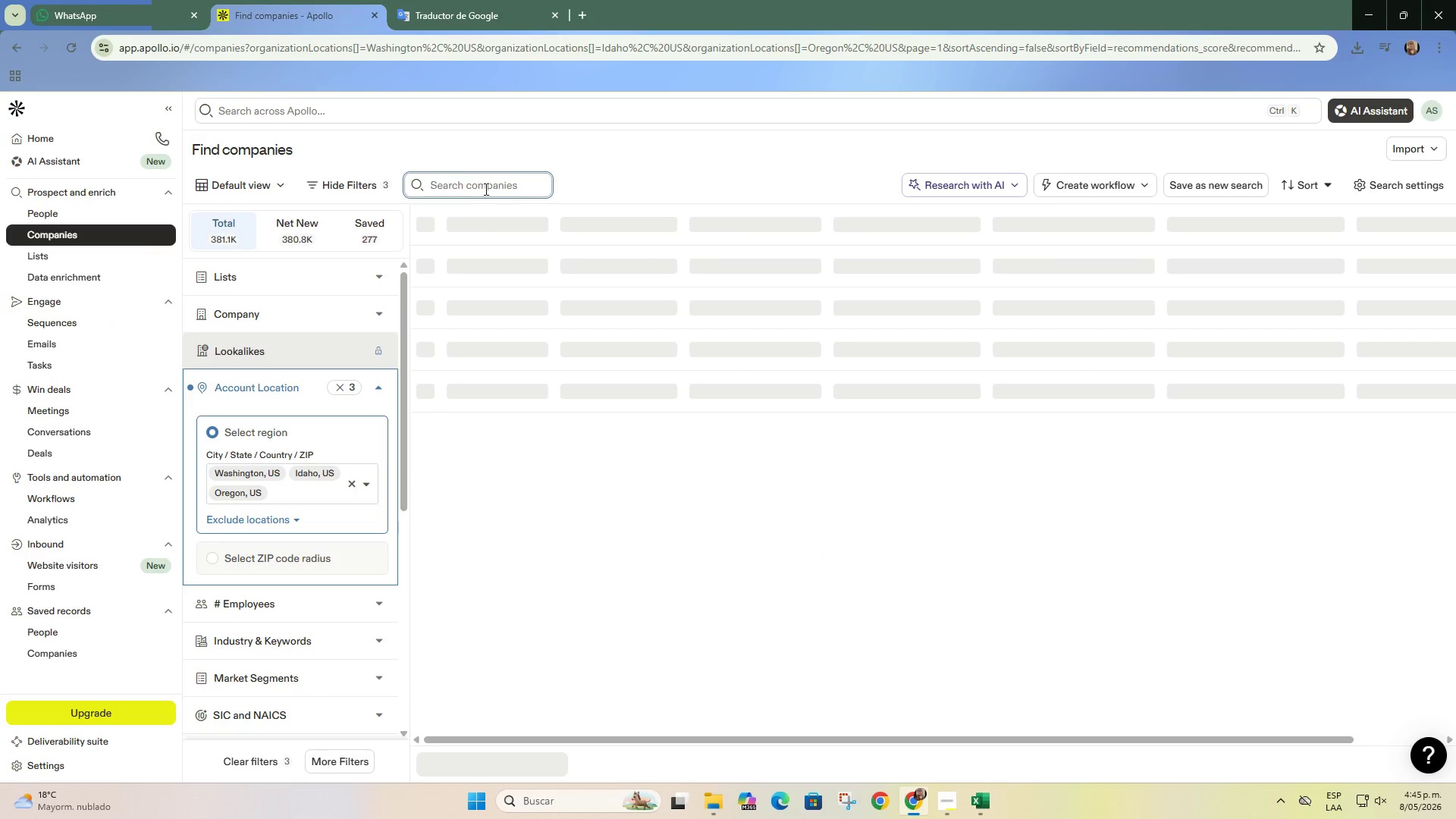 
key(Control+V)
 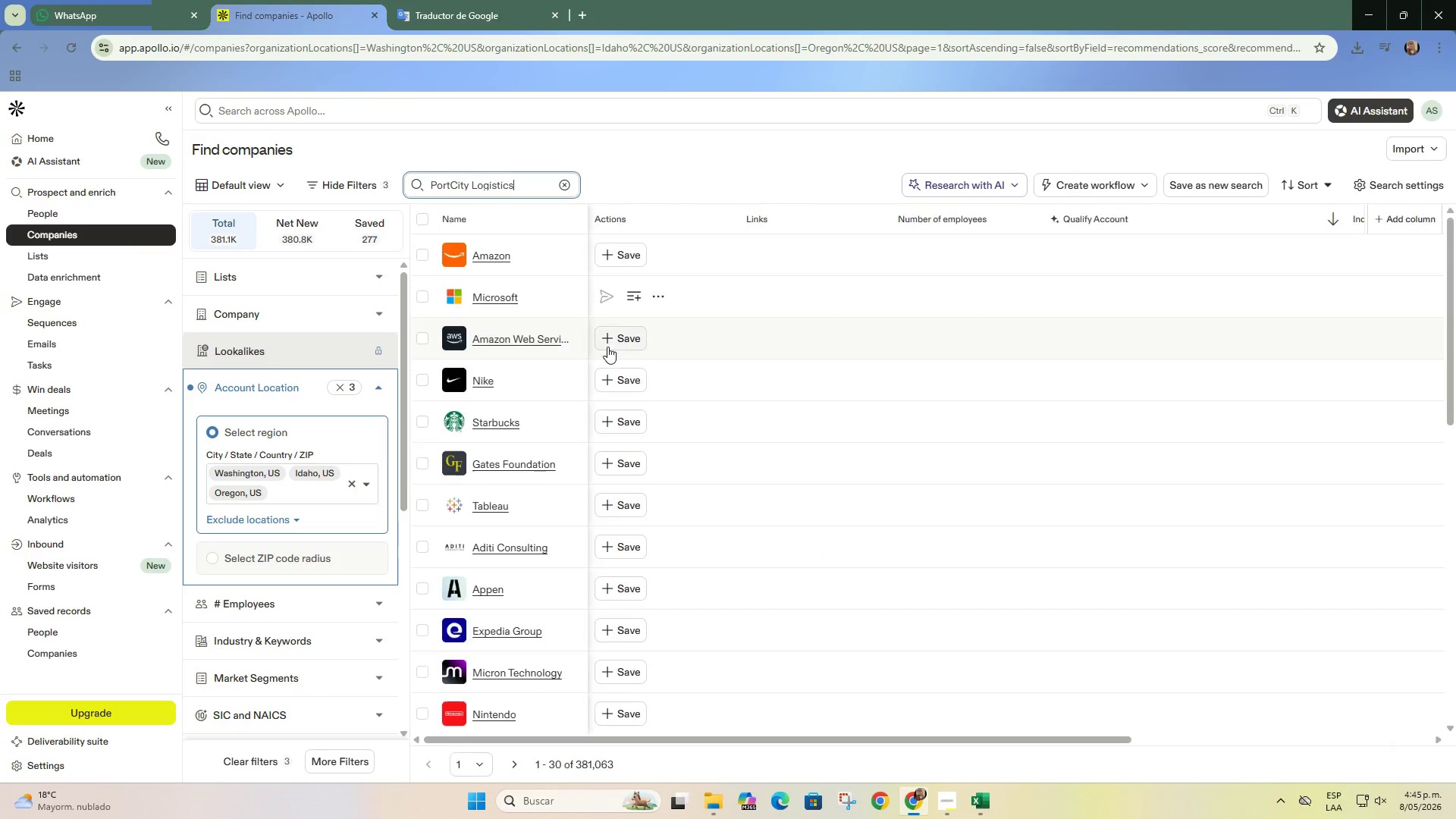 
key(Enter)
 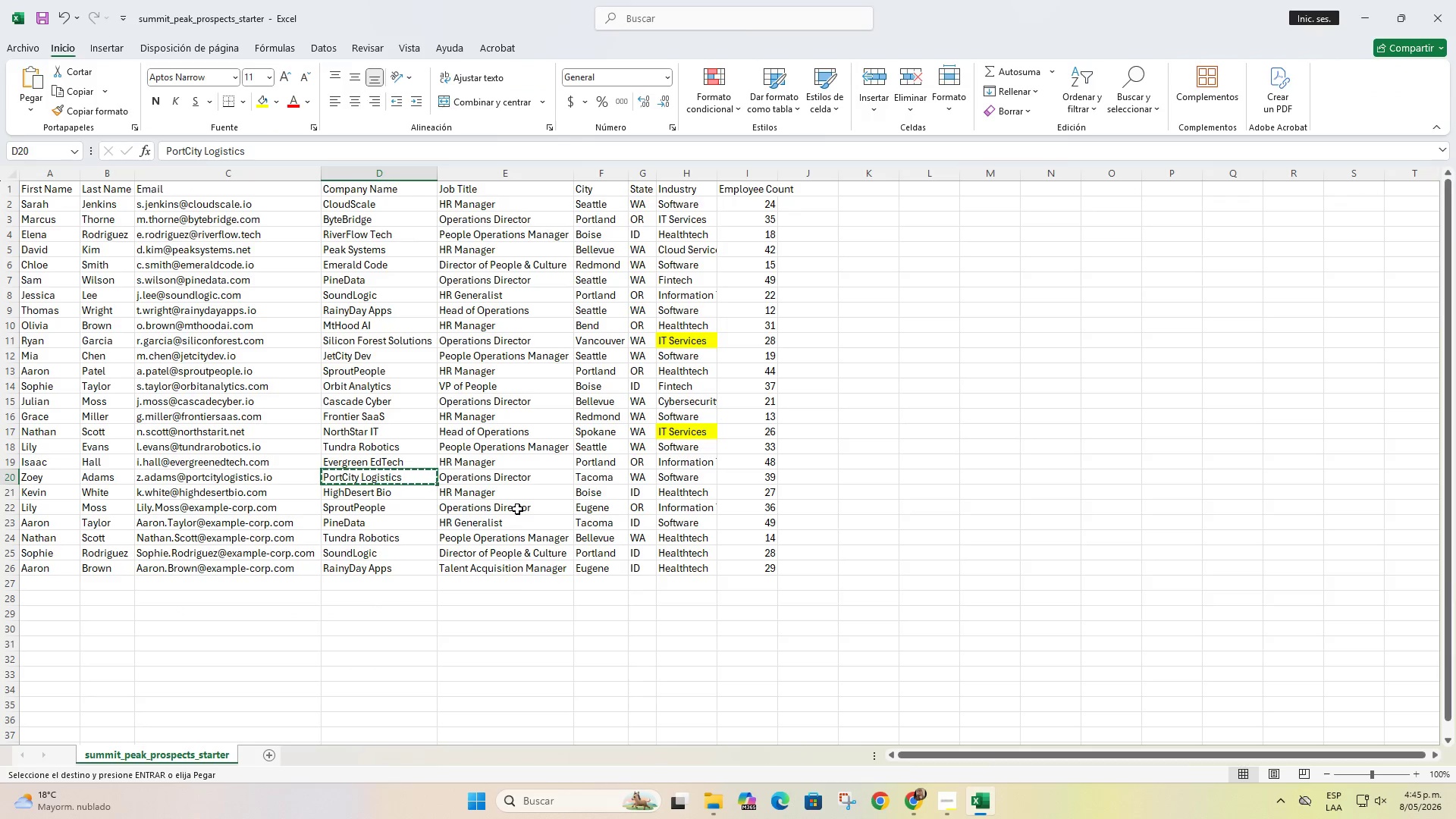 
left_click([379, 491])
 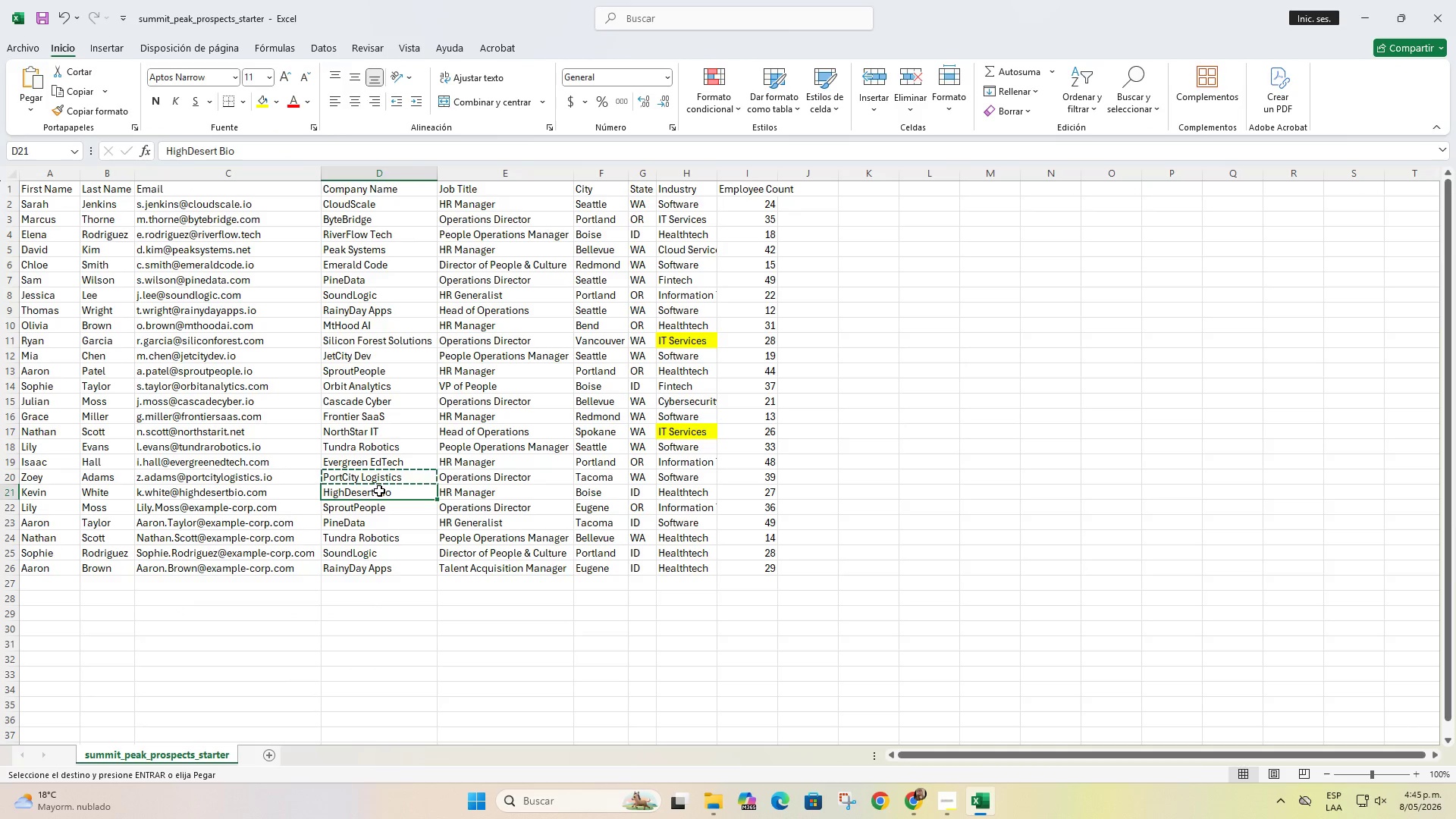 
key(Control+C)
 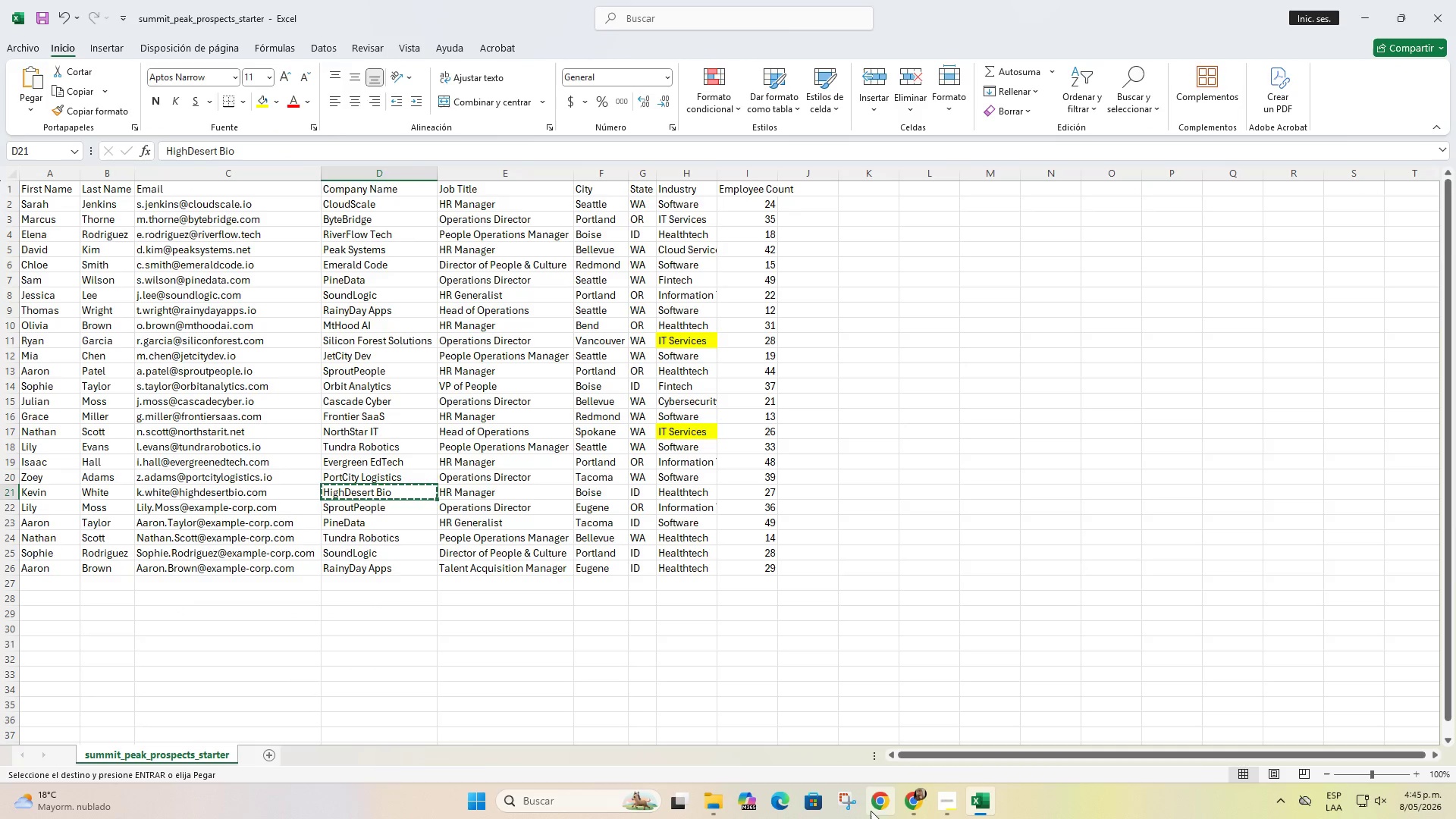 
left_click([919, 799])
 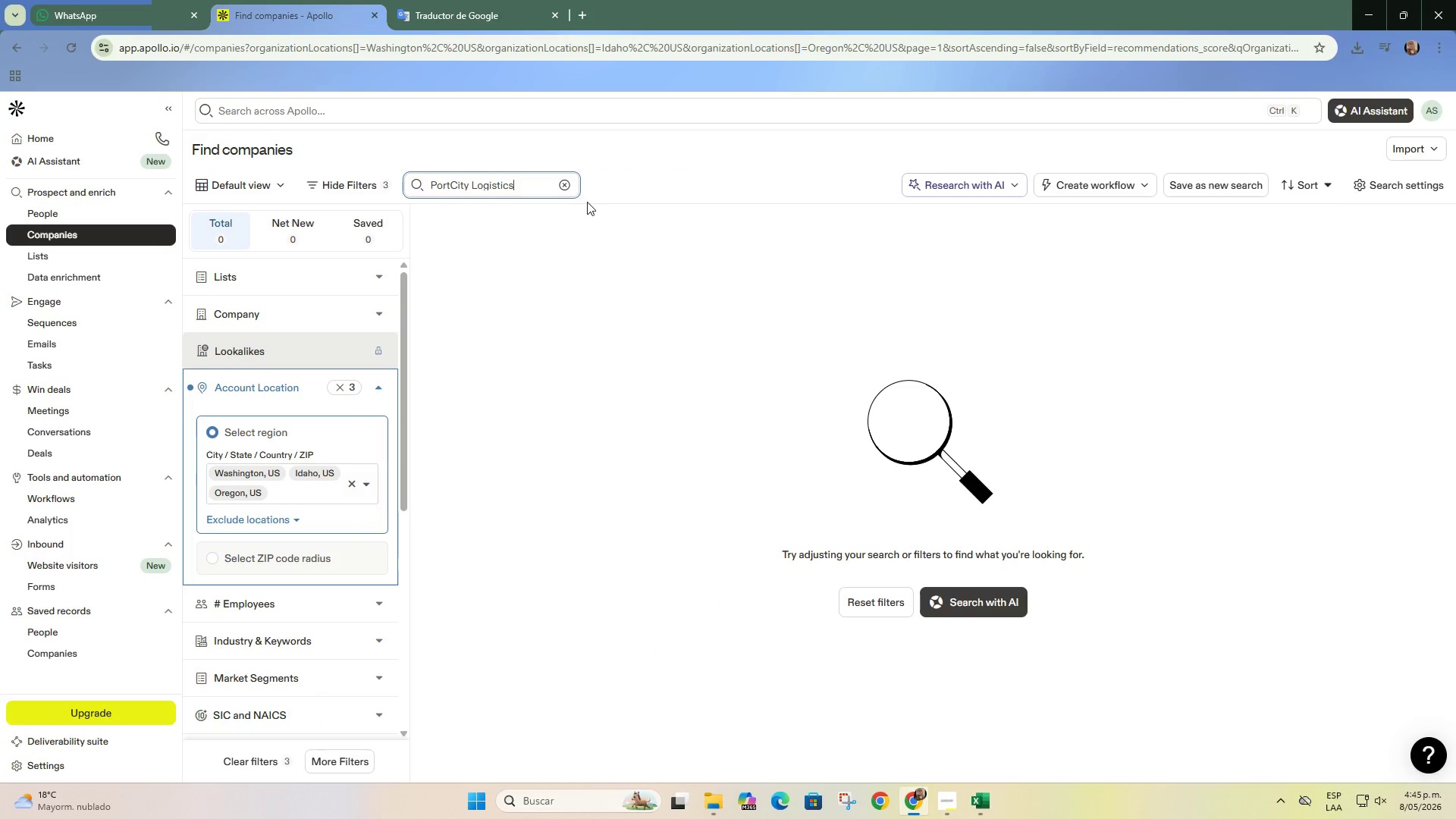 
left_click([572, 187])
 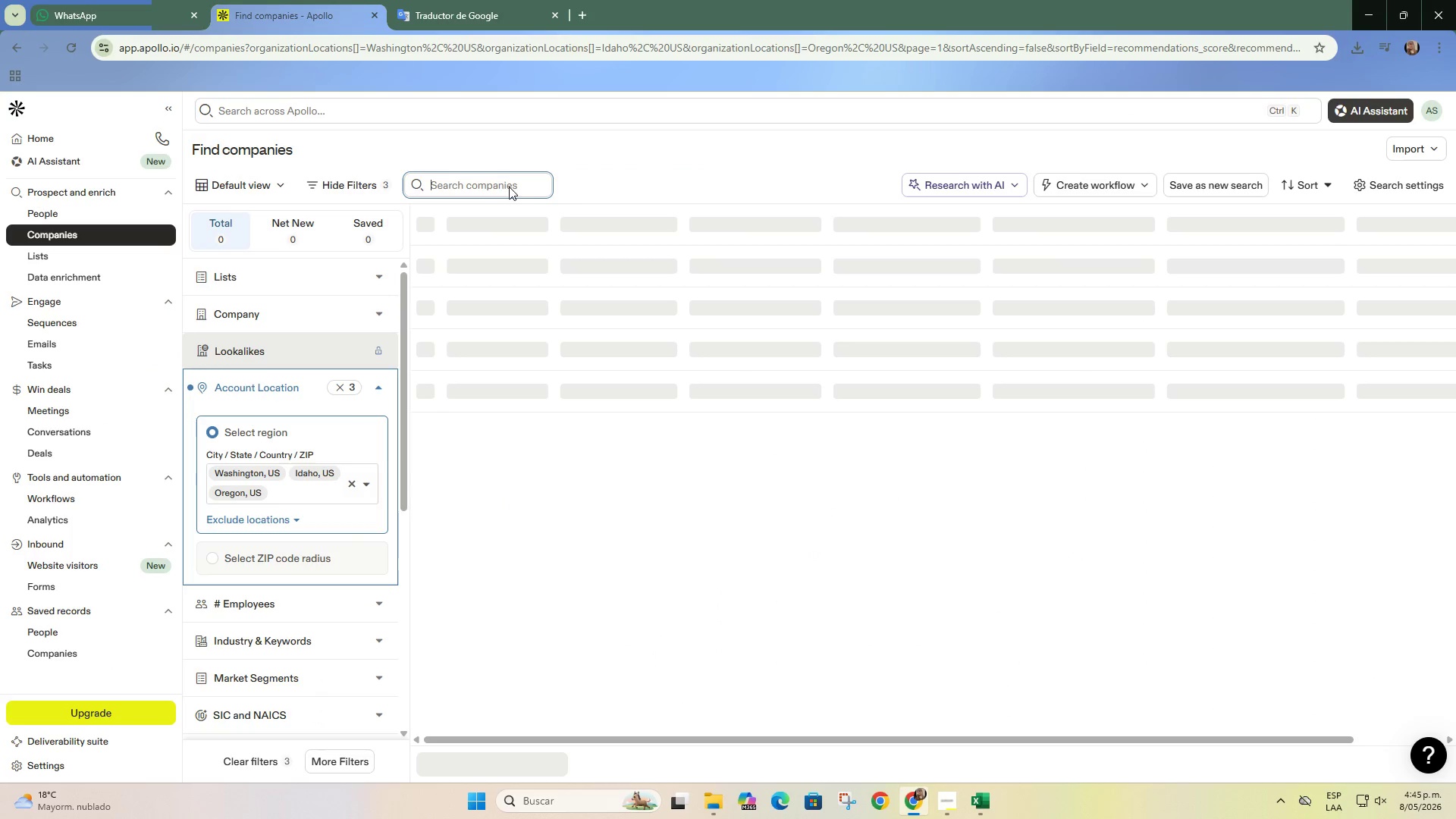 
left_click([508, 185])
 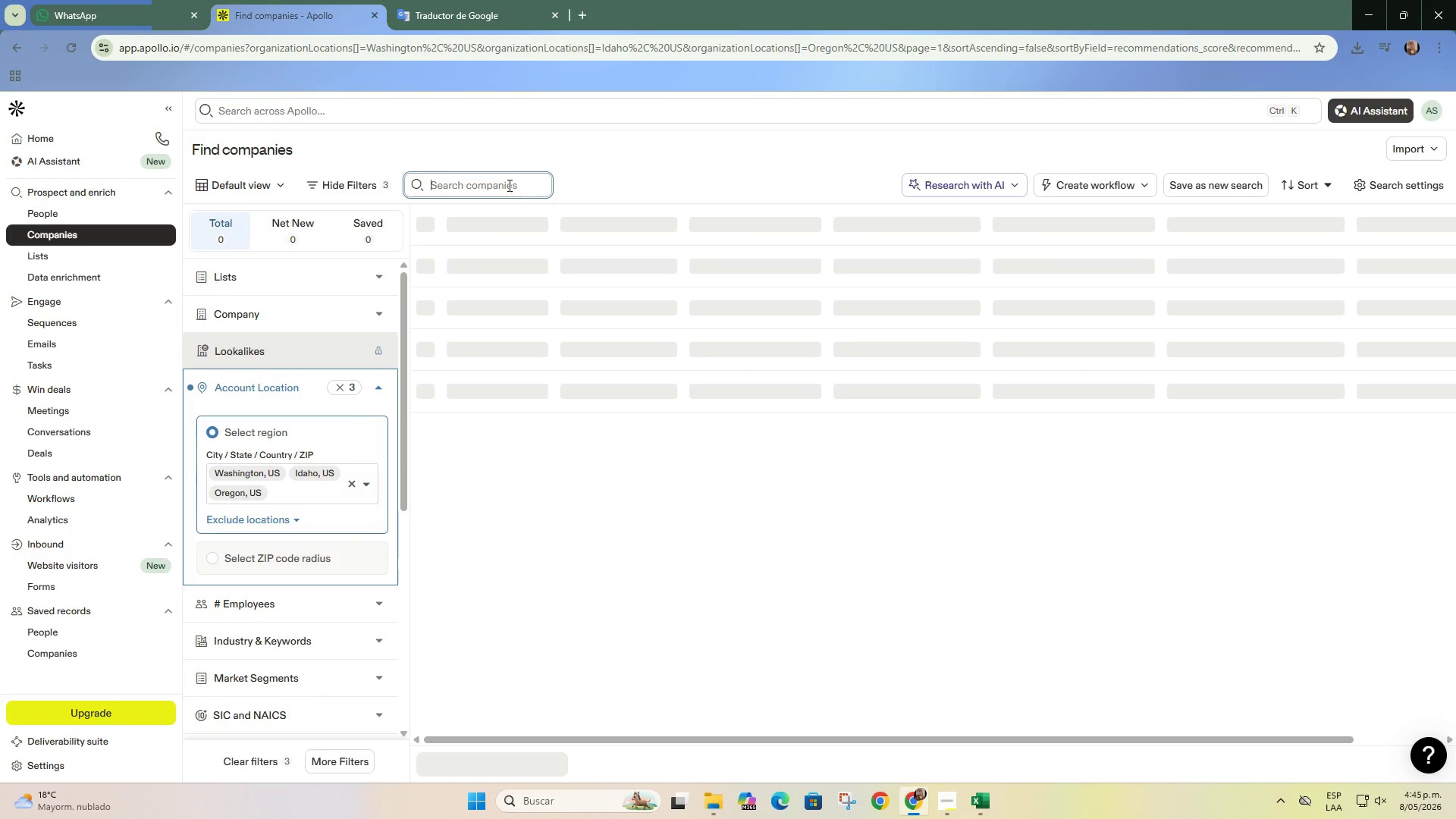 
key(Control+V)
 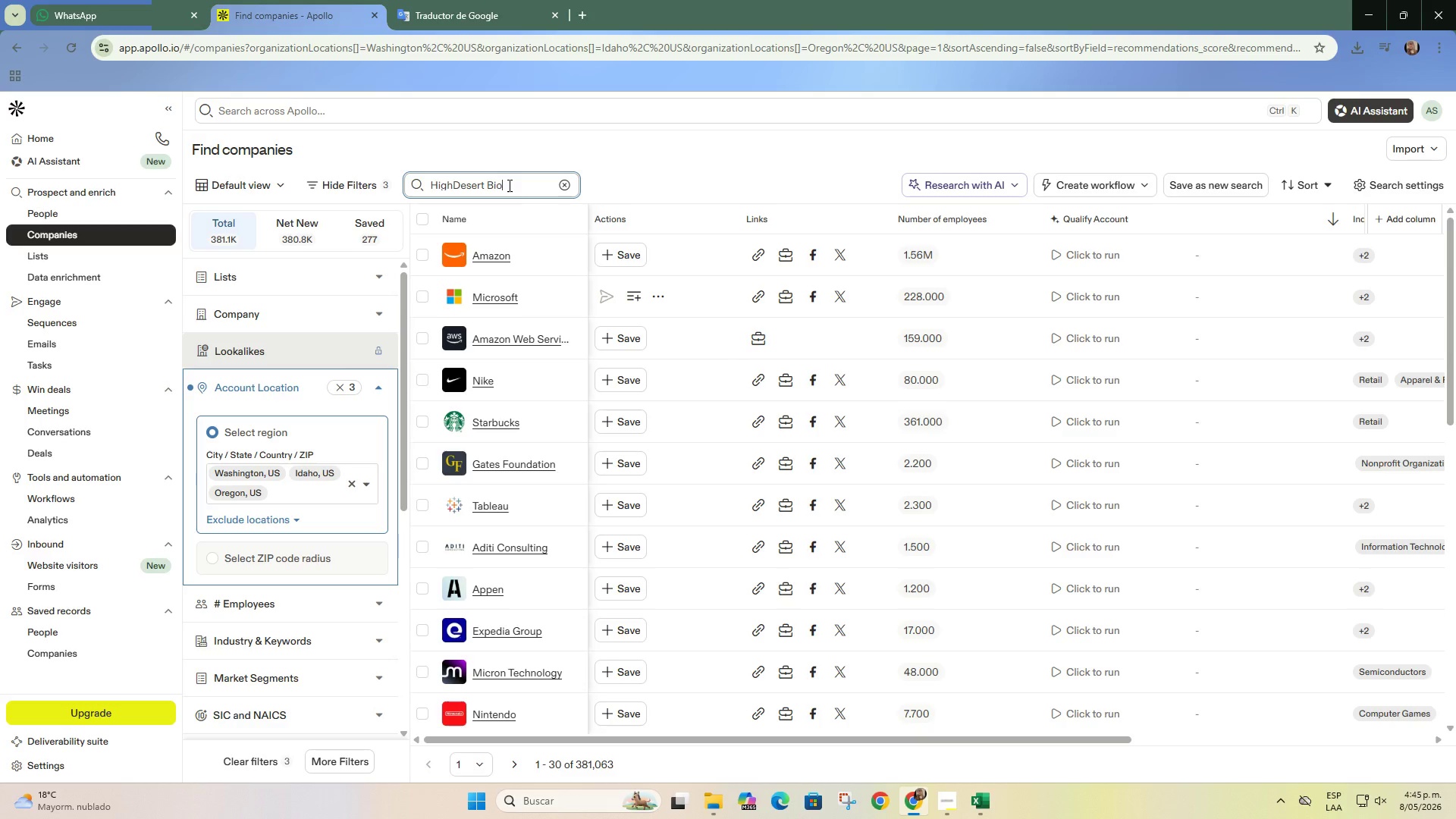 
key(Control+Enter)
 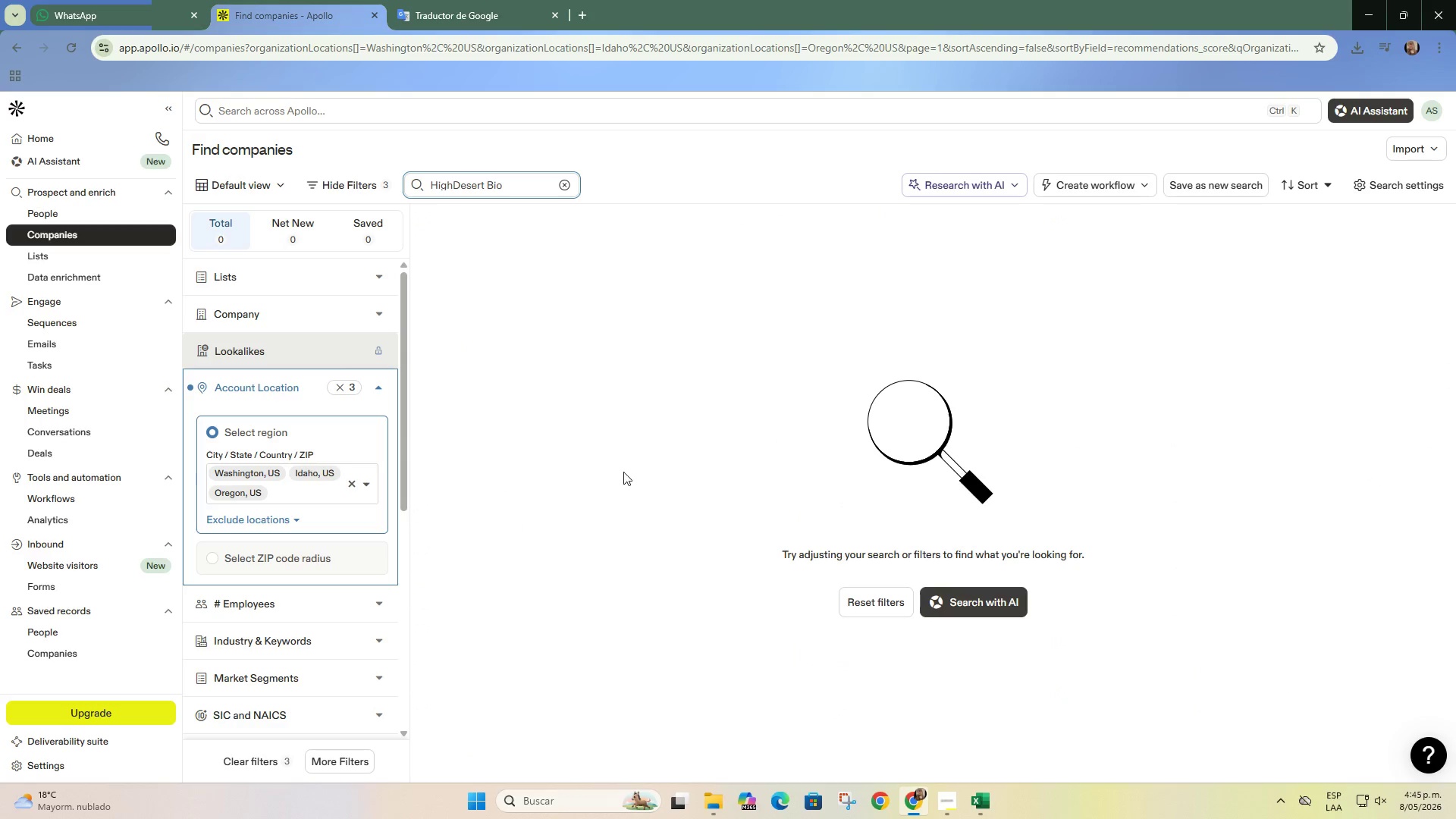 
left_click([984, 793])
 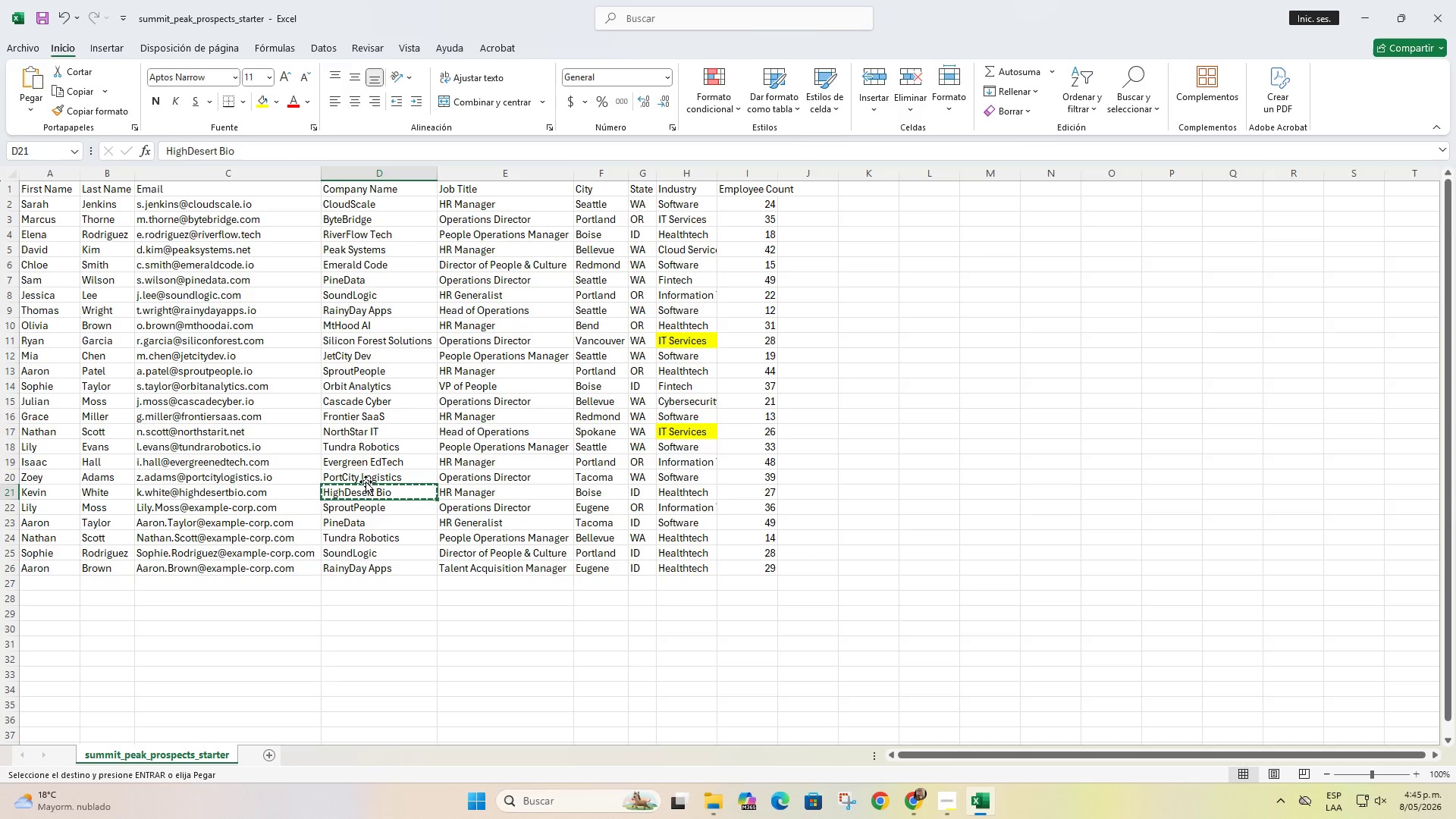 
left_click([377, 507])
 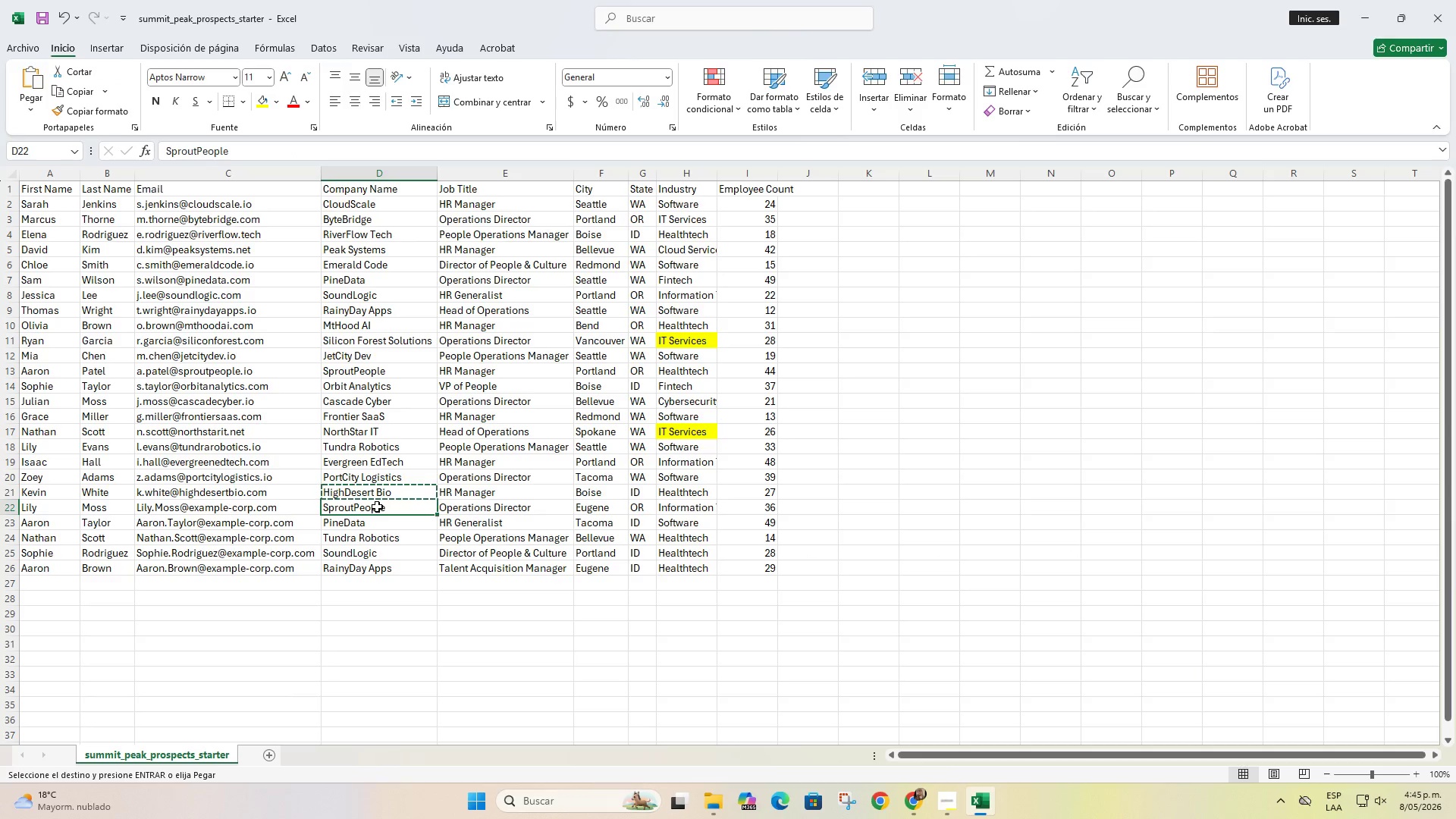 
key(Control+C)
 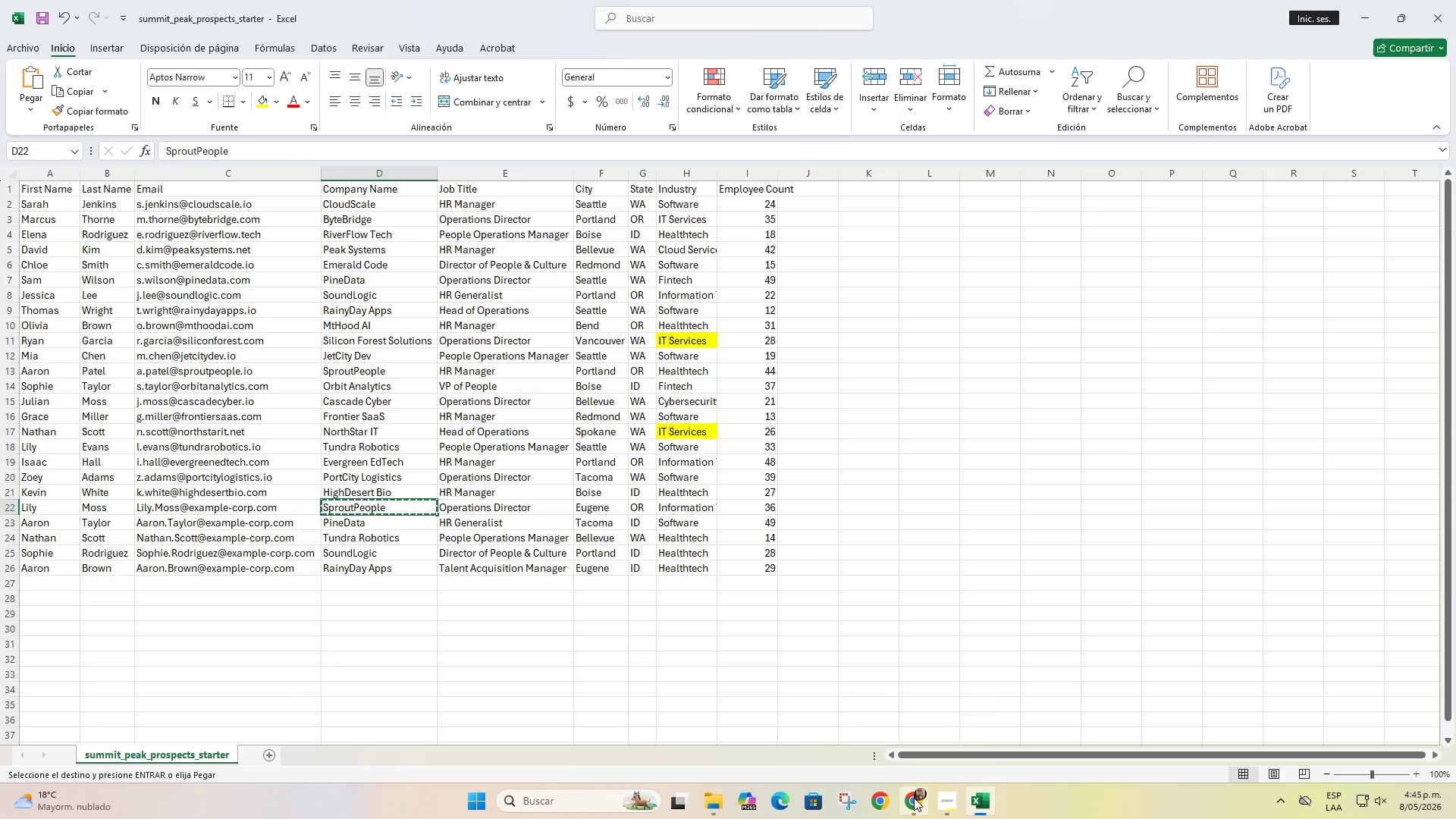 
left_click([908, 737])
 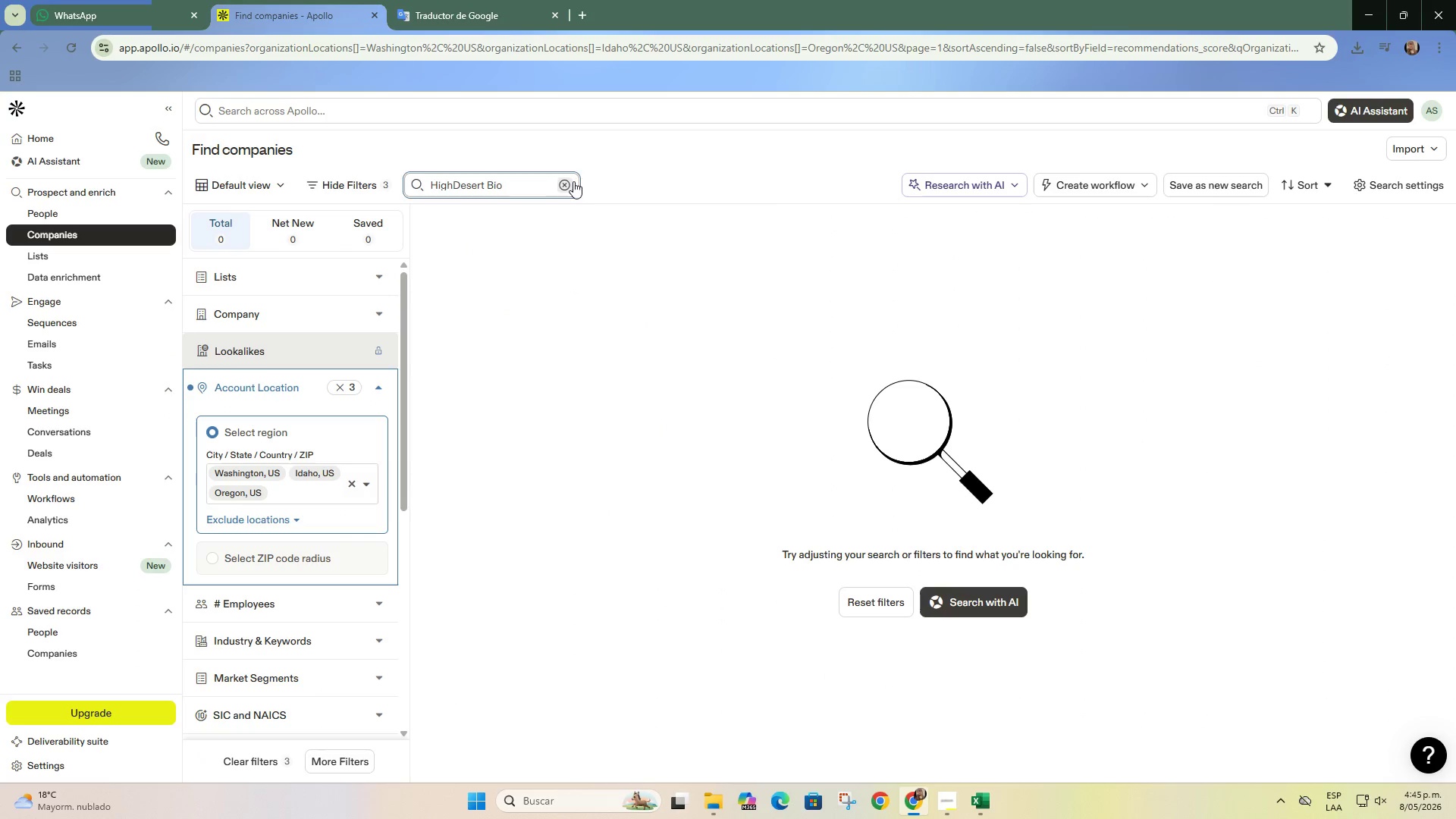 
double_click([516, 180])
 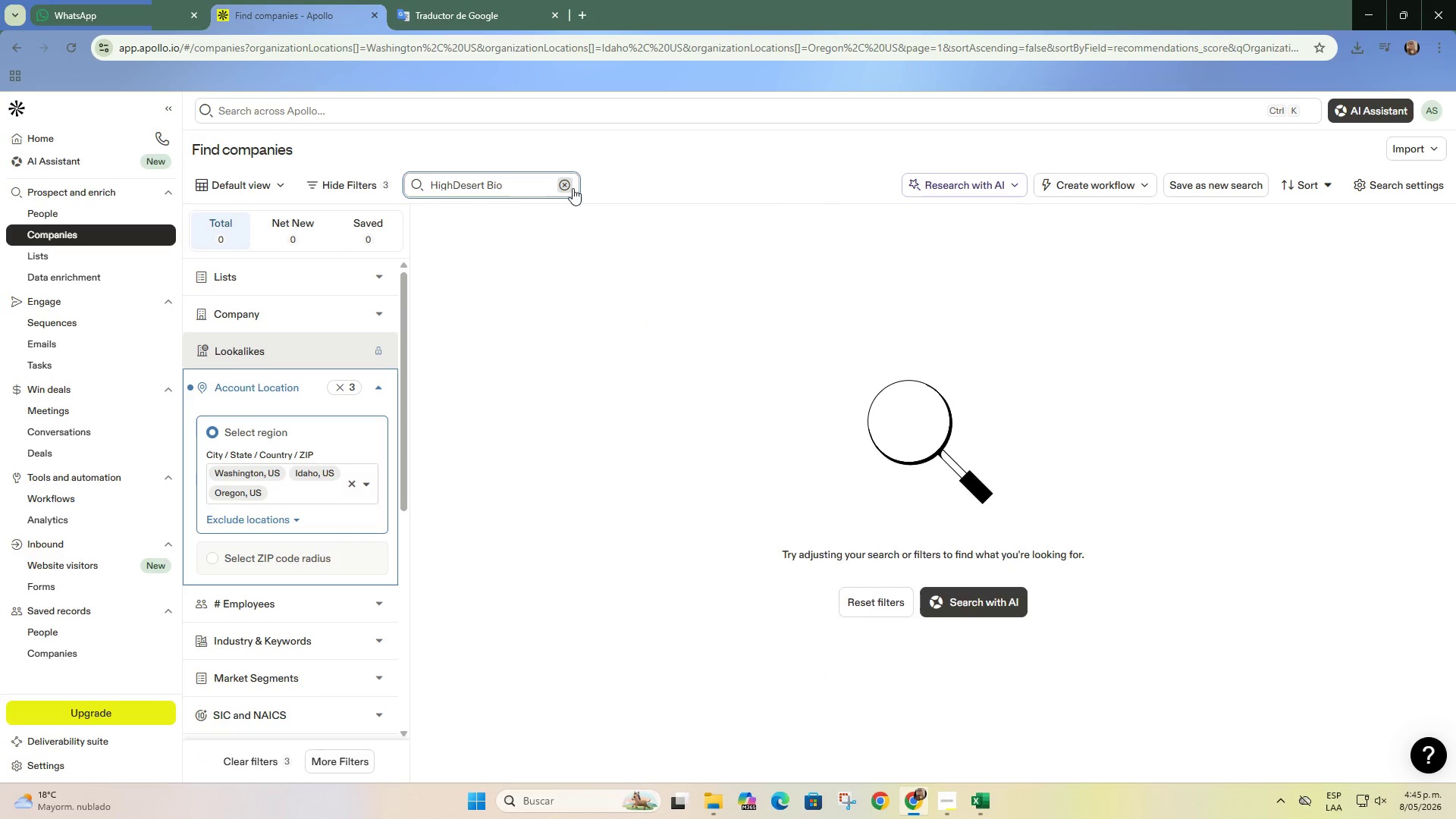 
double_click([495, 187])
 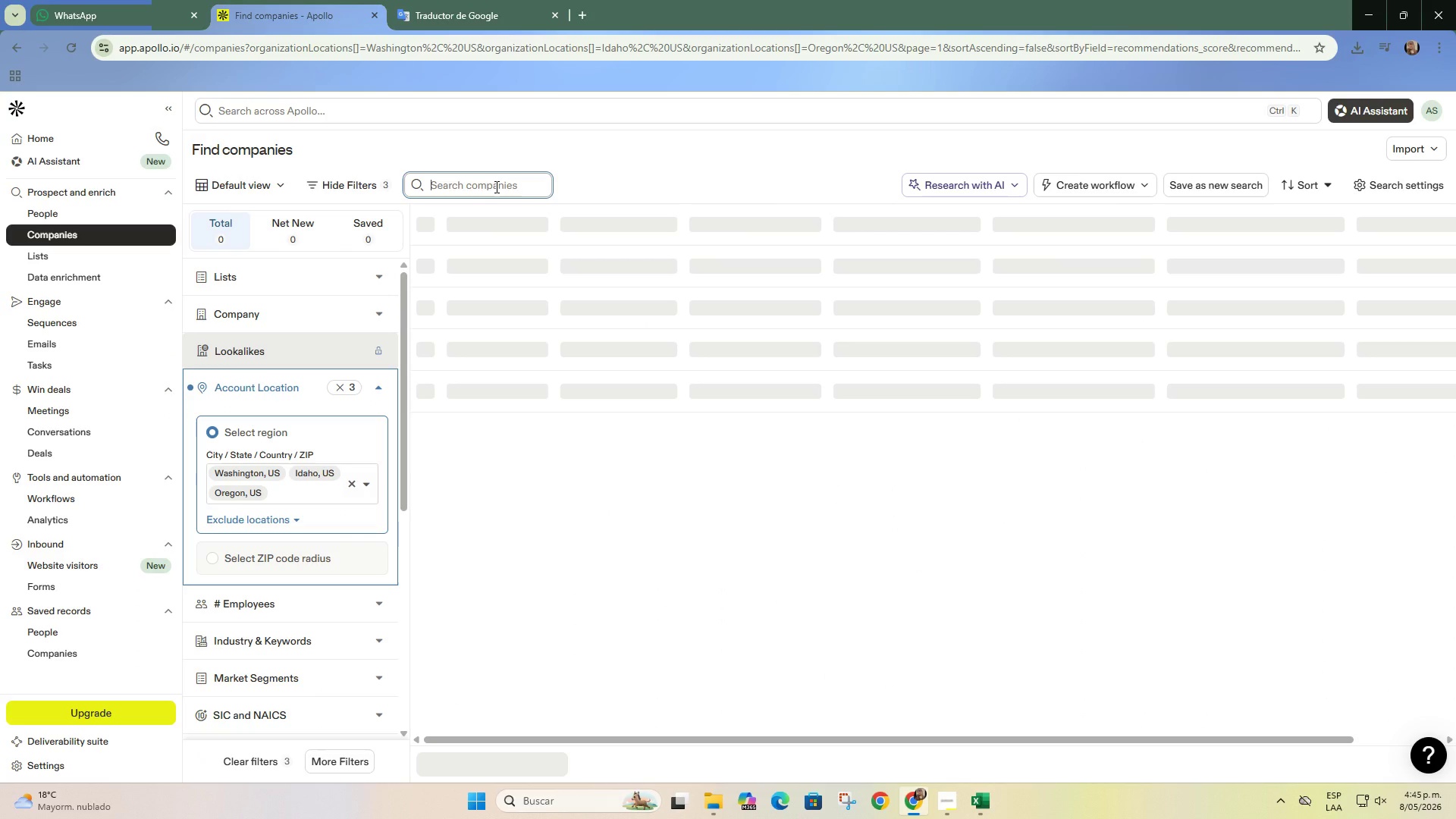 
key(Control+ControlLeft)
 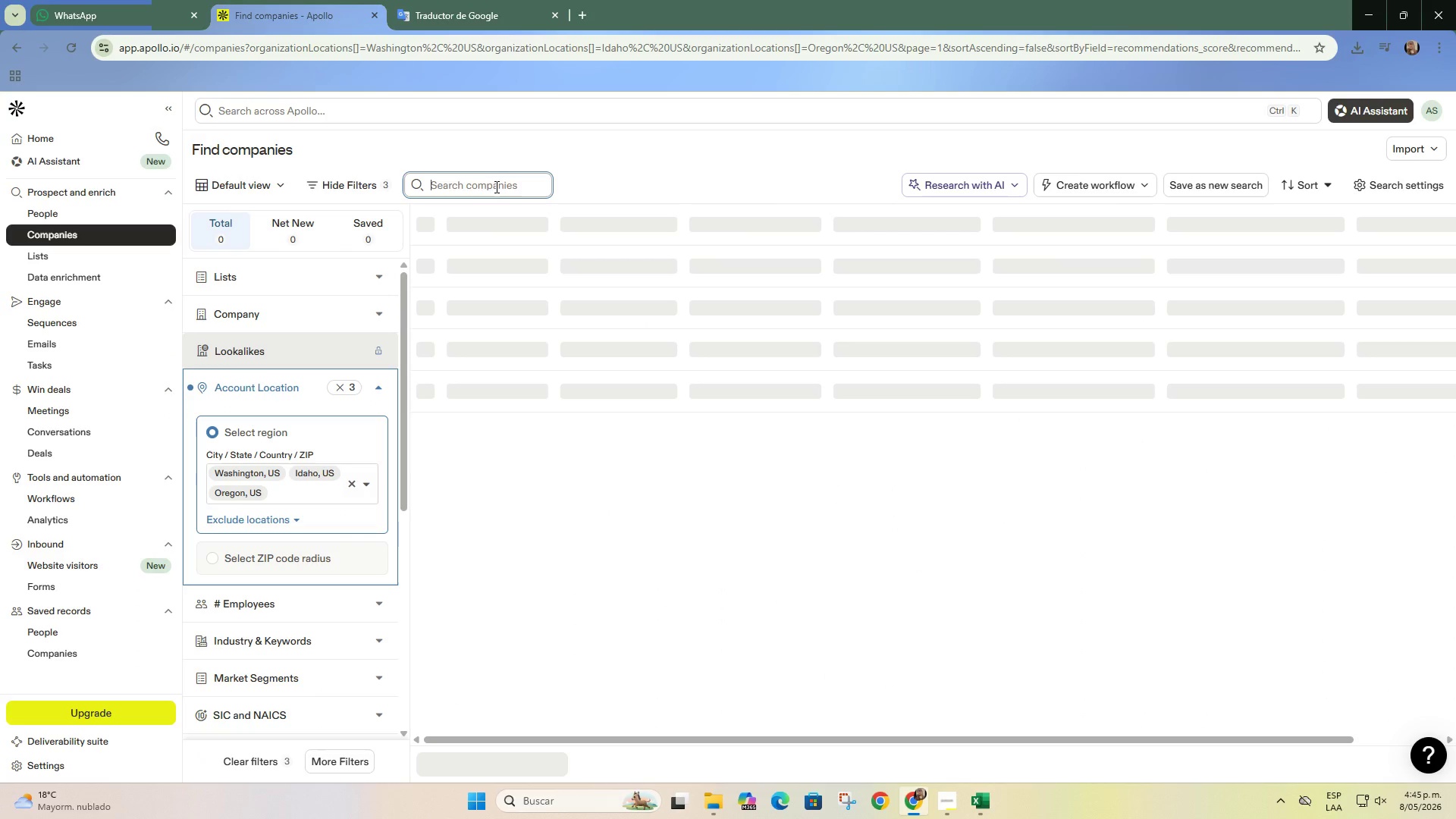 
key(Control+V)
 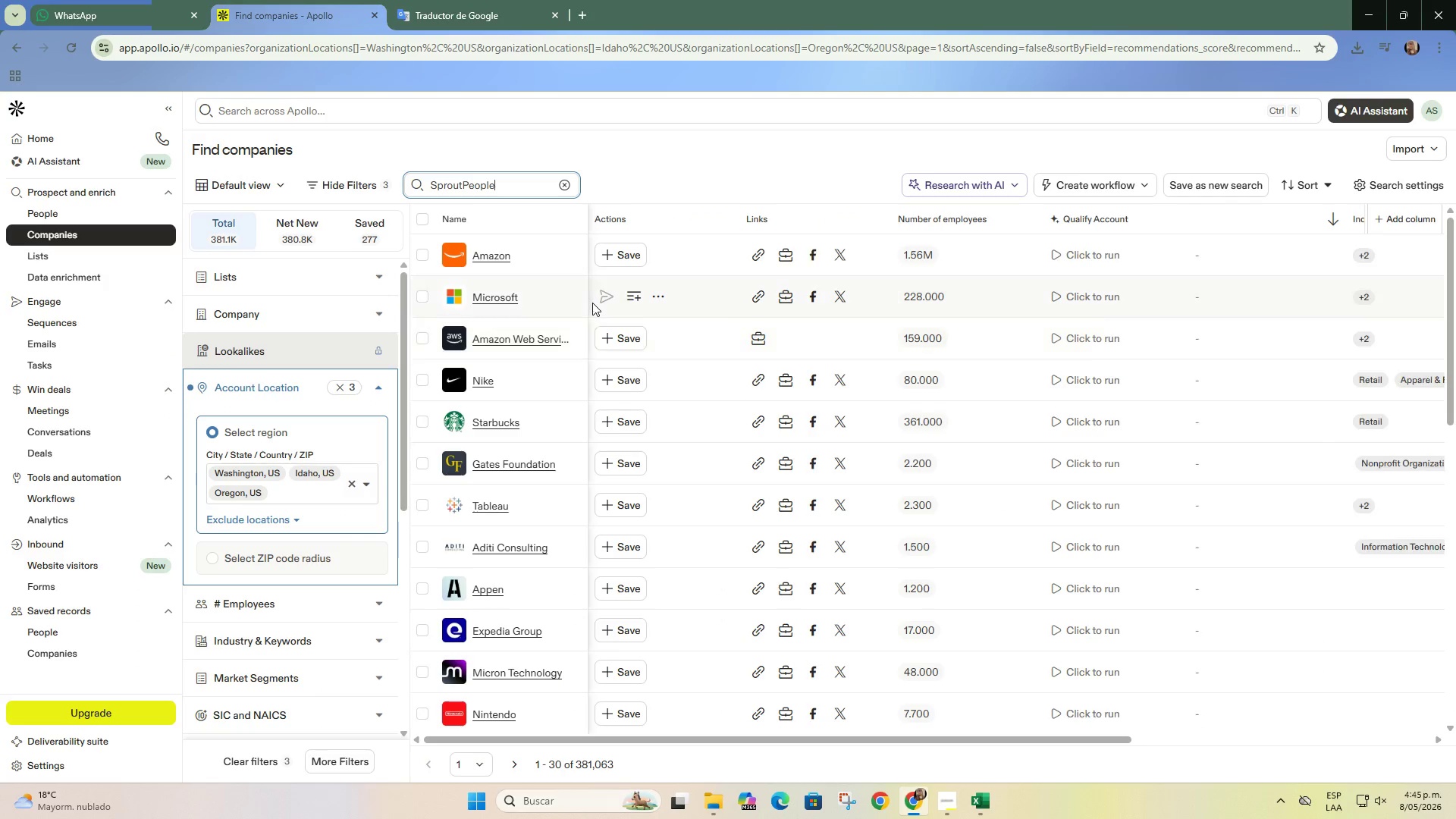 
key(Enter)
 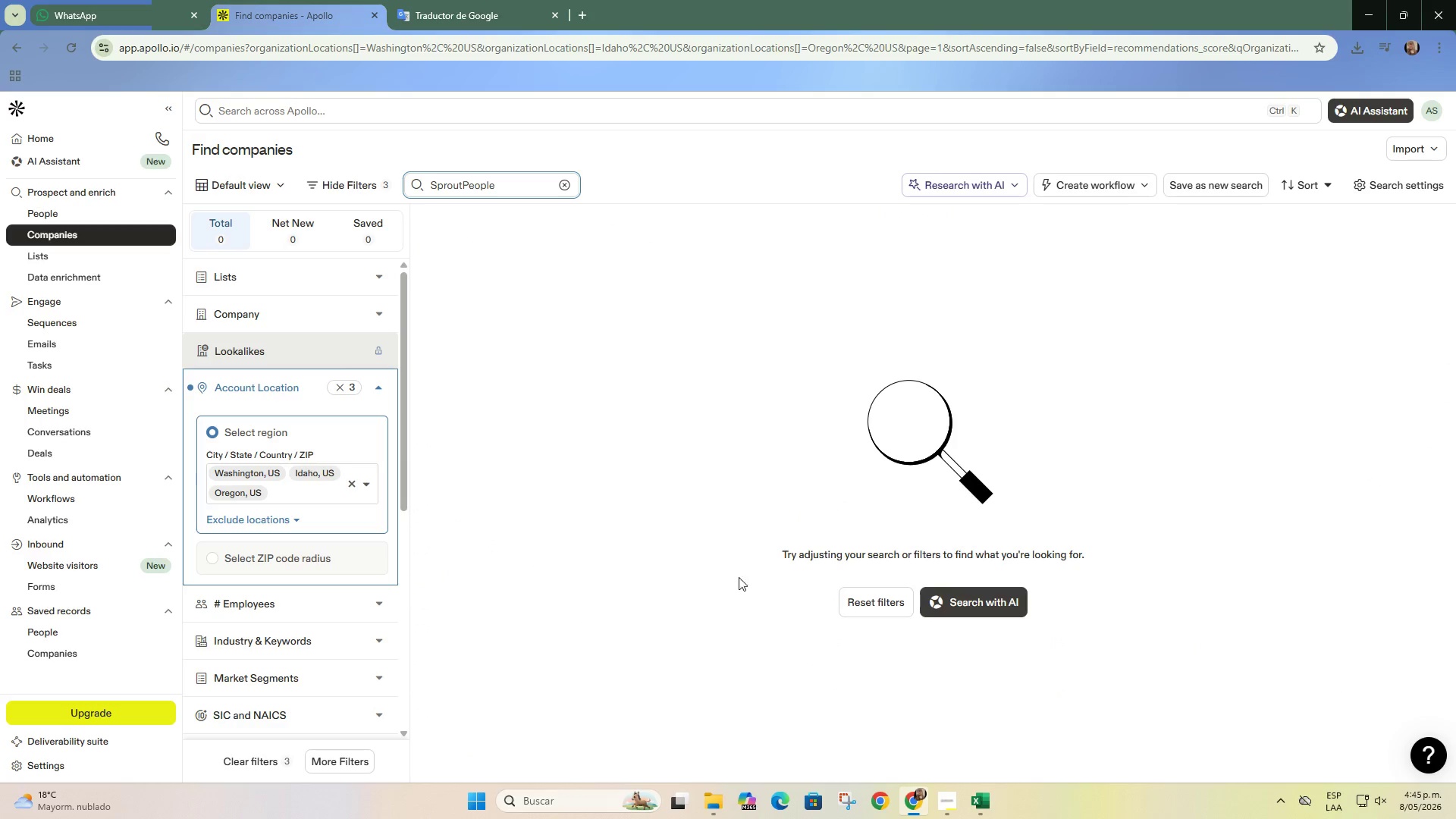 
left_click([980, 799])
 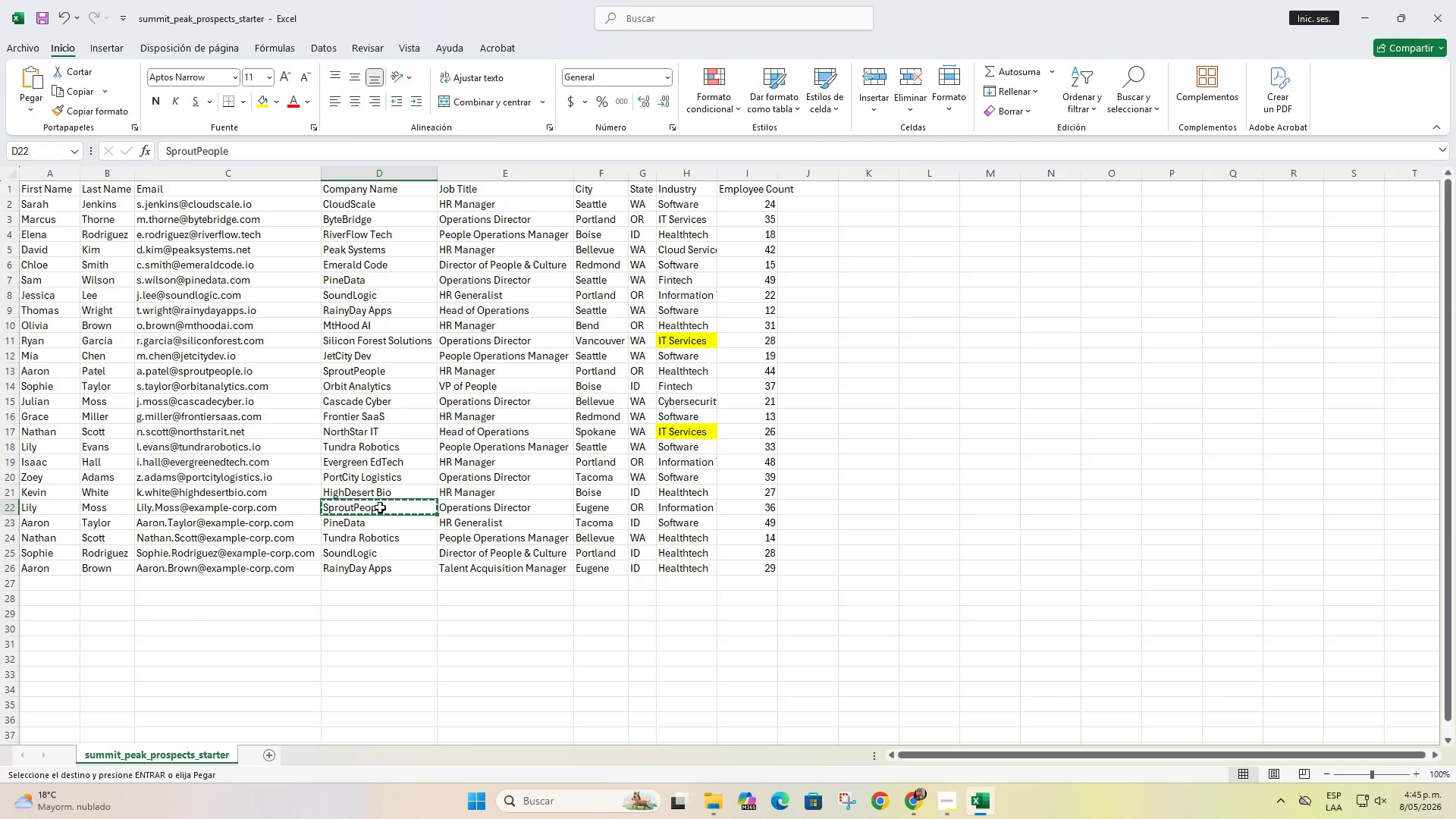 
left_click([406, 532])
 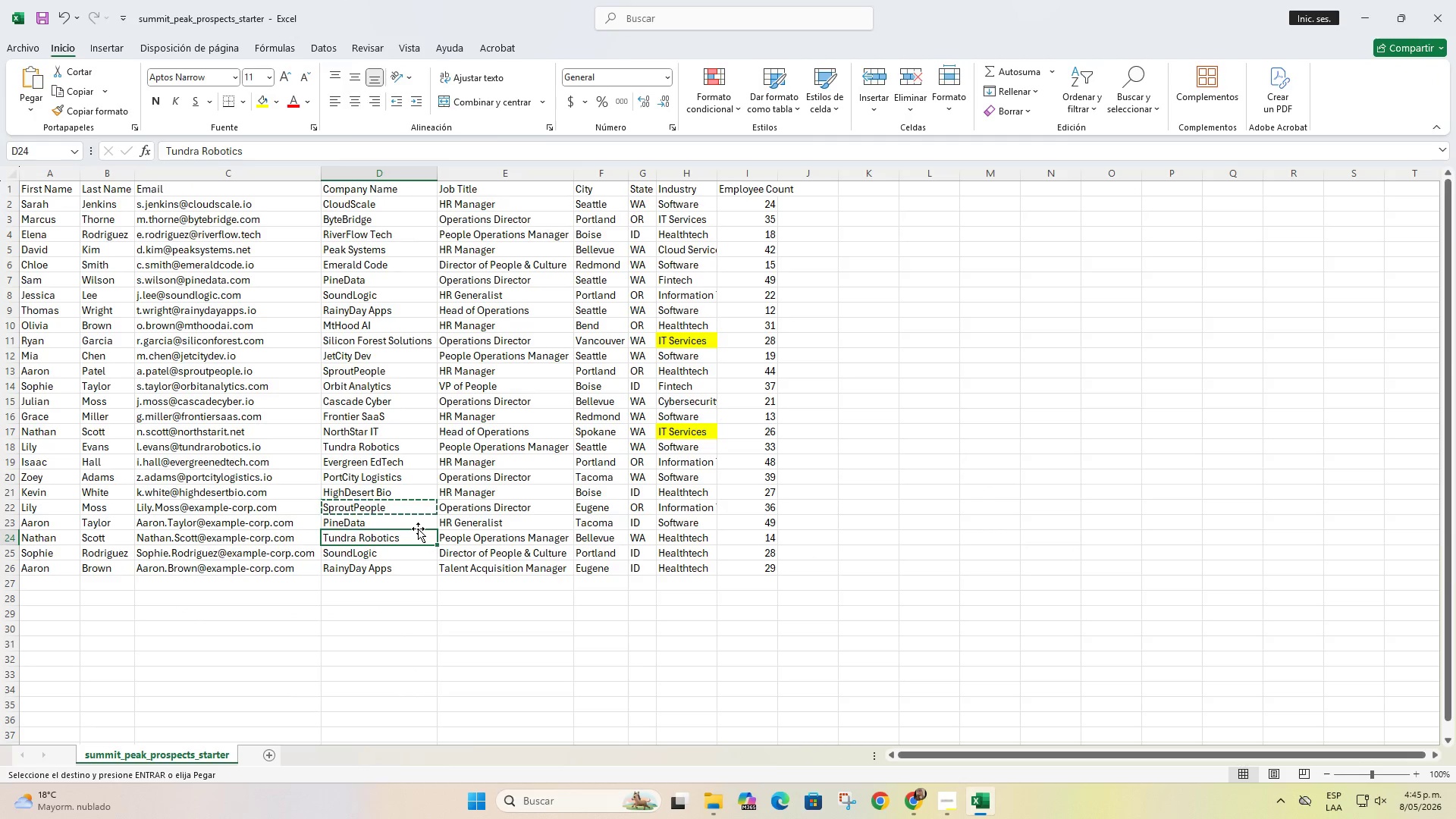 
left_click([418, 526])
 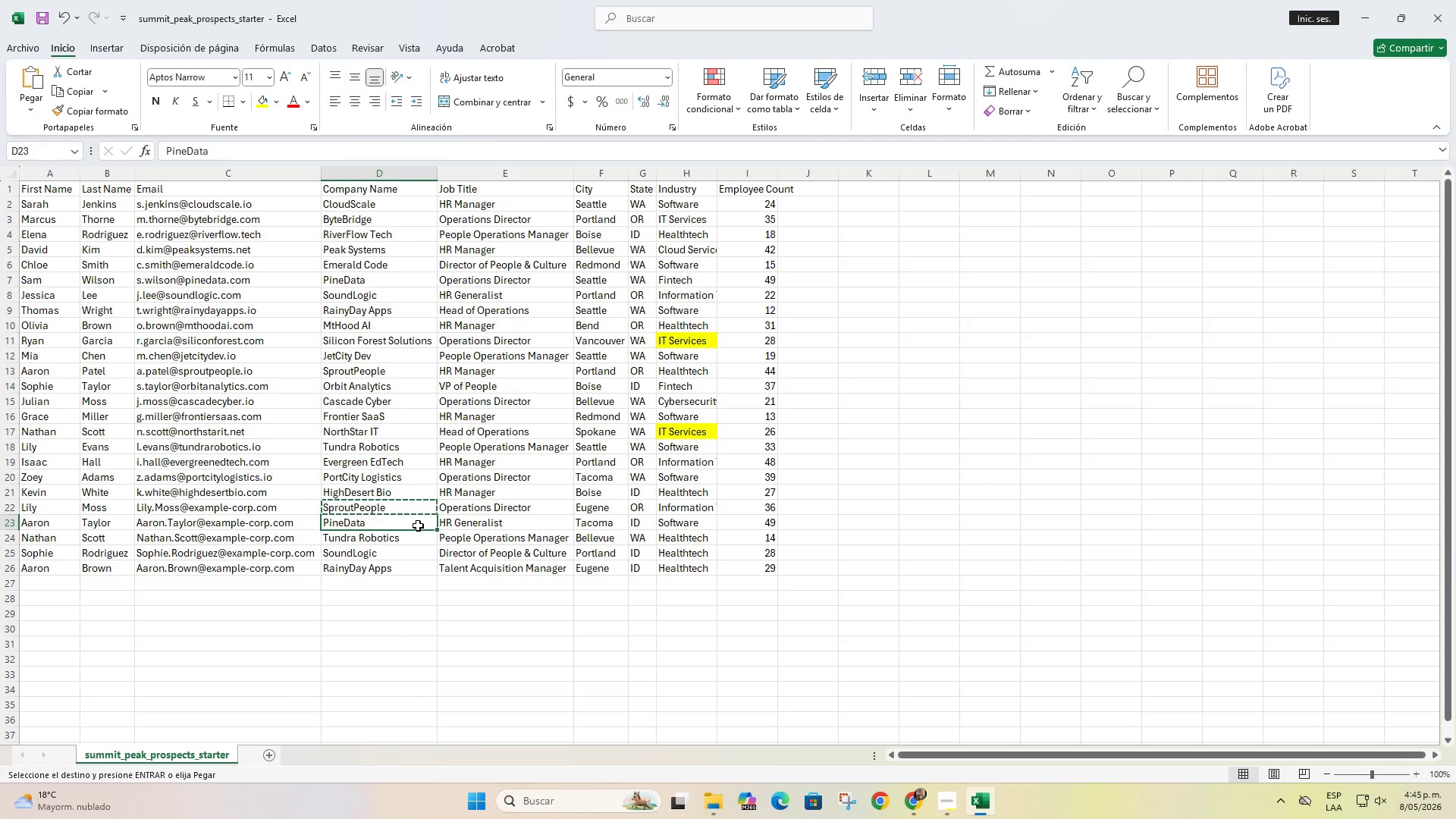 
key(Control+C)
 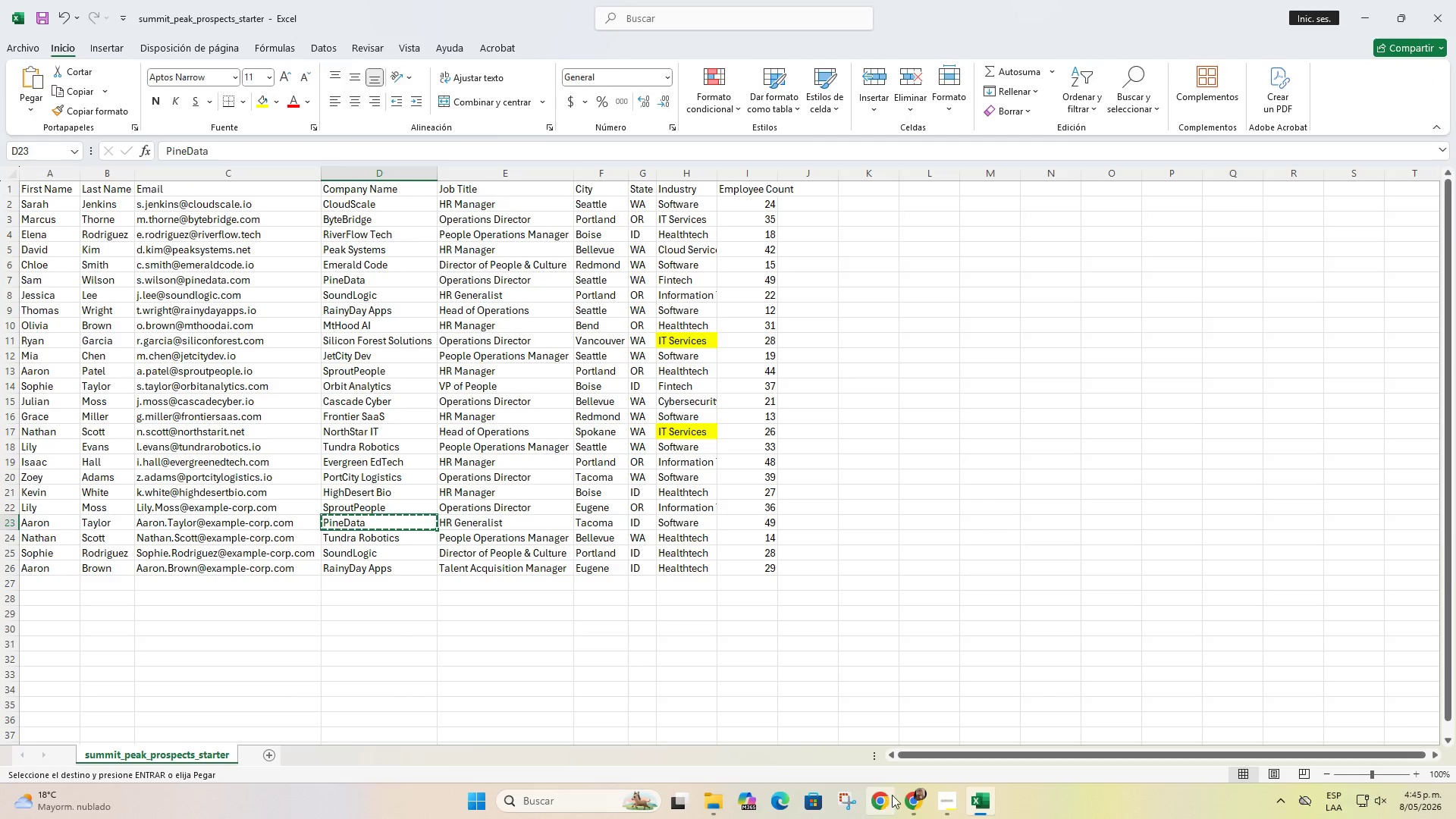 
left_click([905, 795])
 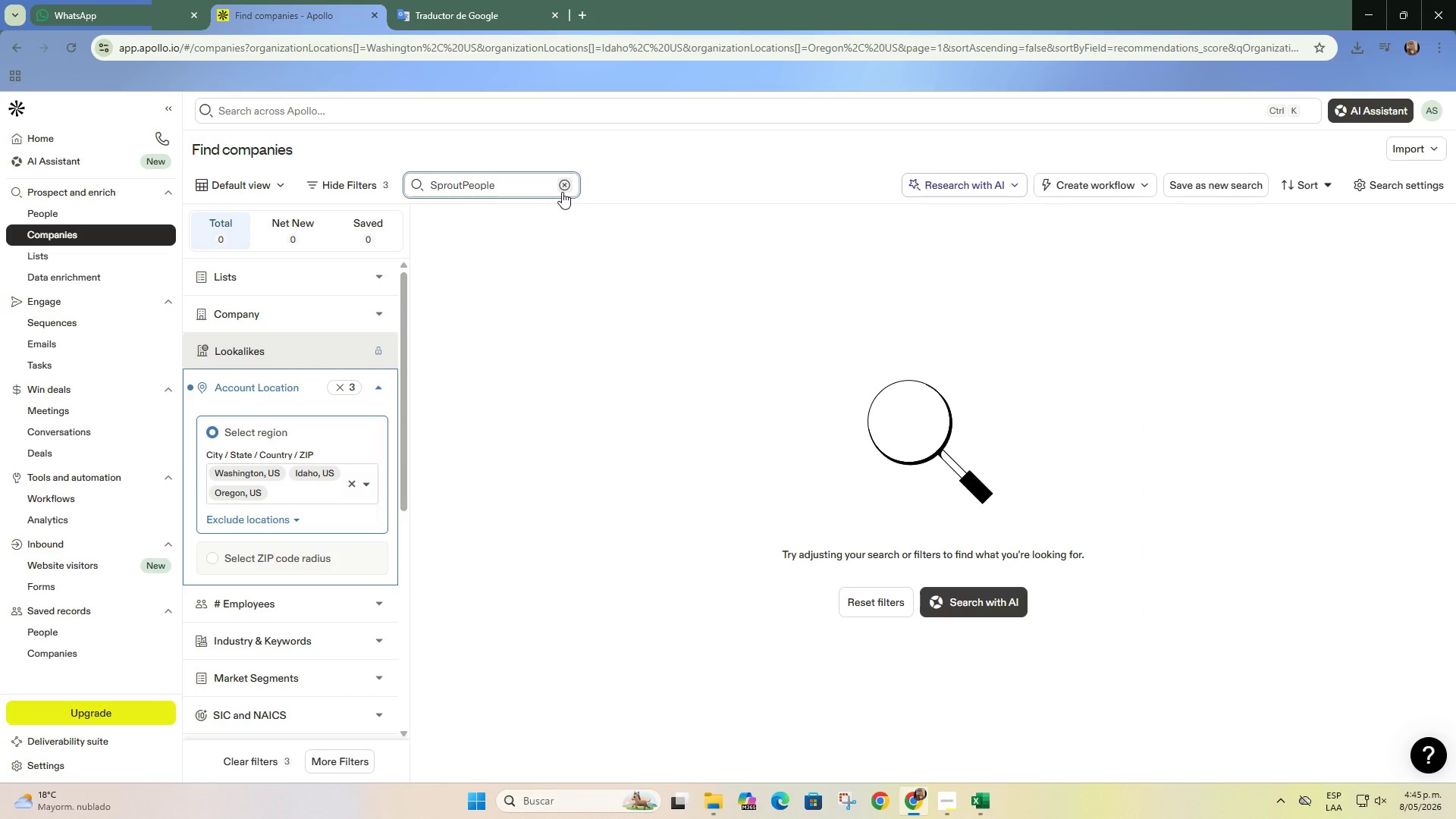 
double_click([505, 182])
 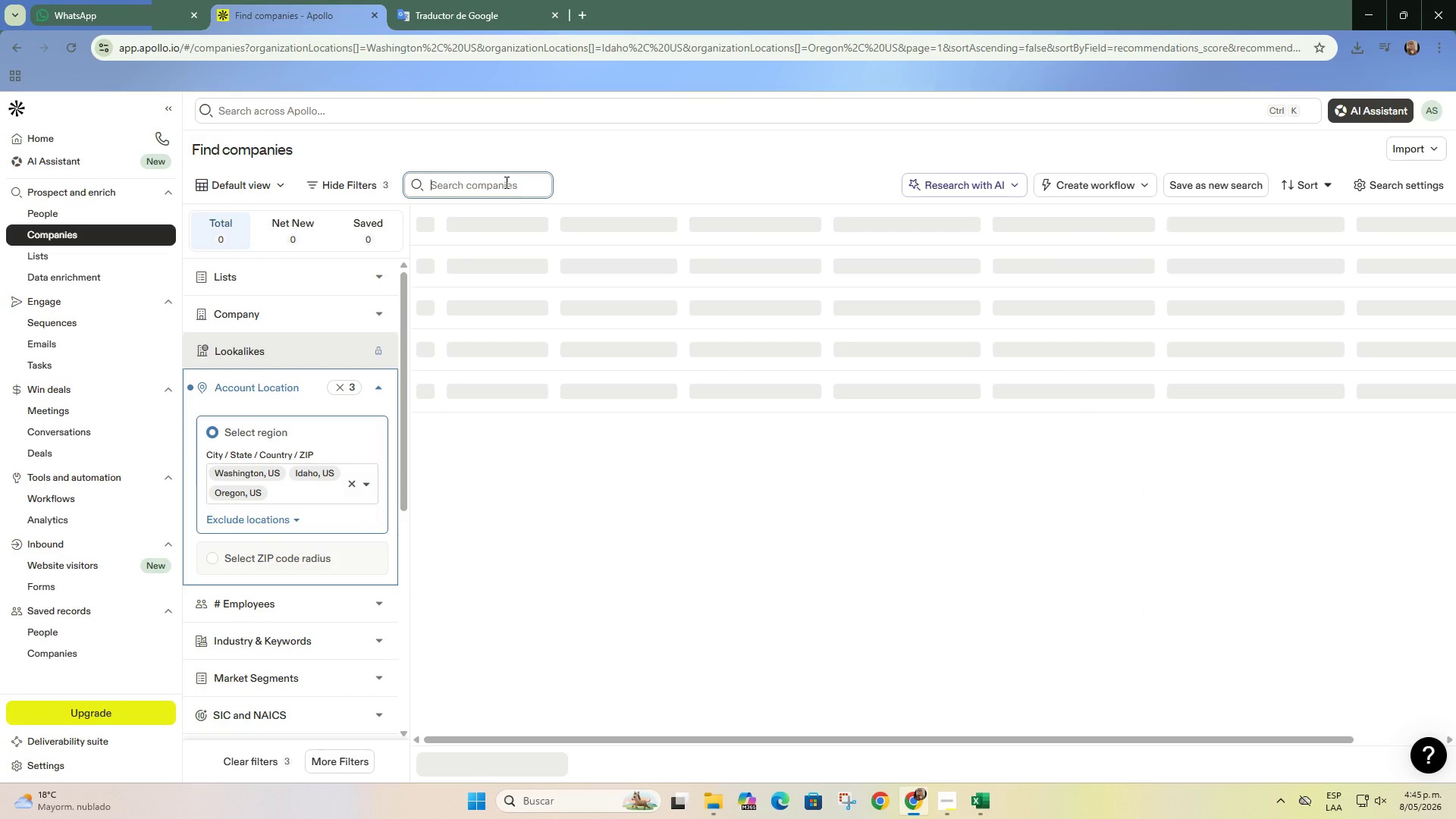 
key(Control+ControlLeft)
 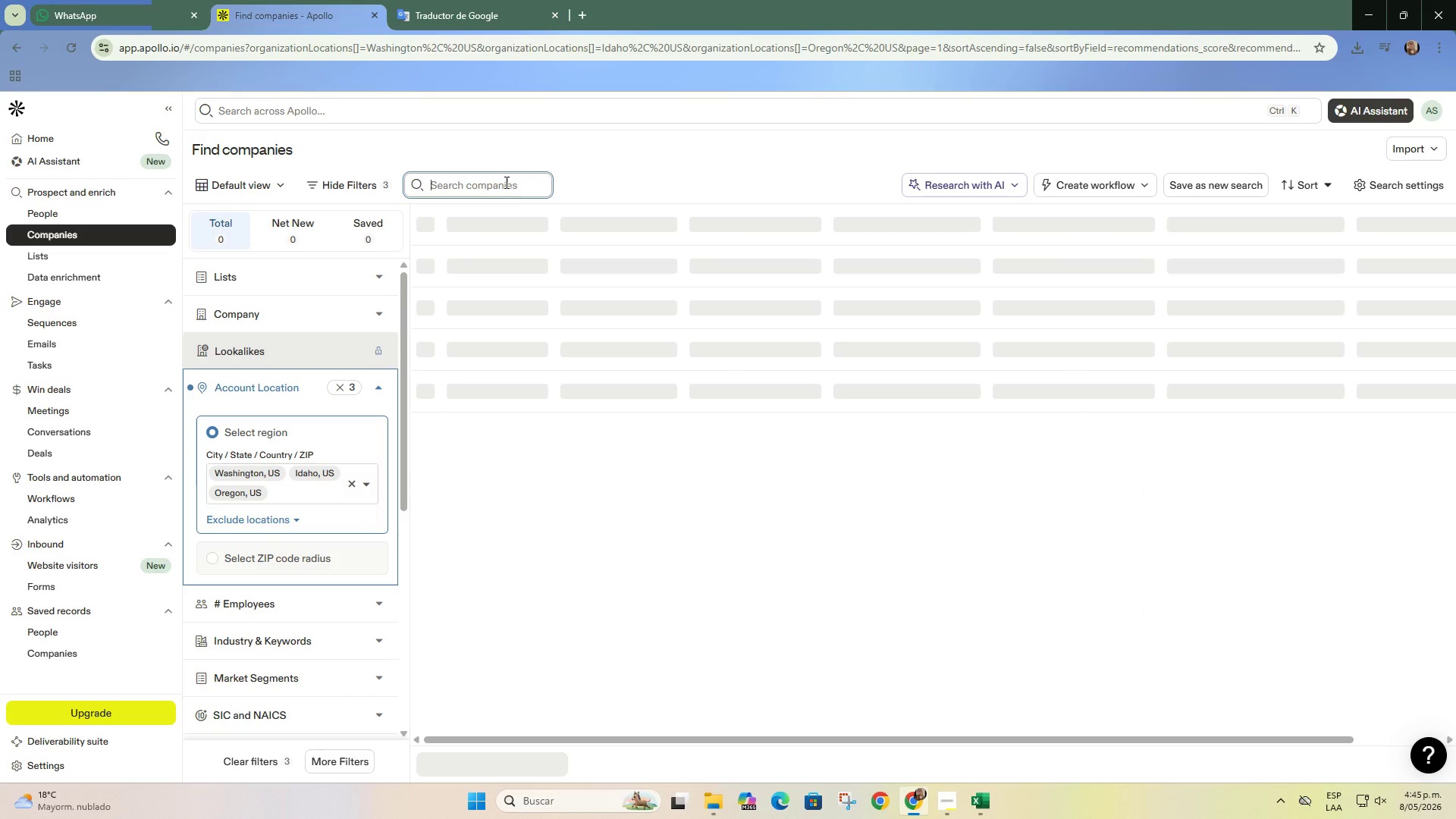 
key(Control+V)
 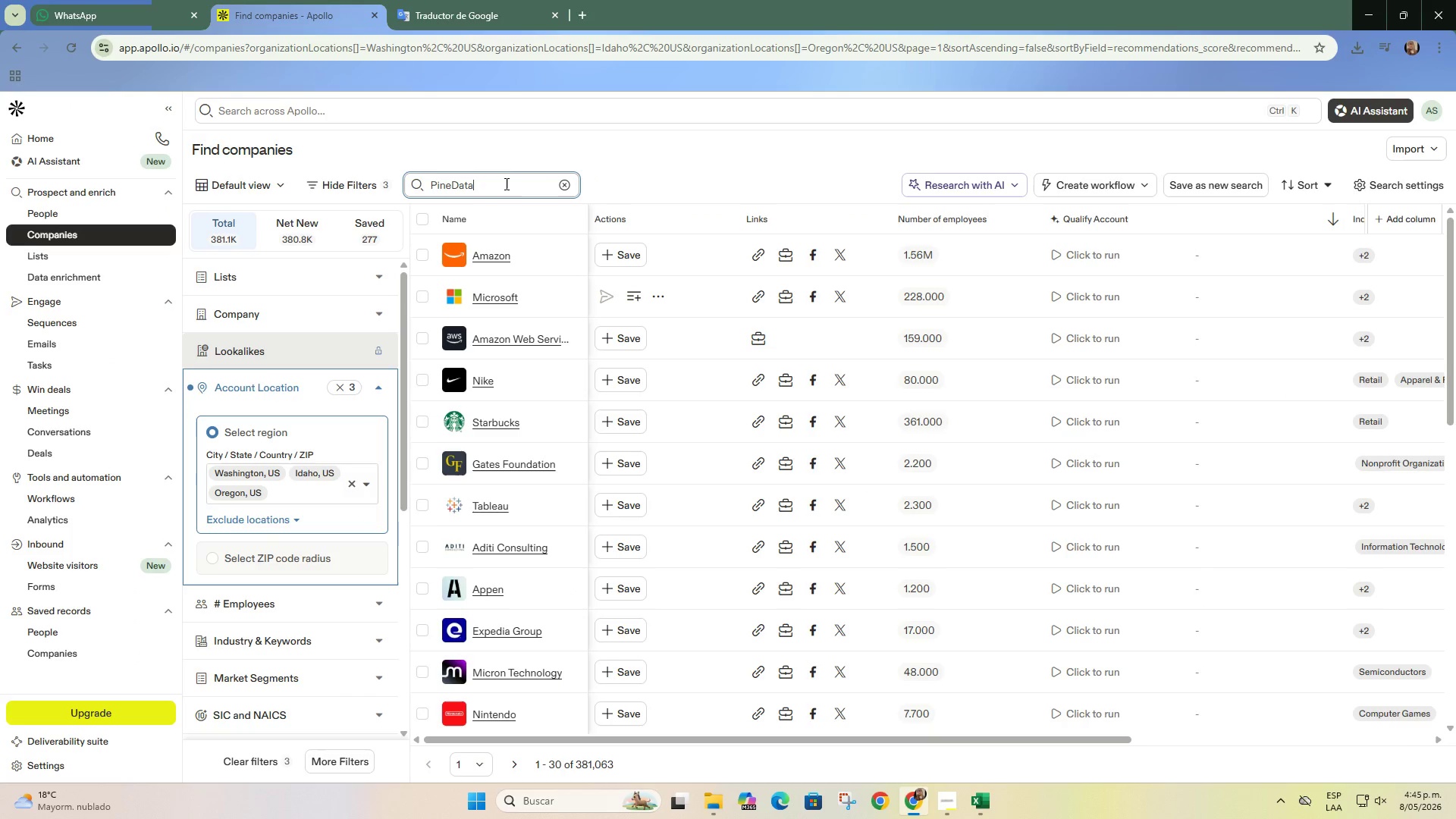 
key(Control+Enter)
 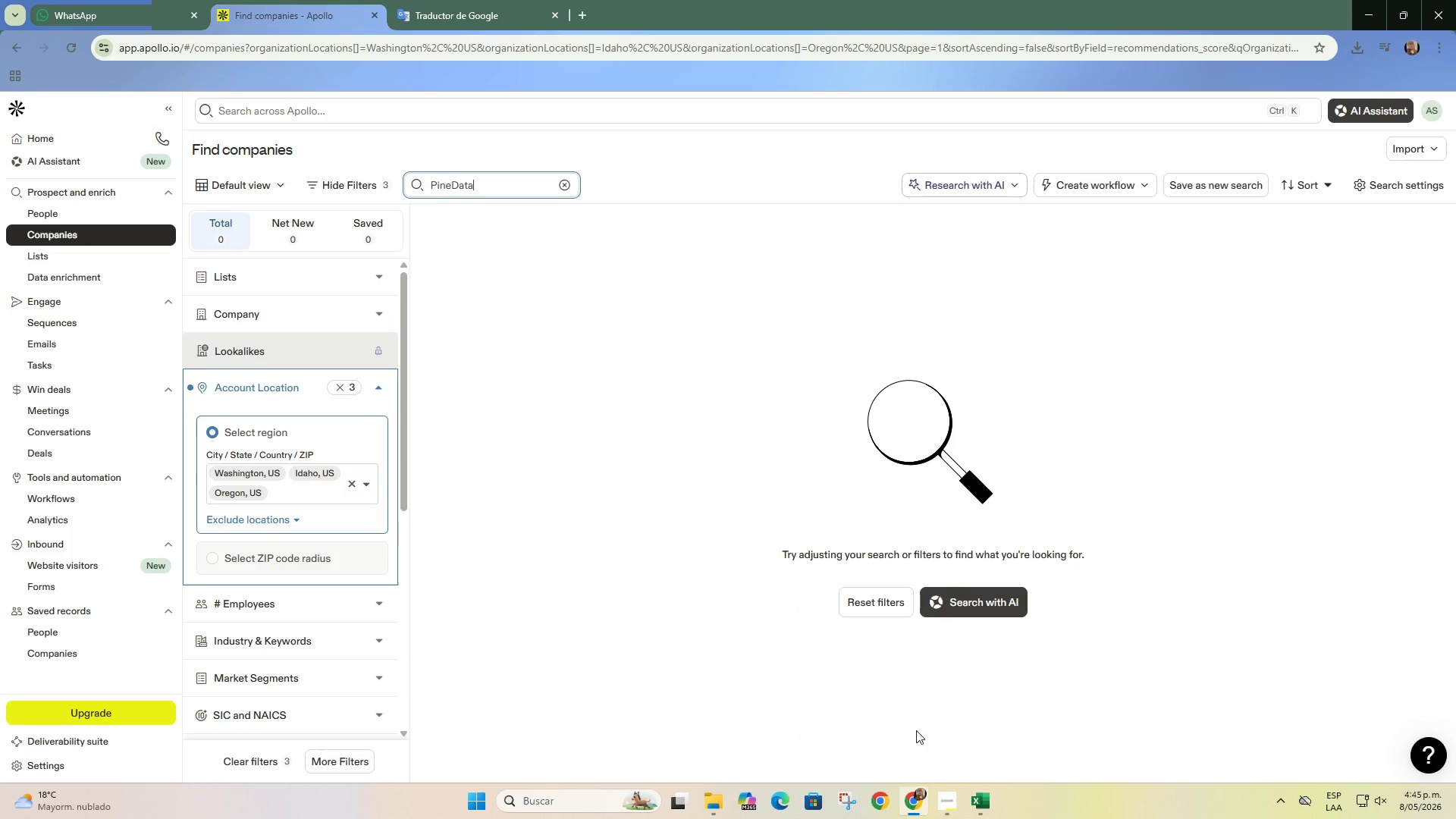 
left_click([993, 804])
 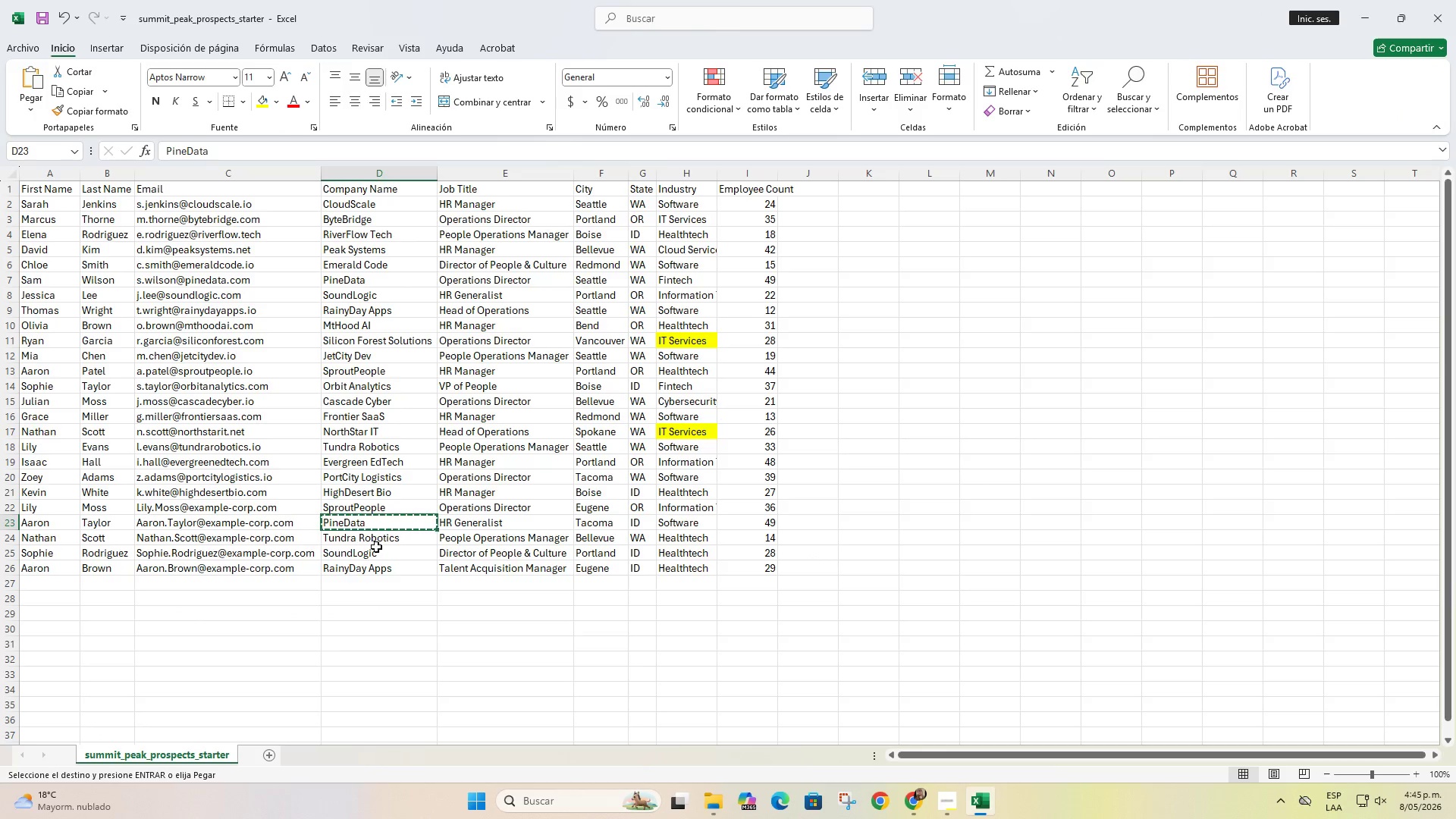 
left_click([396, 541])
 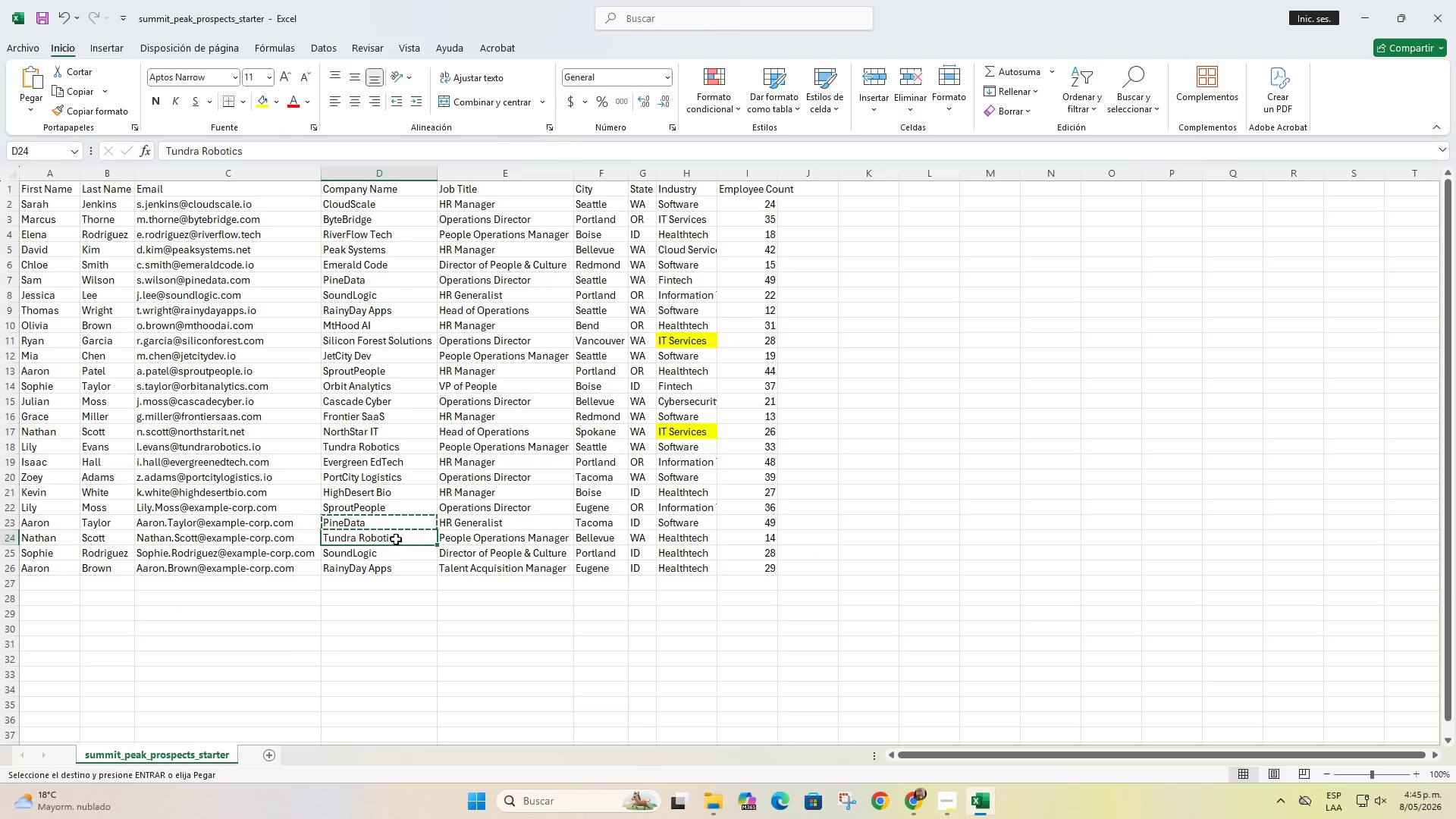 
key(Control+C)
 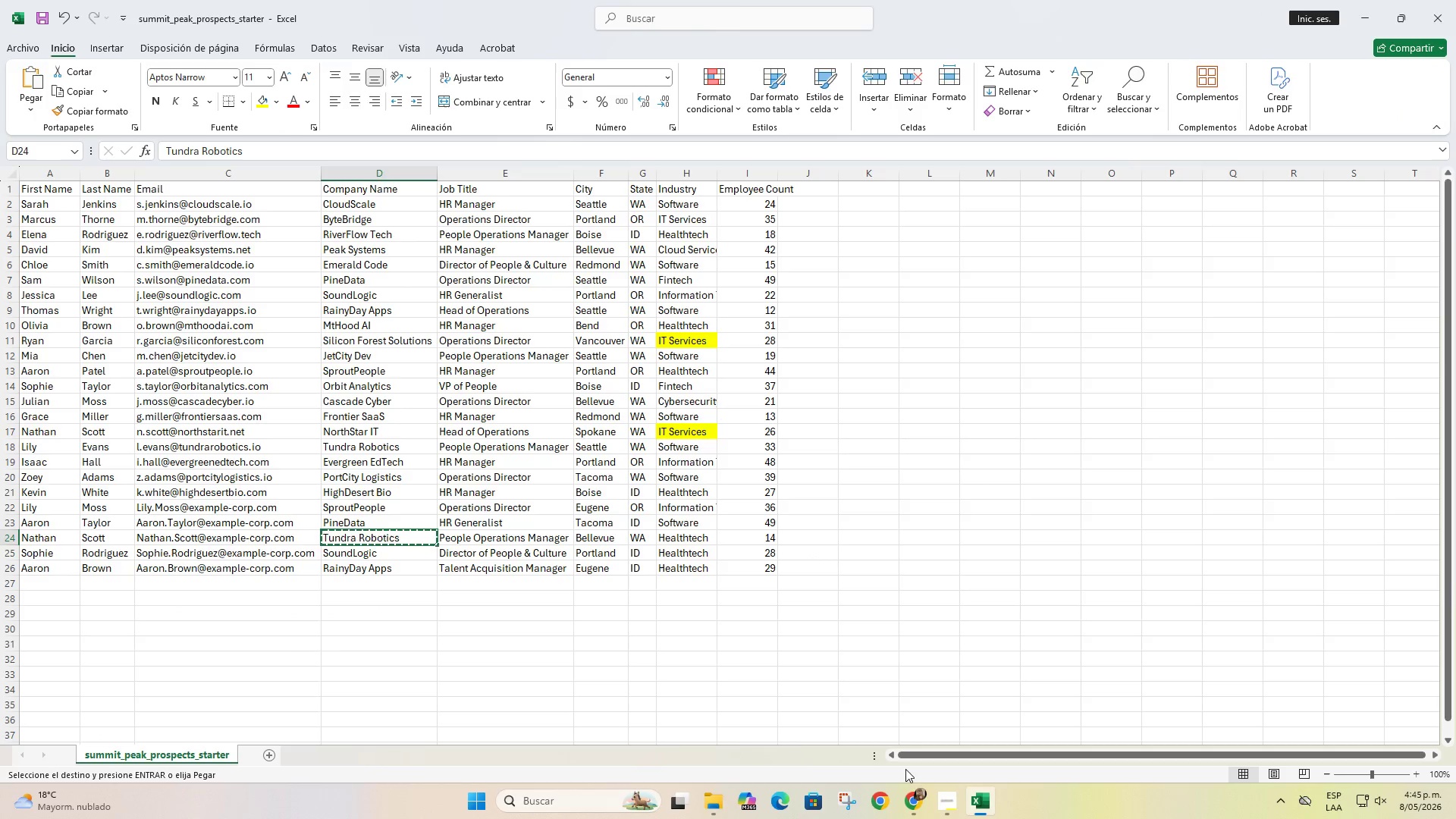 
left_click([919, 792])
 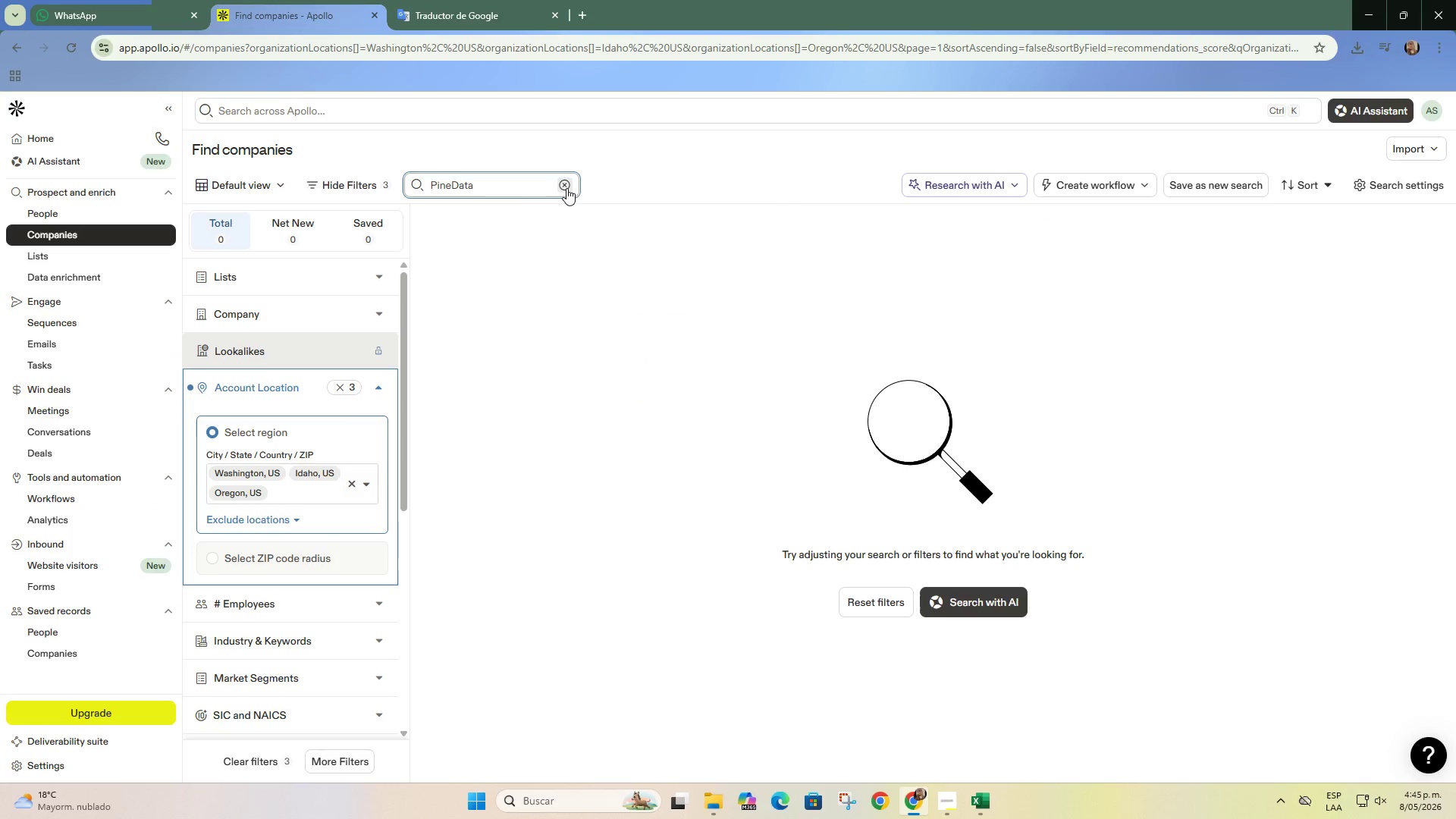 
double_click([504, 178])
 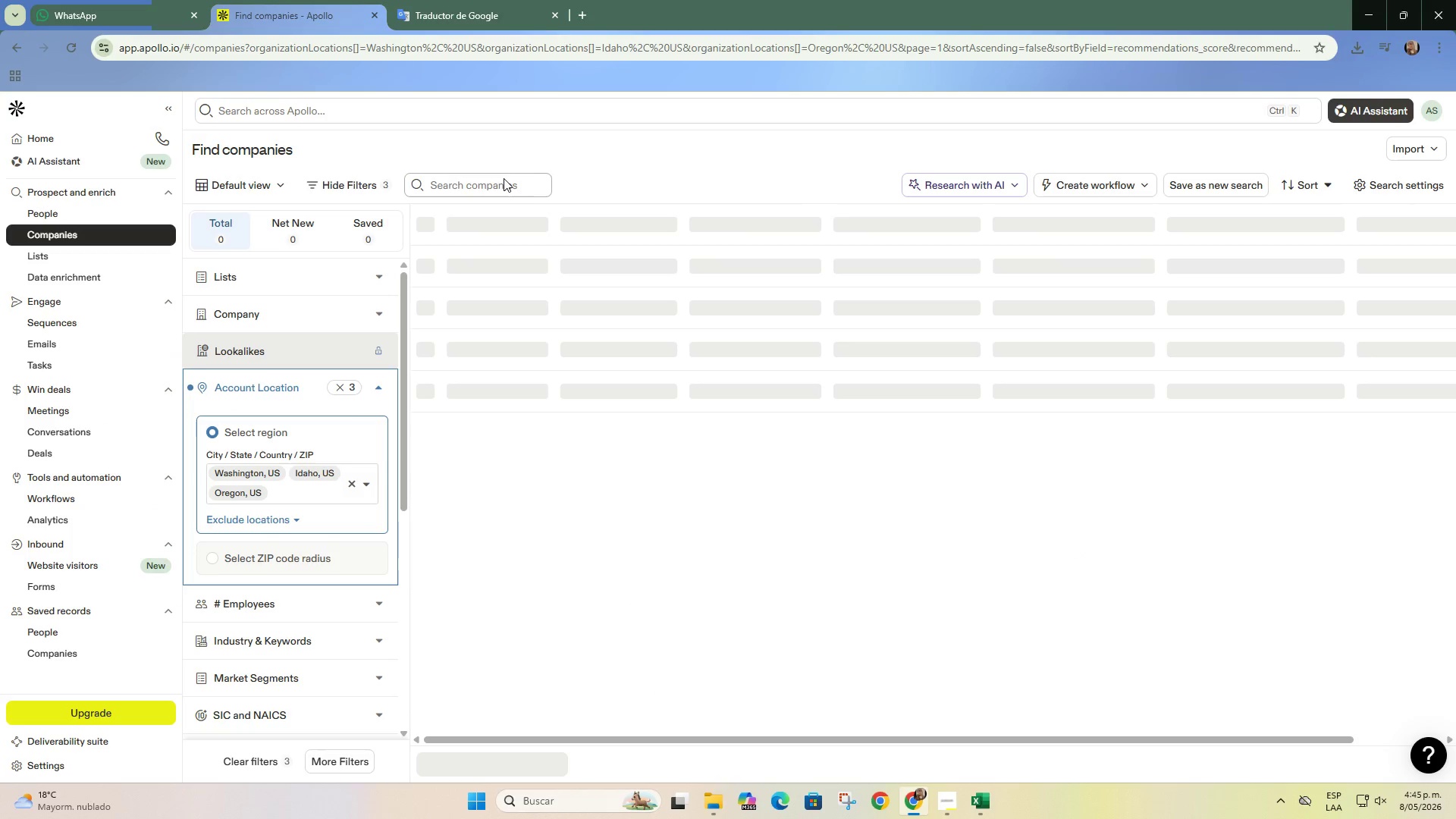 
key(Control+ControlLeft)
 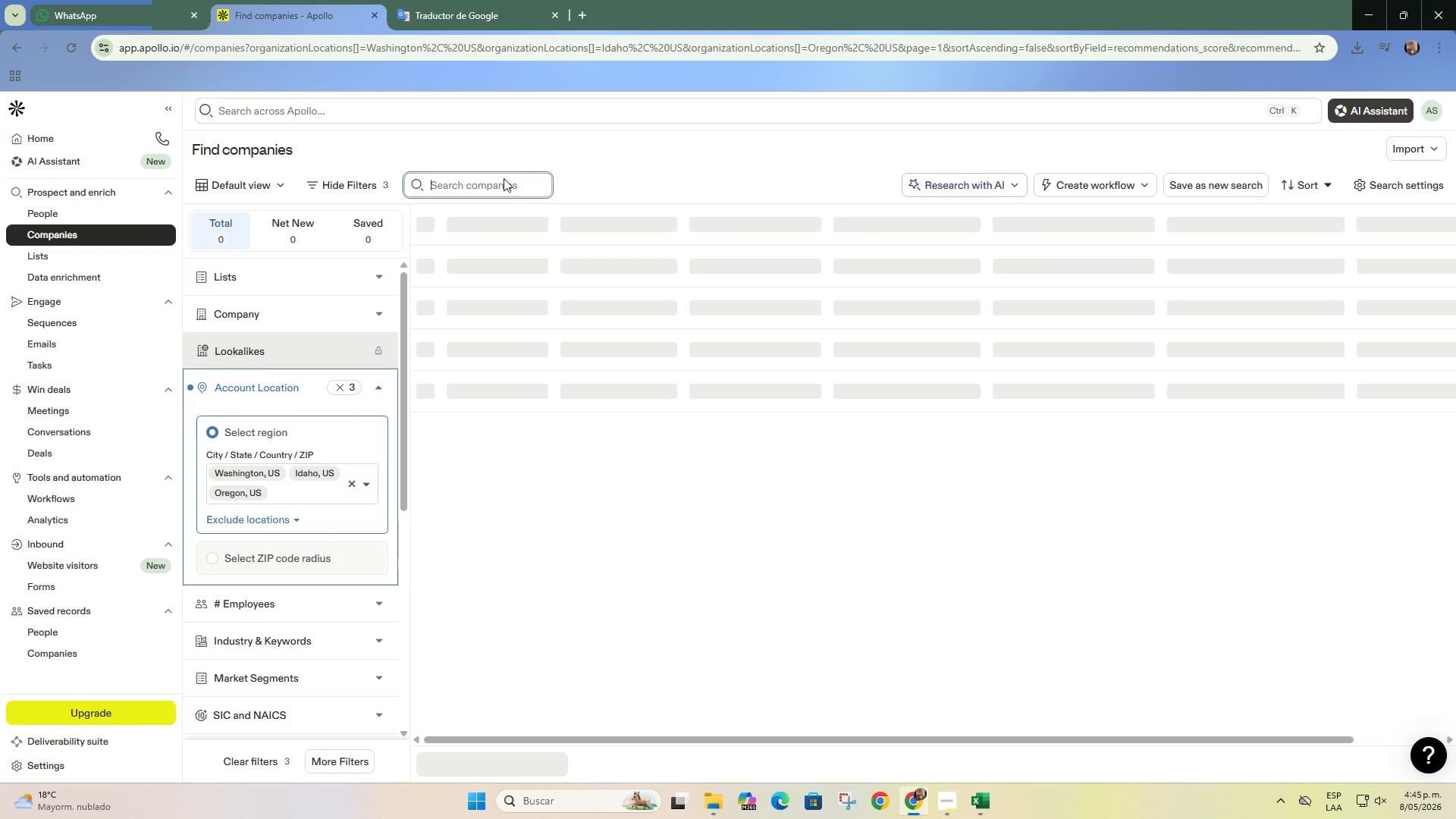 
key(Control+V)
 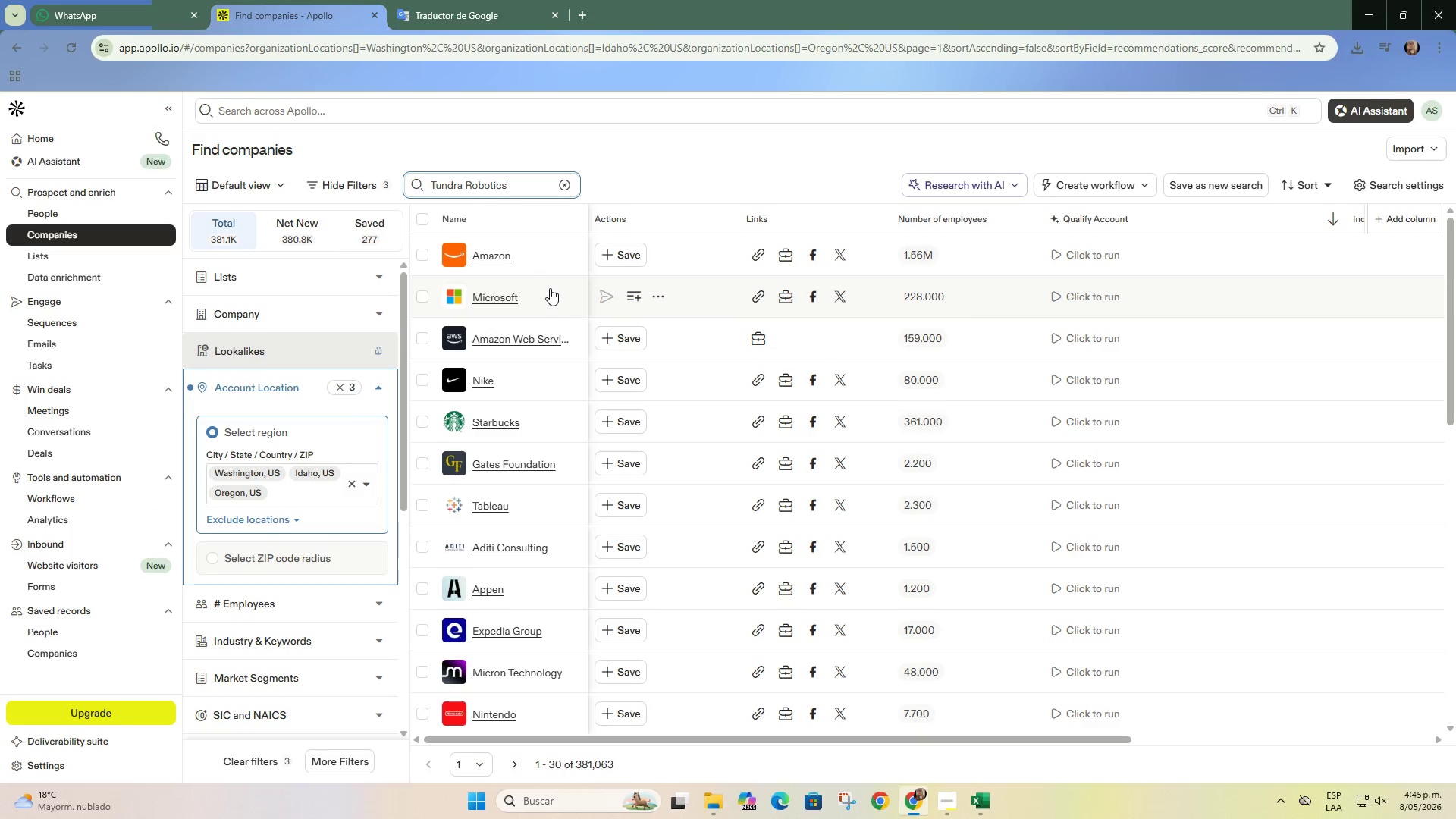 
key(Enter)
 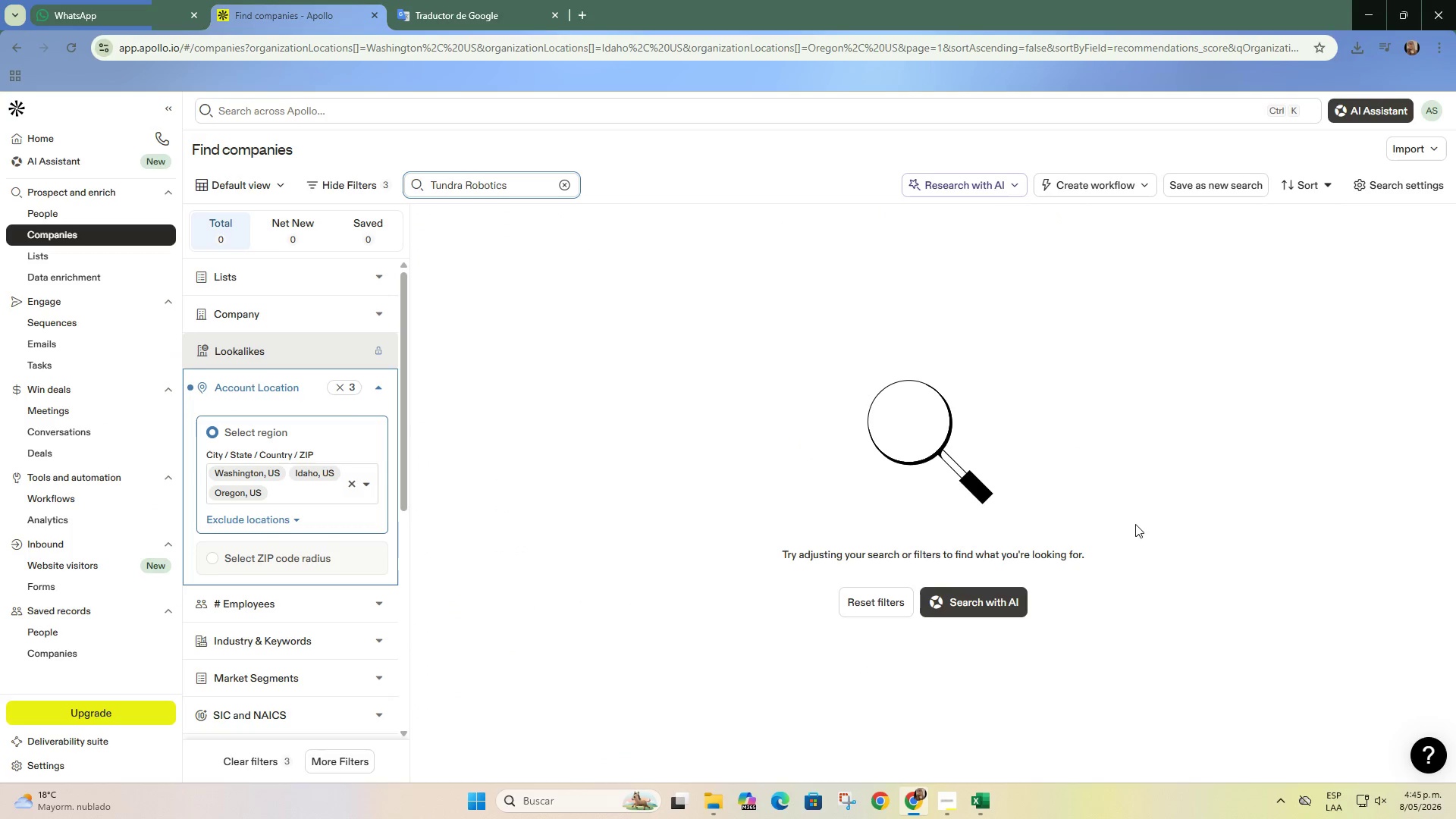 
left_click([988, 818])
 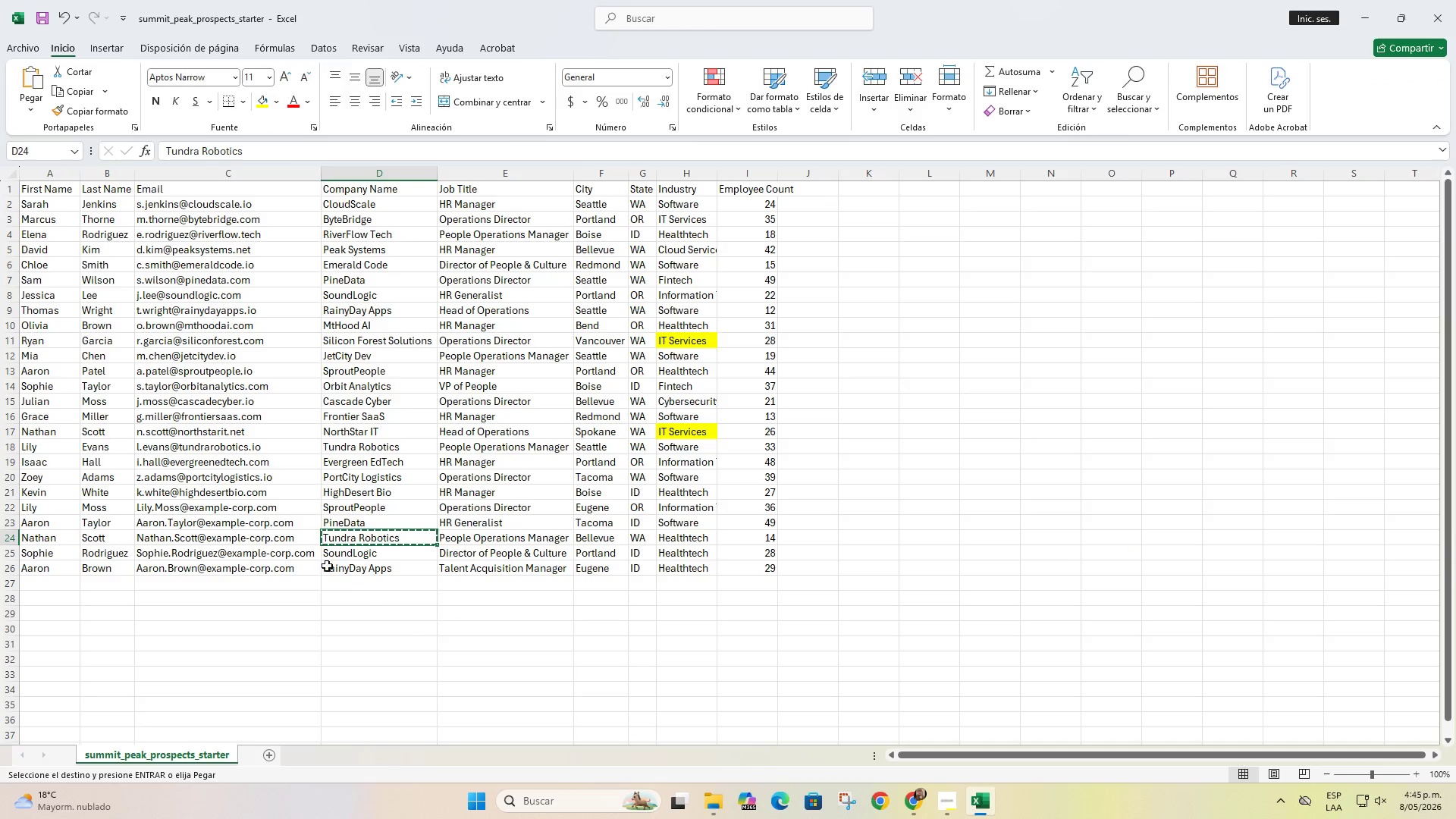 
left_click([350, 557])
 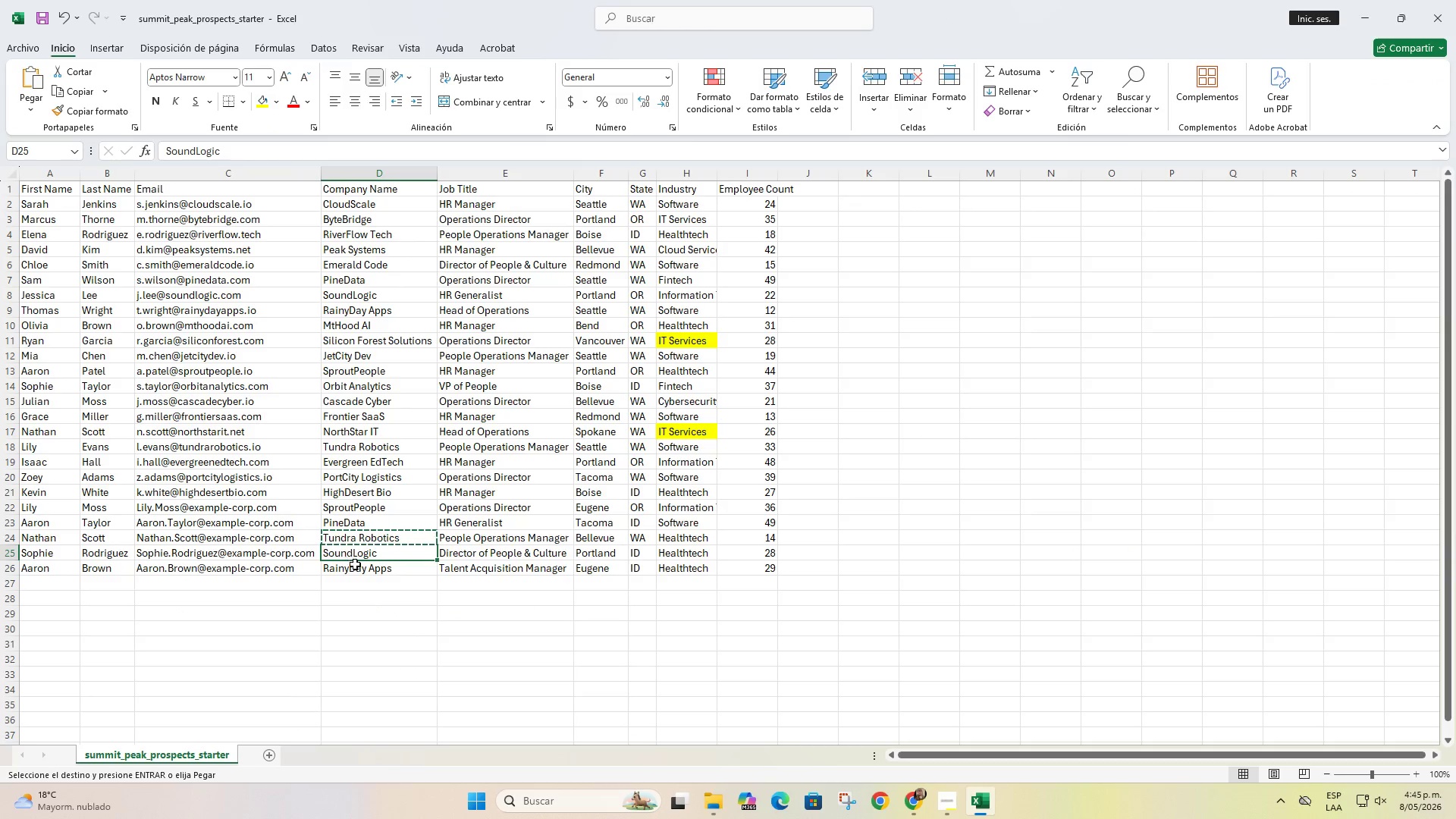 
key(Control+C)
 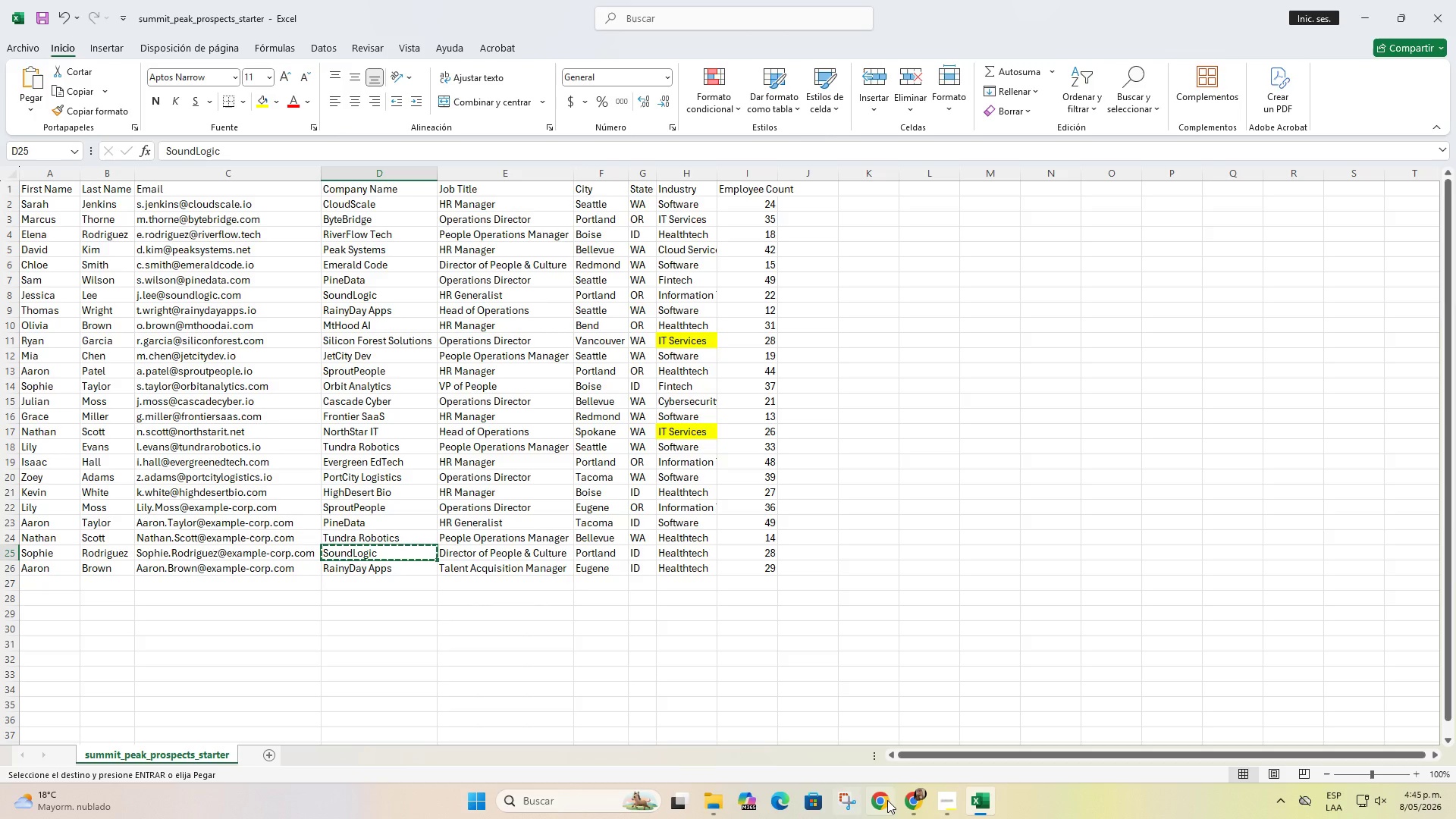 
left_click([911, 797])
 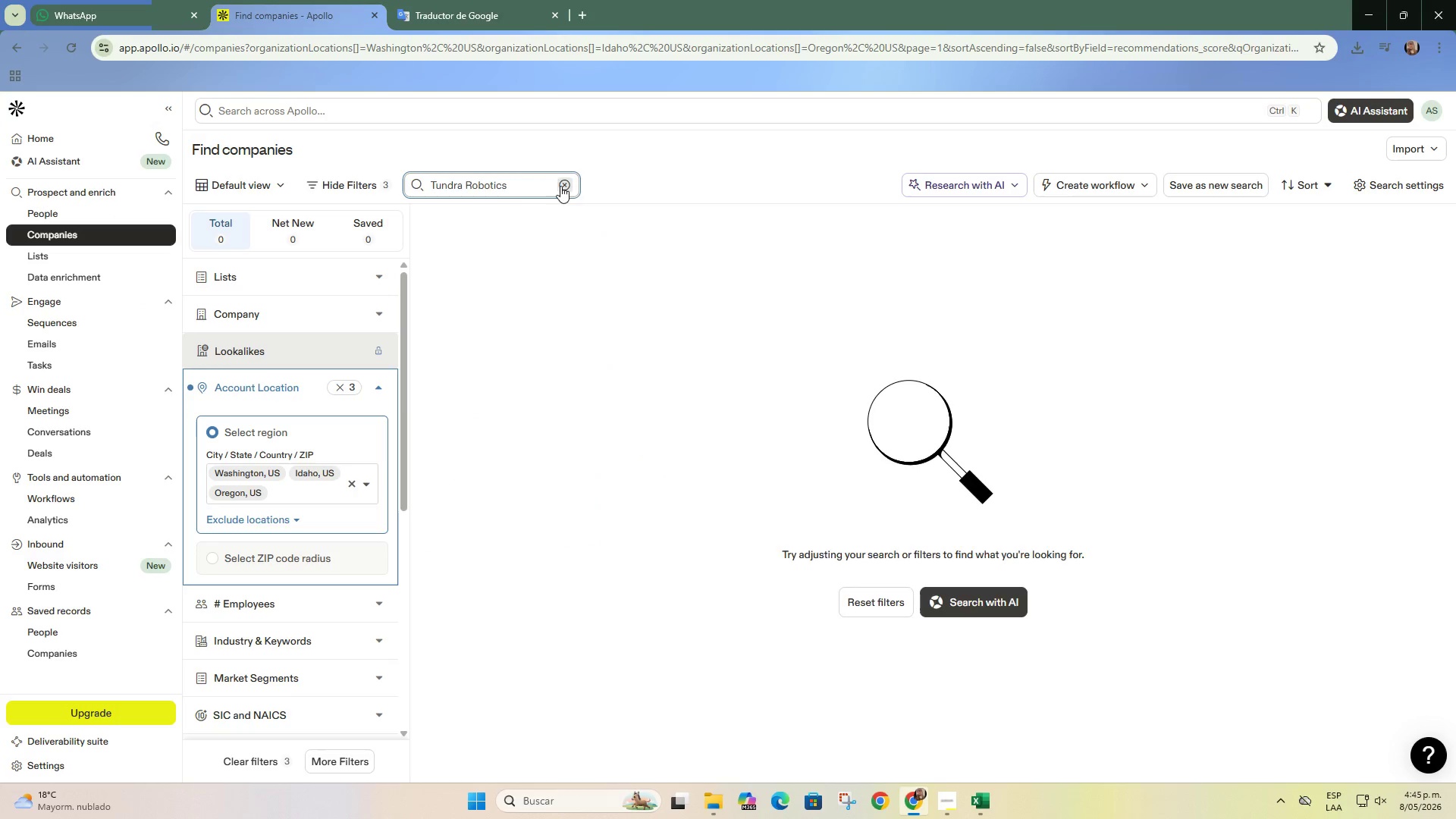 
double_click([516, 187])
 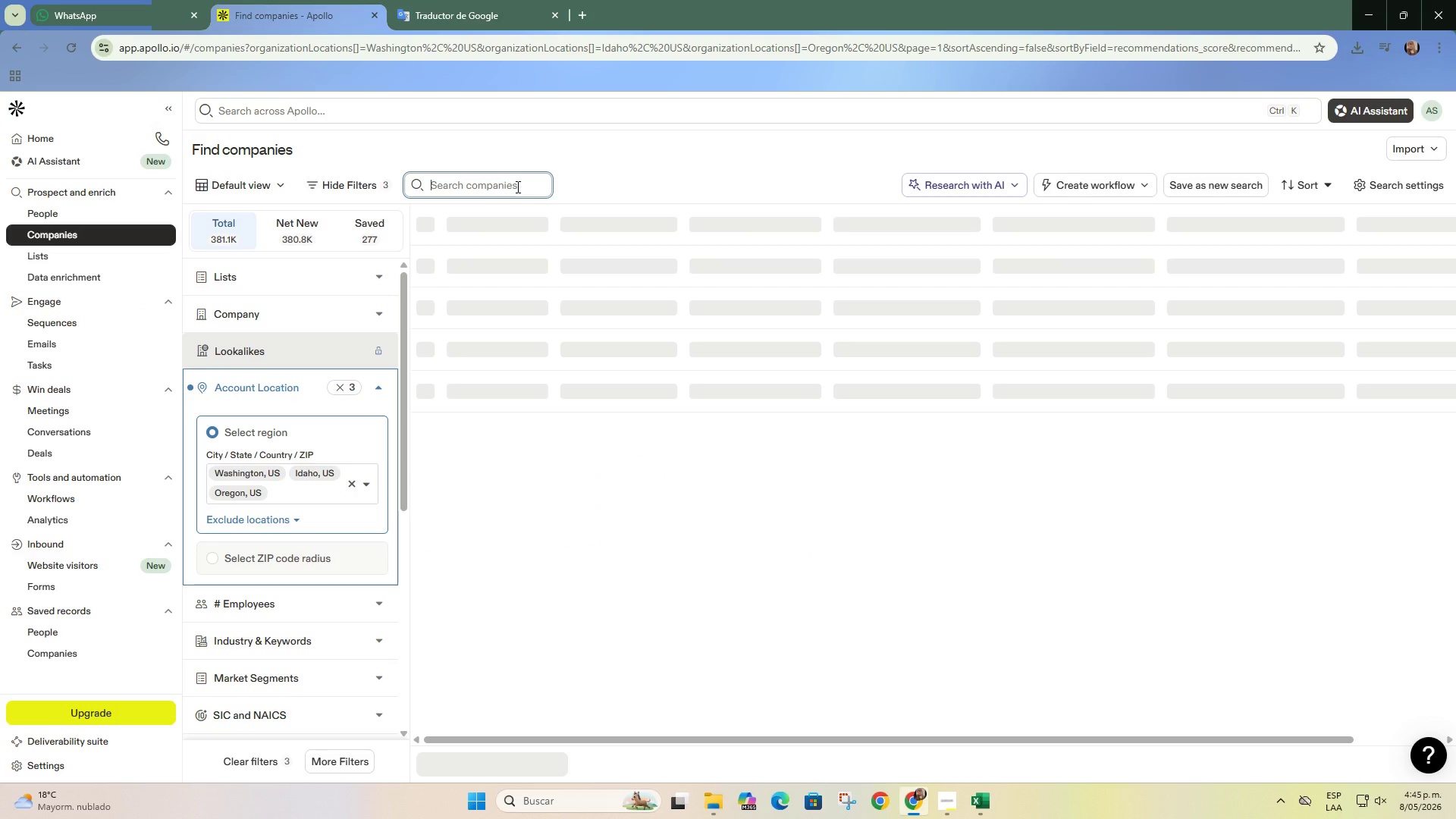 
key(Control+ControlLeft)
 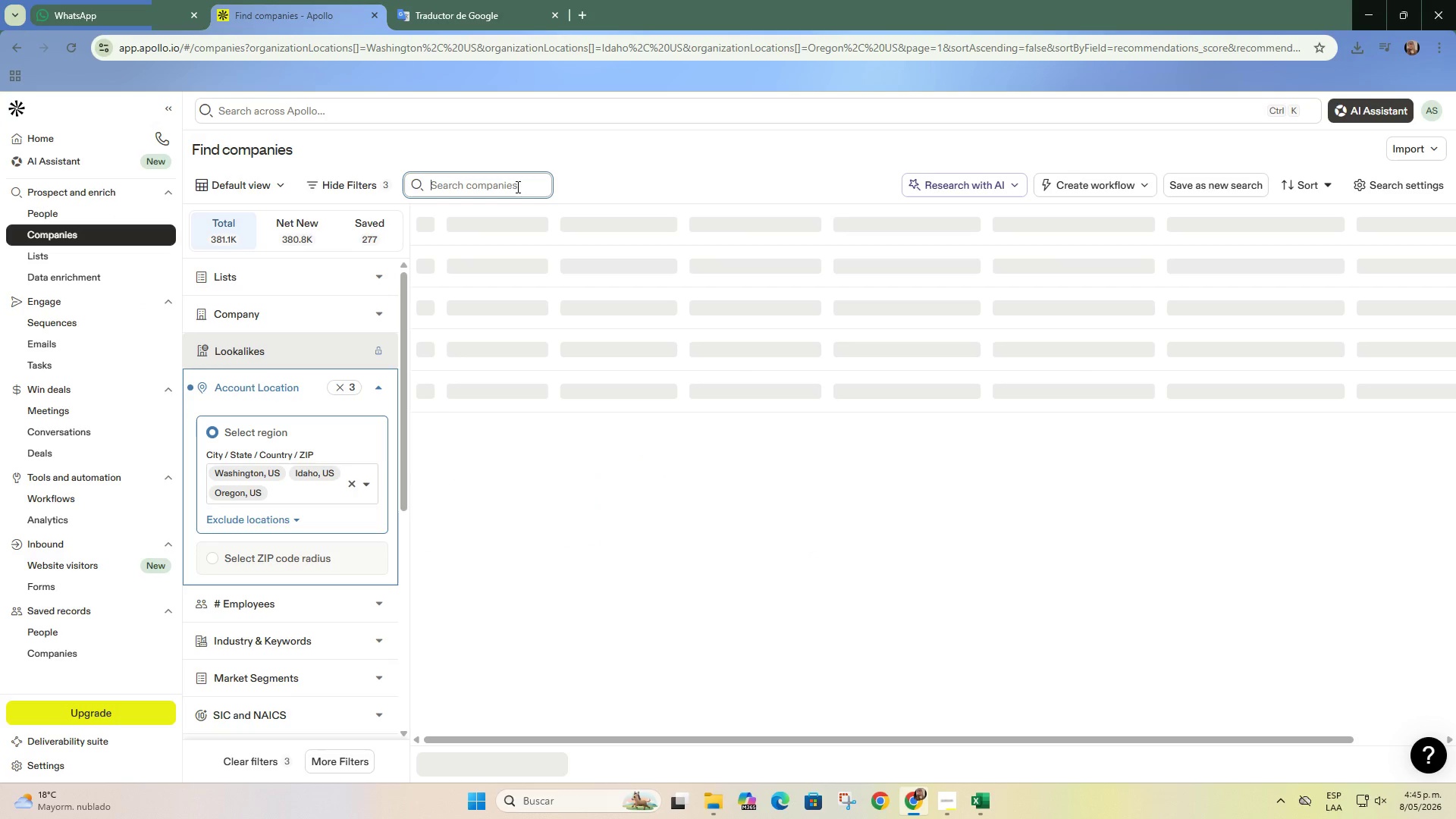 
key(Control+V)
 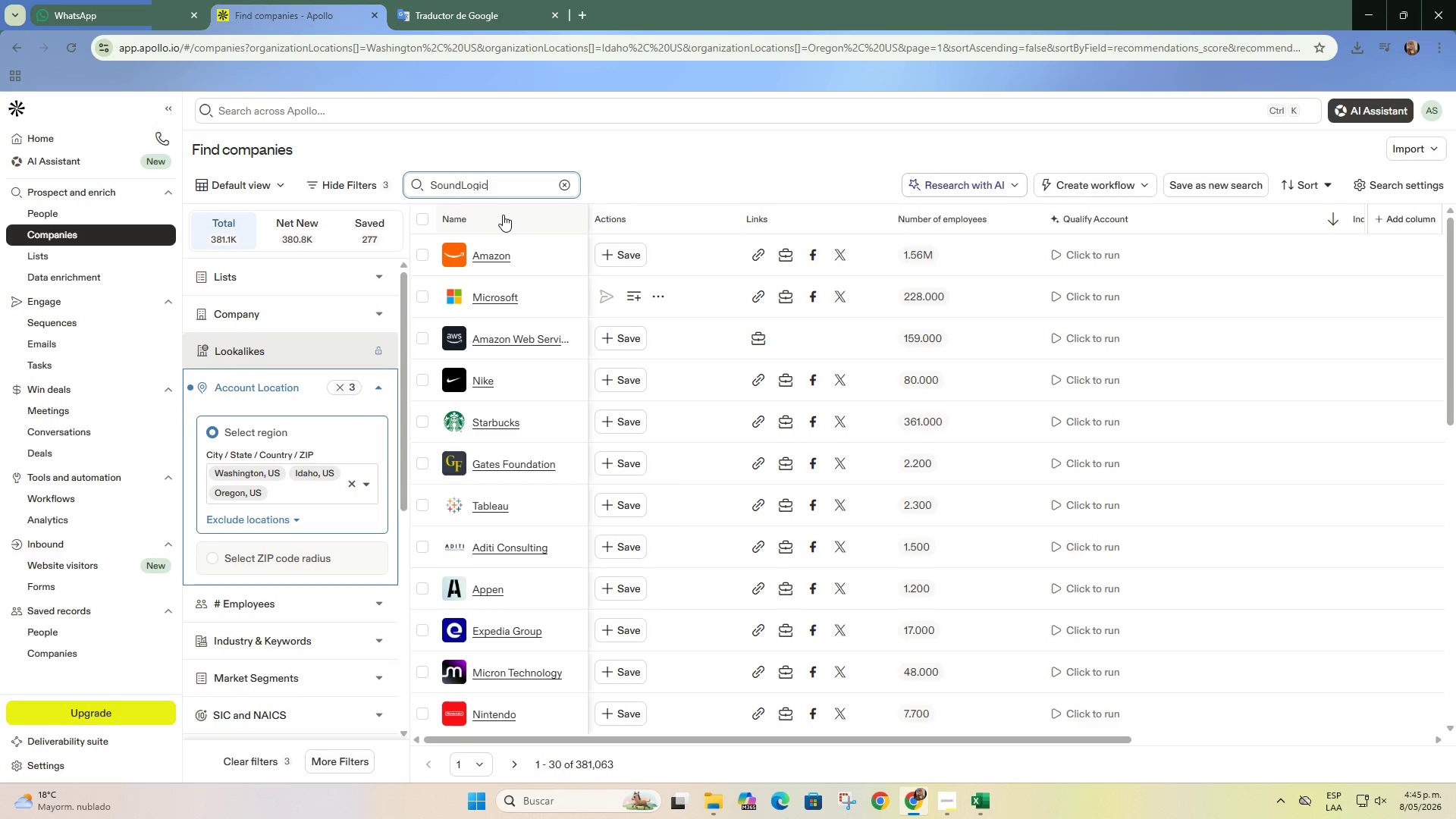 
key(Enter)
 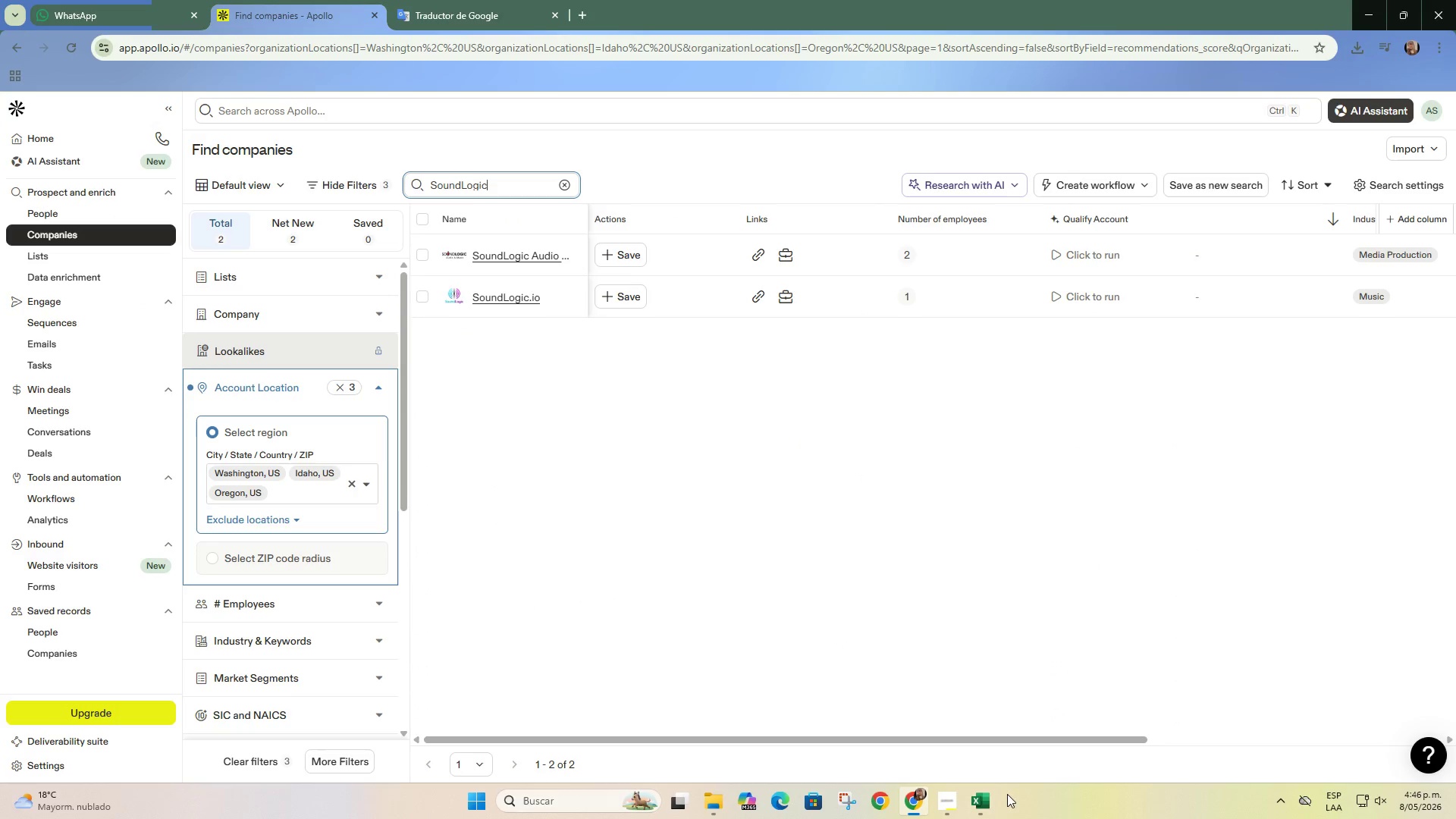 
left_click_drag(start_coordinate=[952, 741], to_coordinate=[692, 666])
 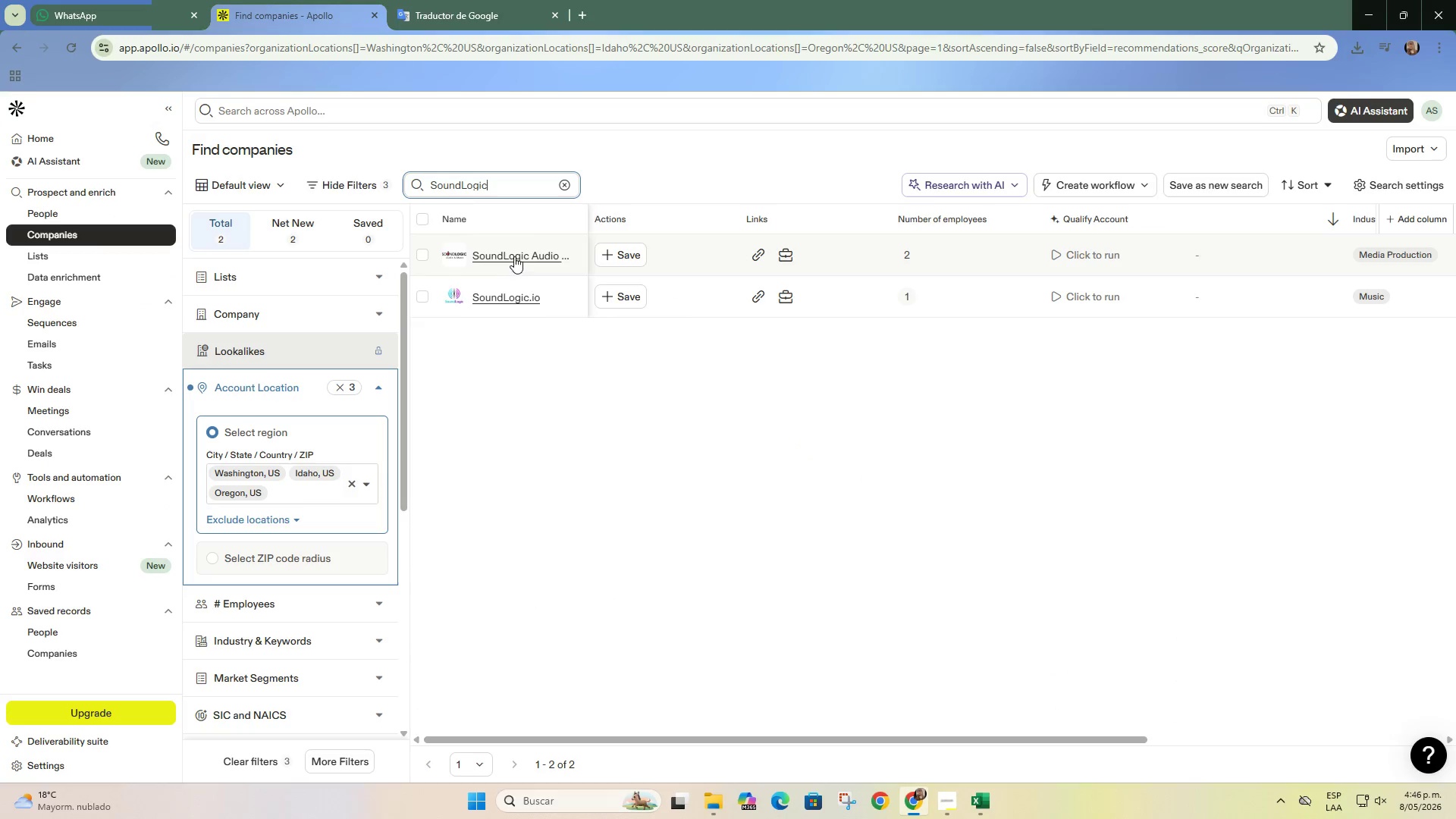 
right_click([515, 256])
 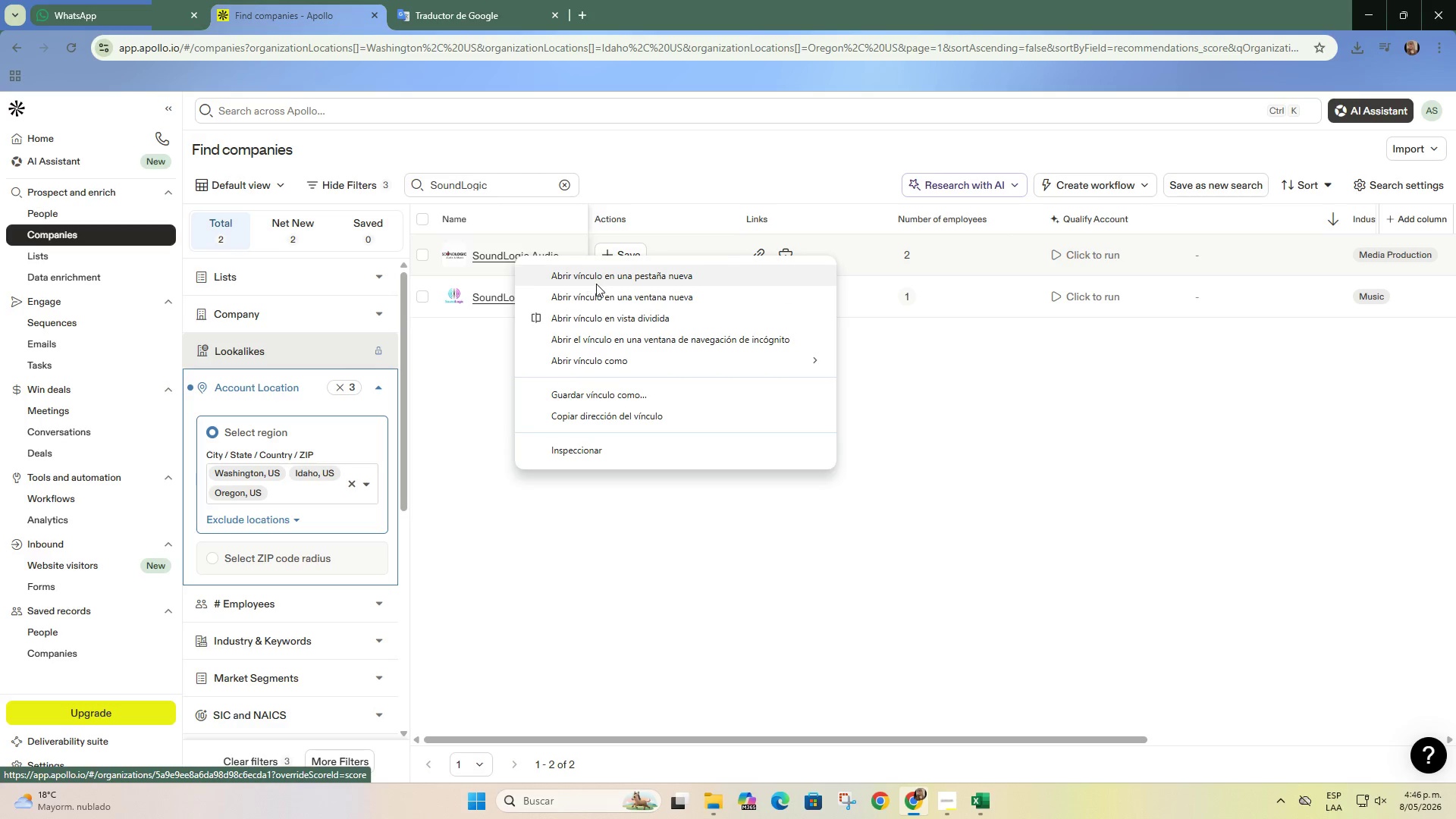 
left_click([601, 278])
 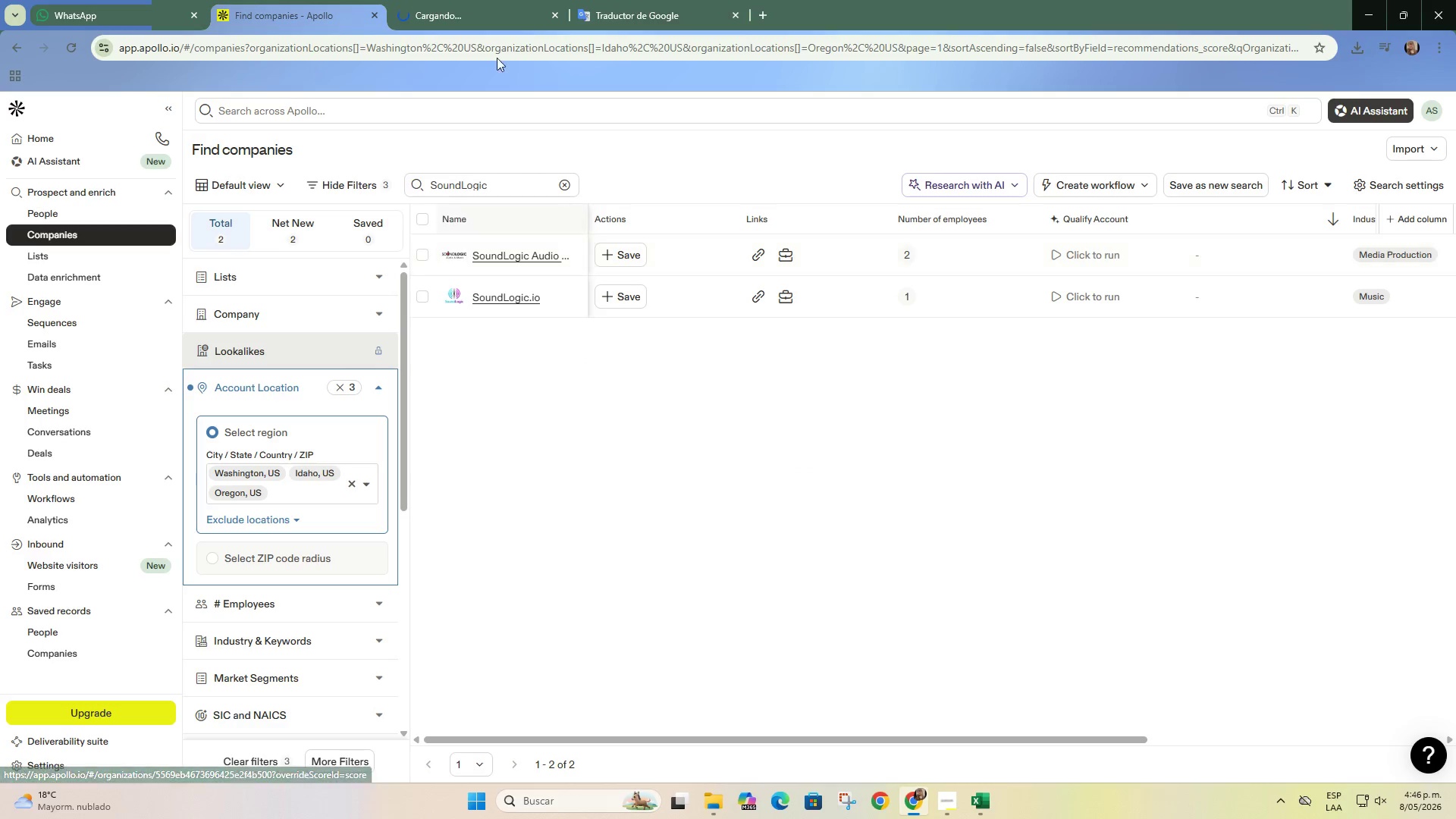 
left_click([491, 0])
 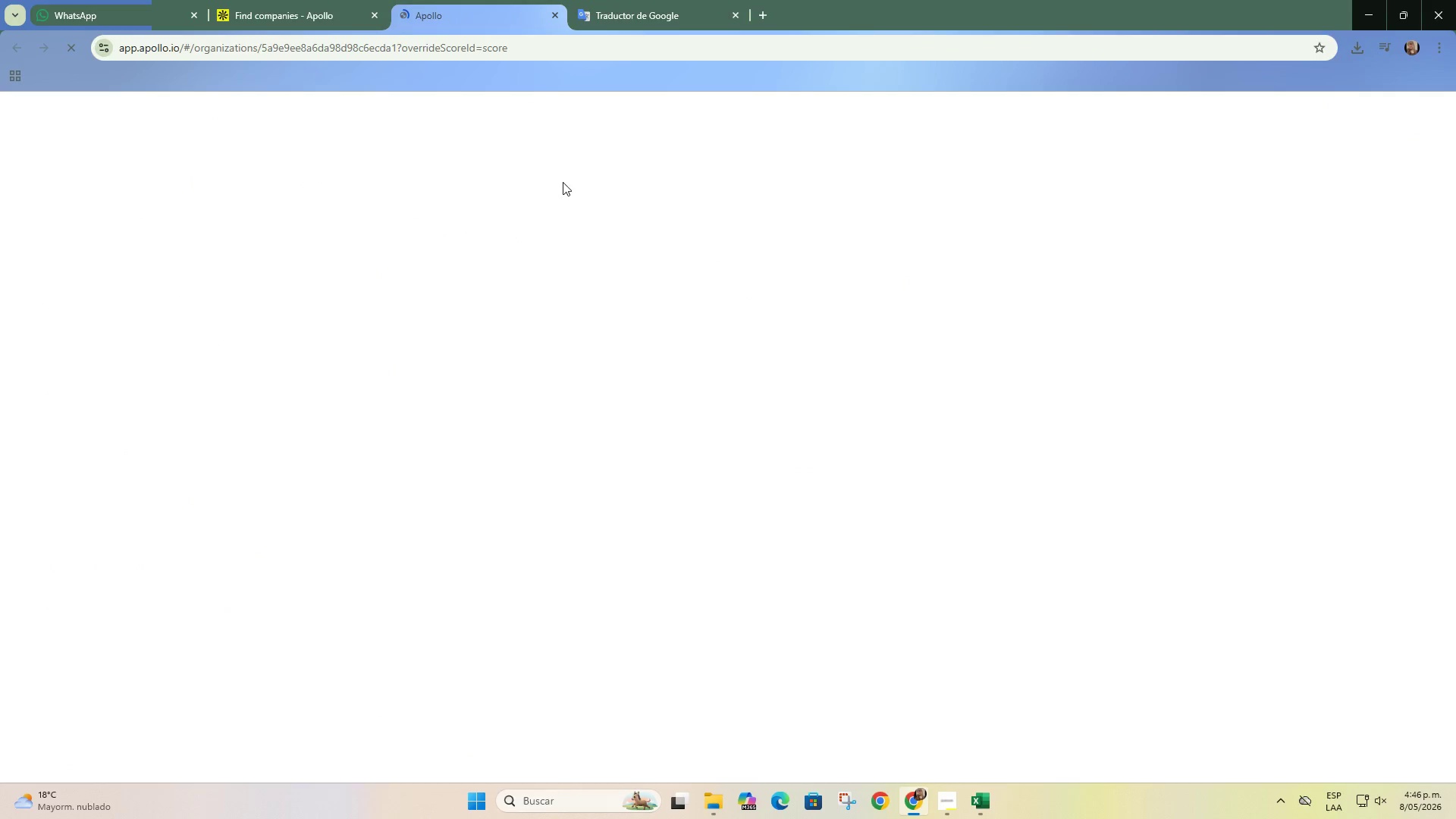 
mouse_move([588, 245])
 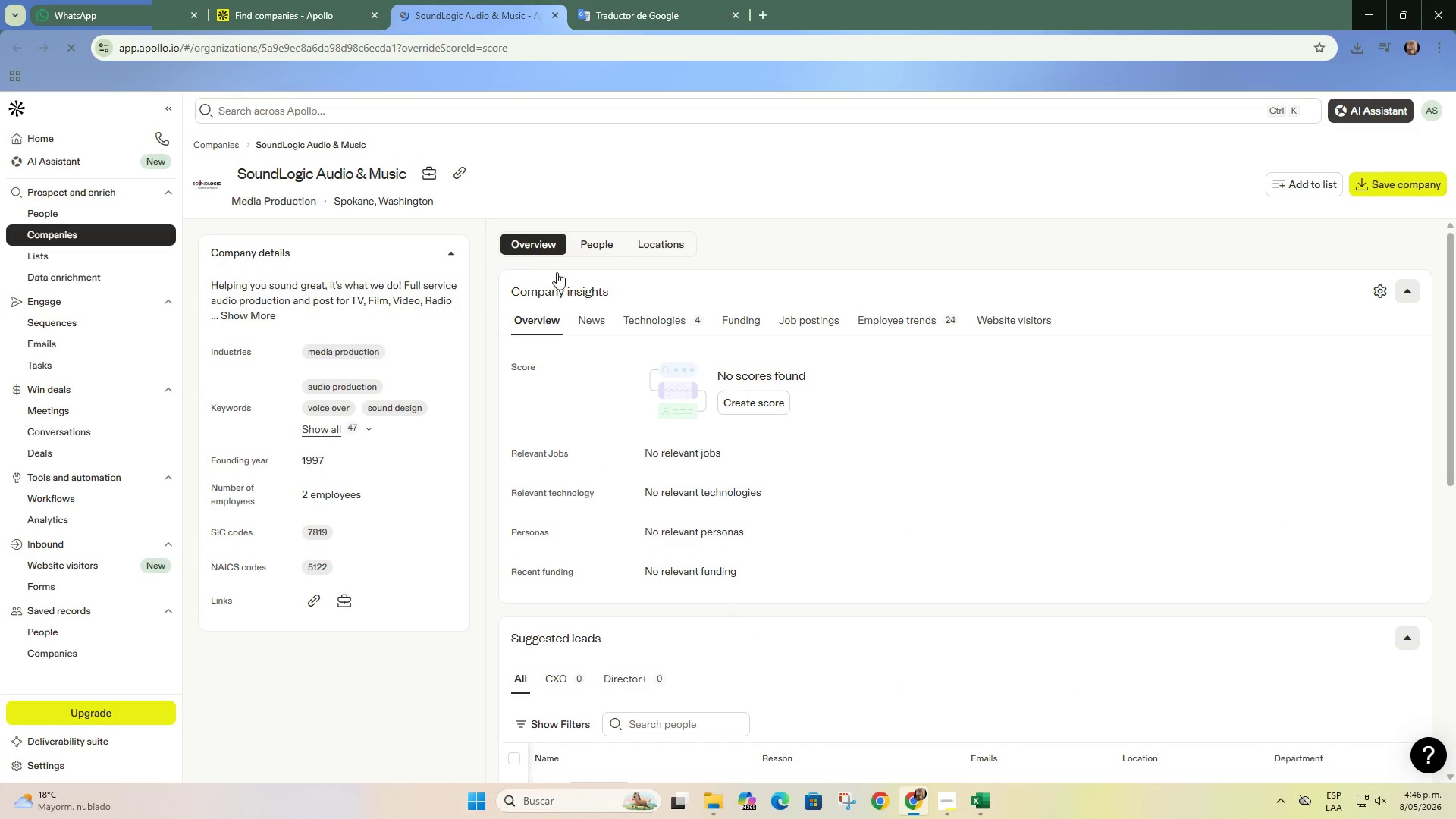 
left_click([576, 242])
 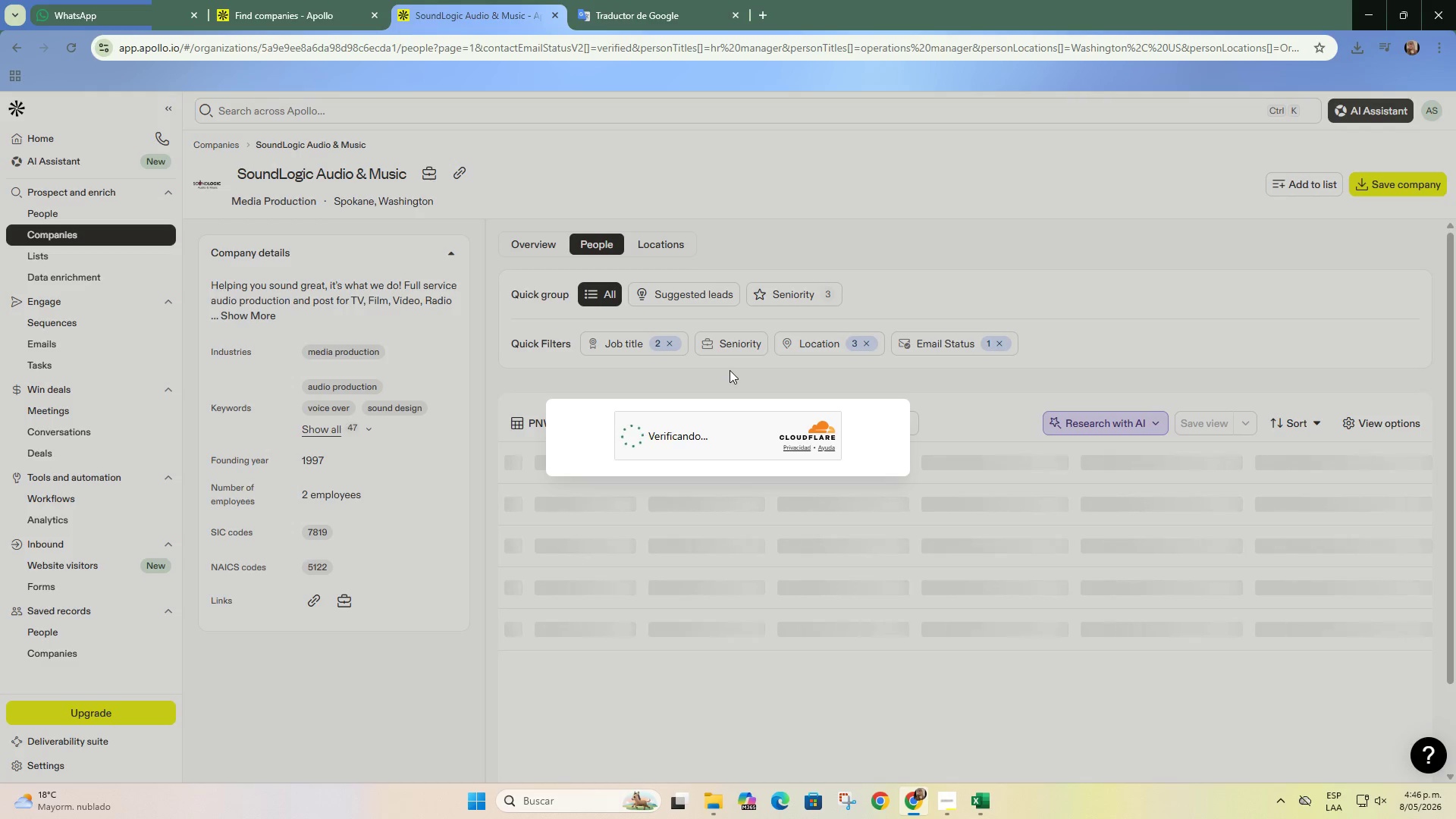 
left_click([954, 805])